 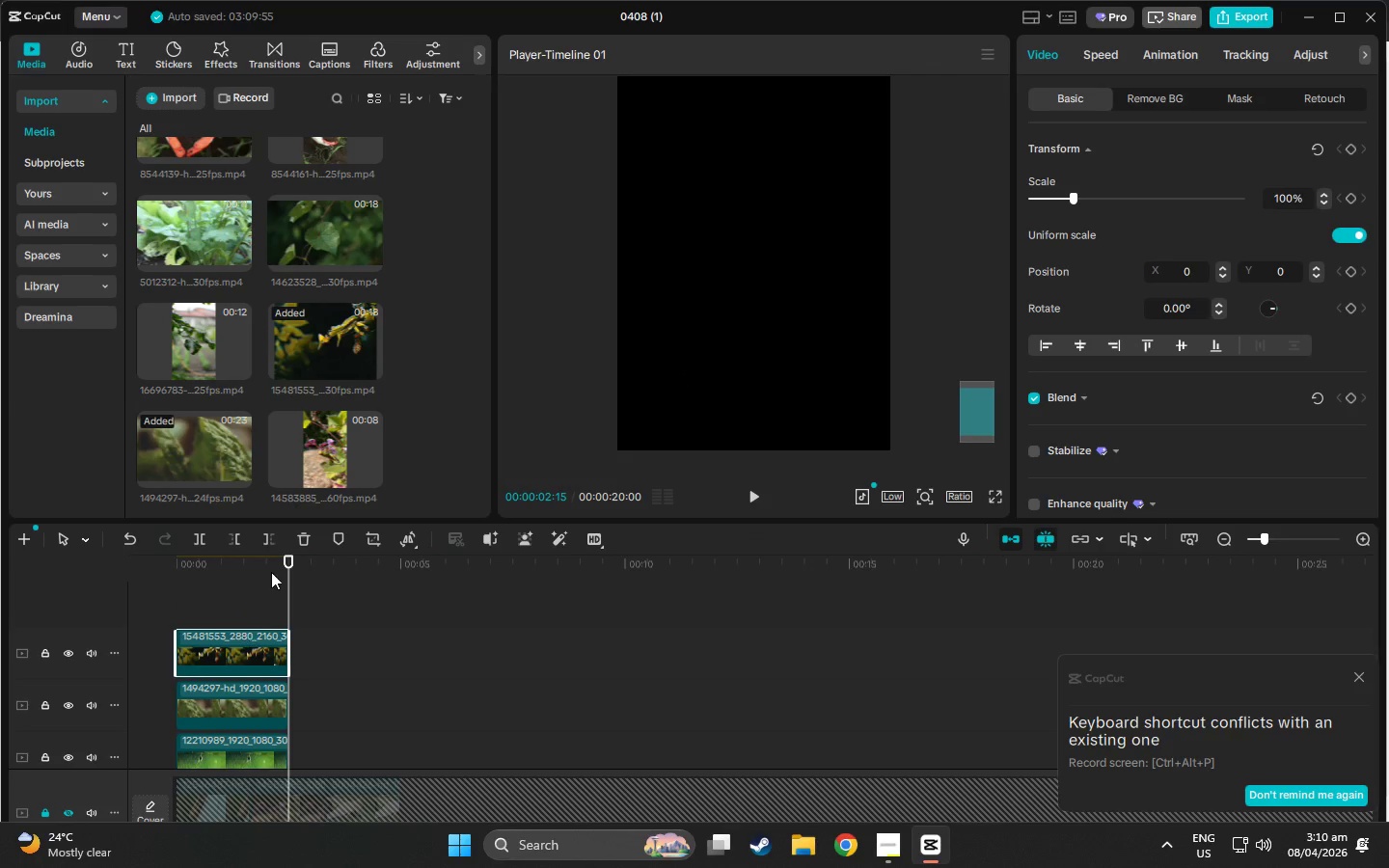 
left_click_drag(start_coordinate=[286, 560], to_coordinate=[164, 569])
 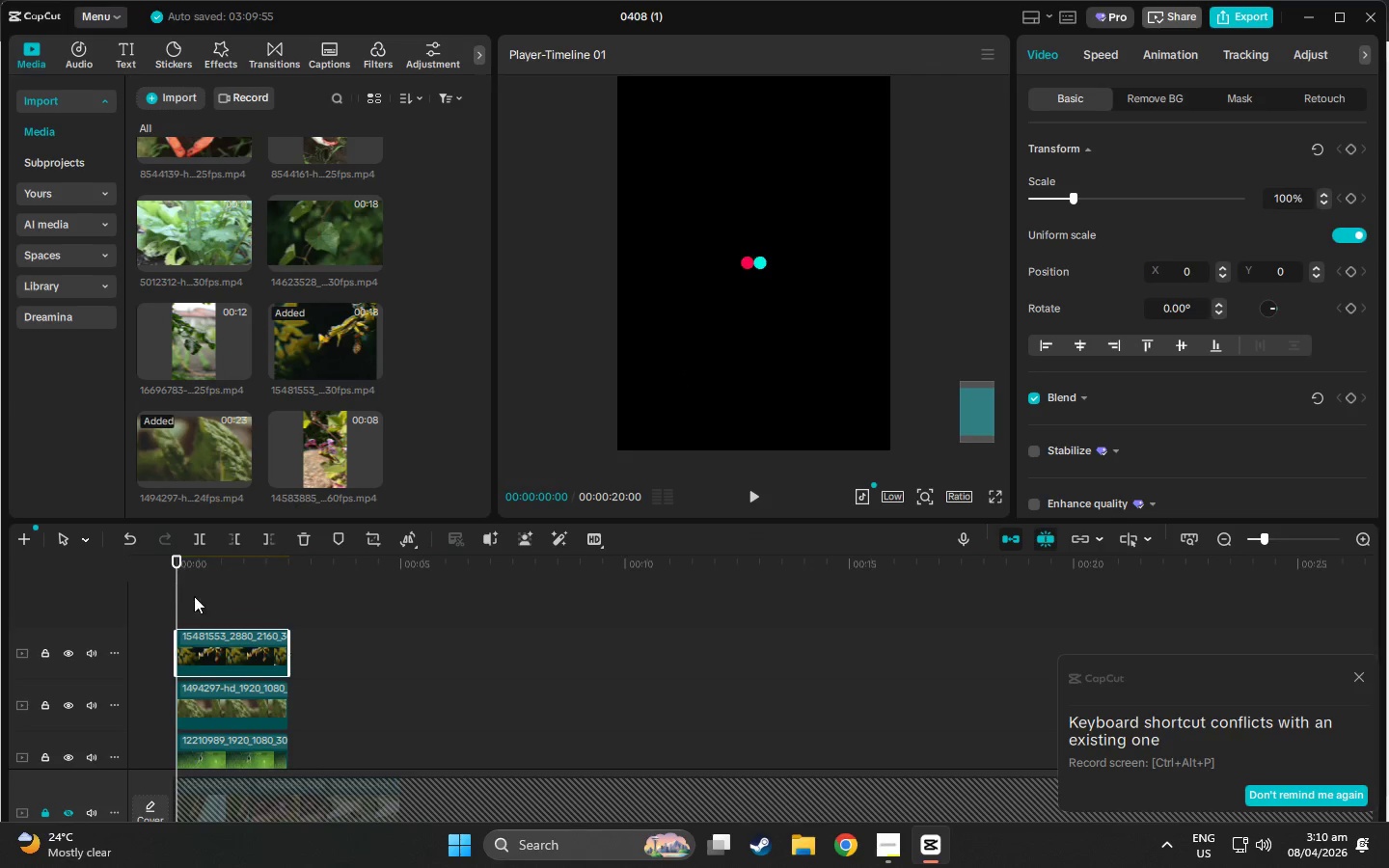 
scroll: coordinate [219, 614], scroll_direction: down, amount: 3.0
 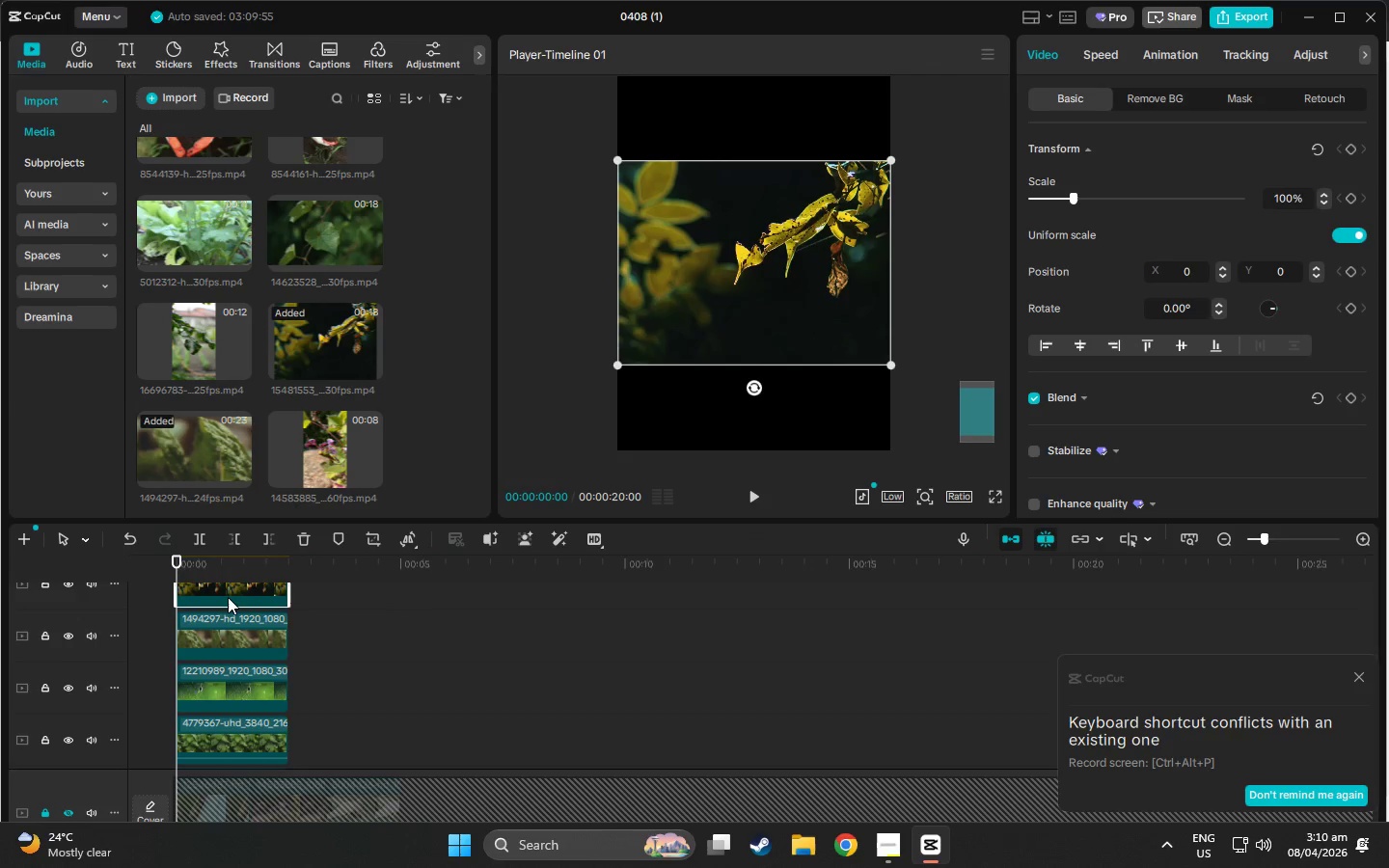 
left_click_drag(start_coordinate=[227, 595], to_coordinate=[338, 689])
 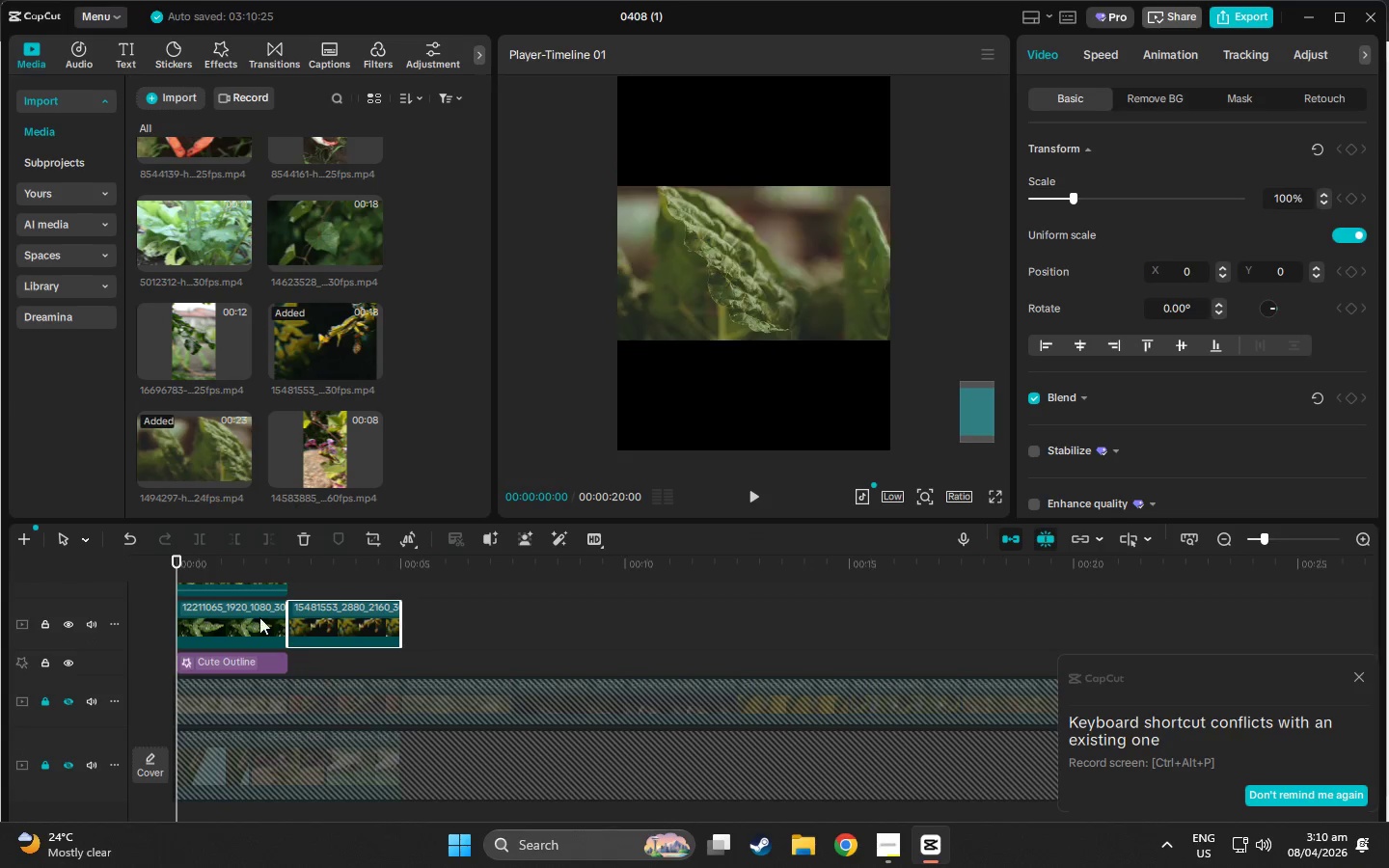 
scroll: coordinate [441, 673], scroll_direction: down, amount: 5.0
 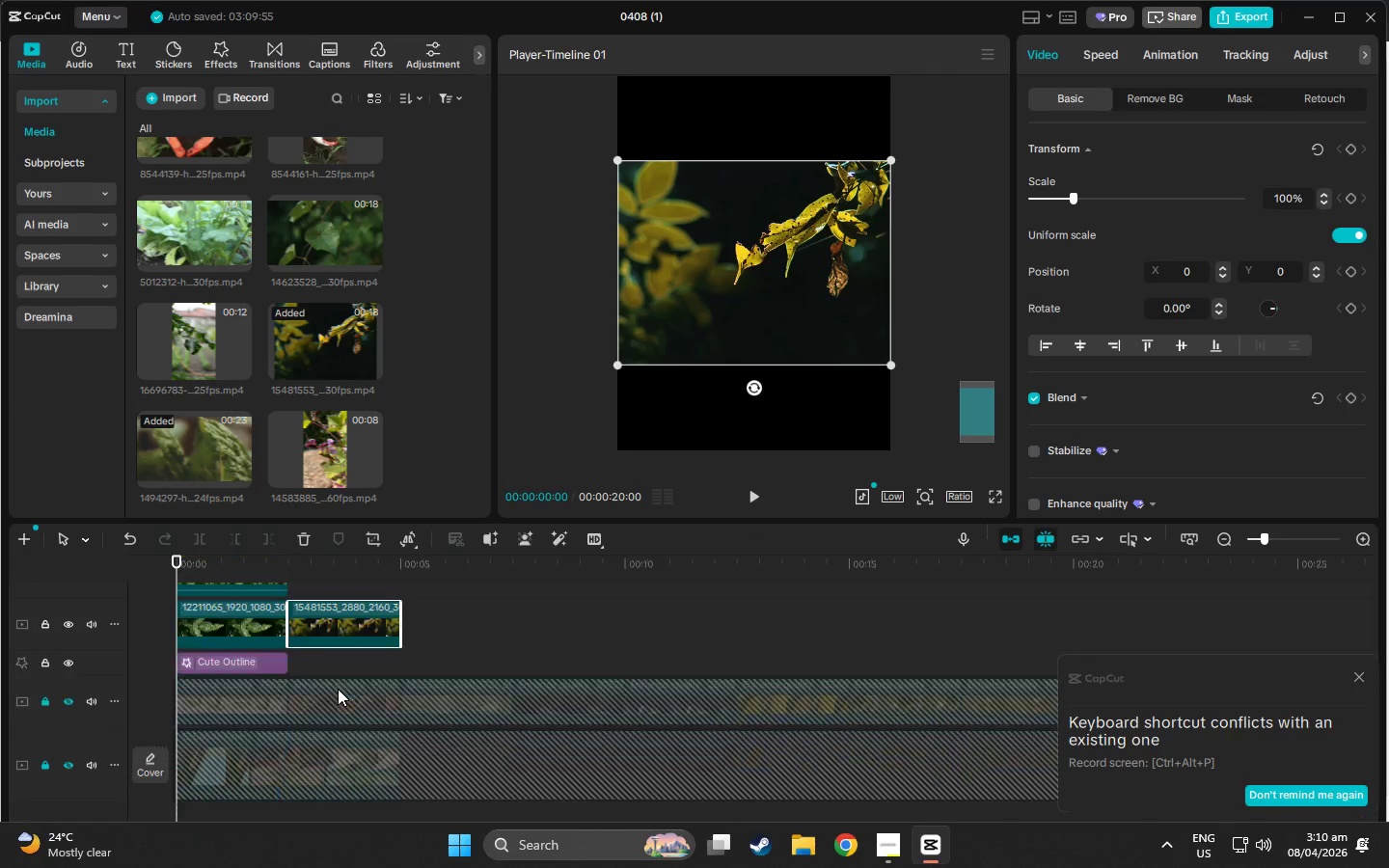 
scroll: coordinate [259, 617], scroll_direction: up, amount: 3.0
 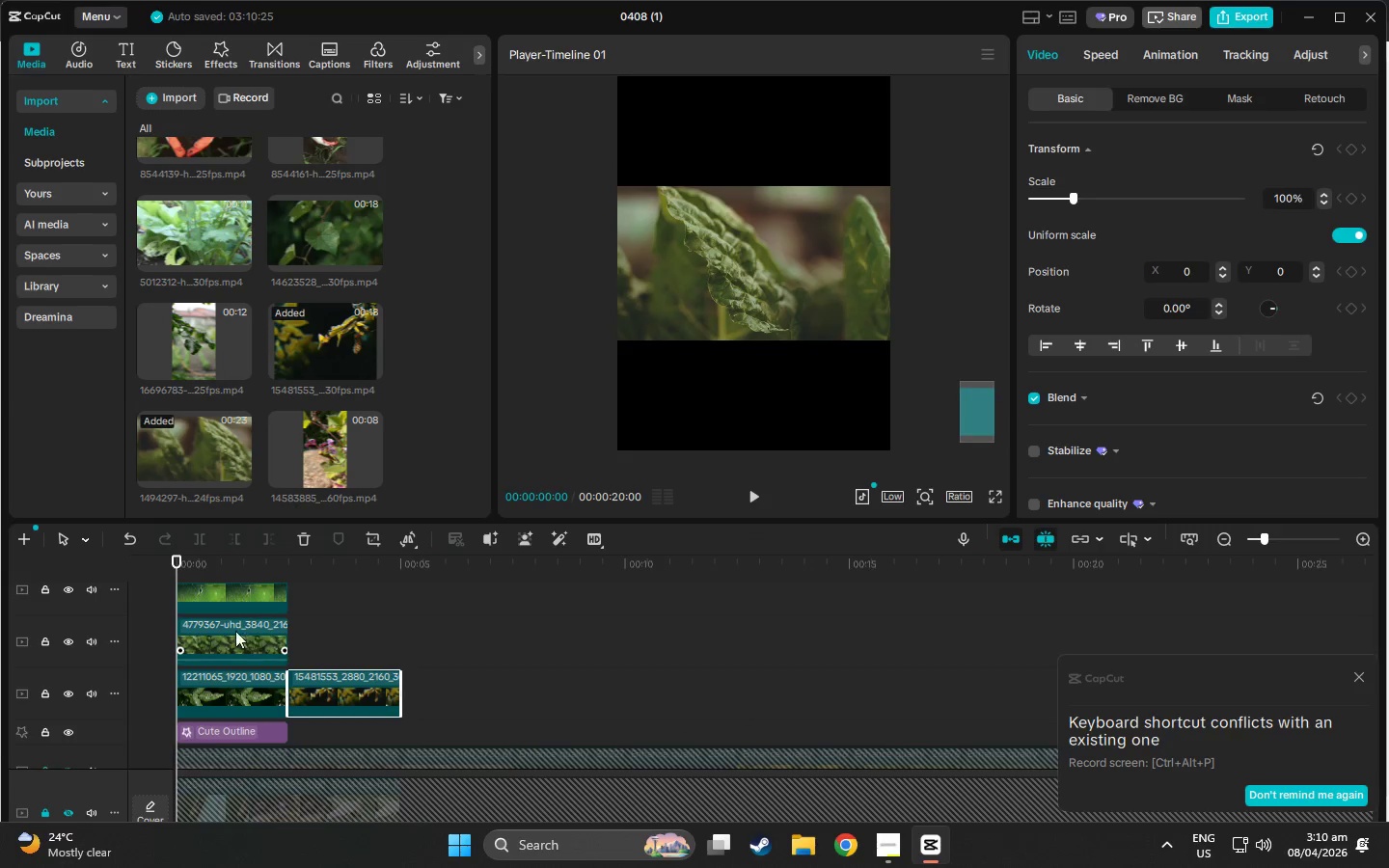 
left_click_drag(start_coordinate=[233, 629], to_coordinate=[457, 683])
 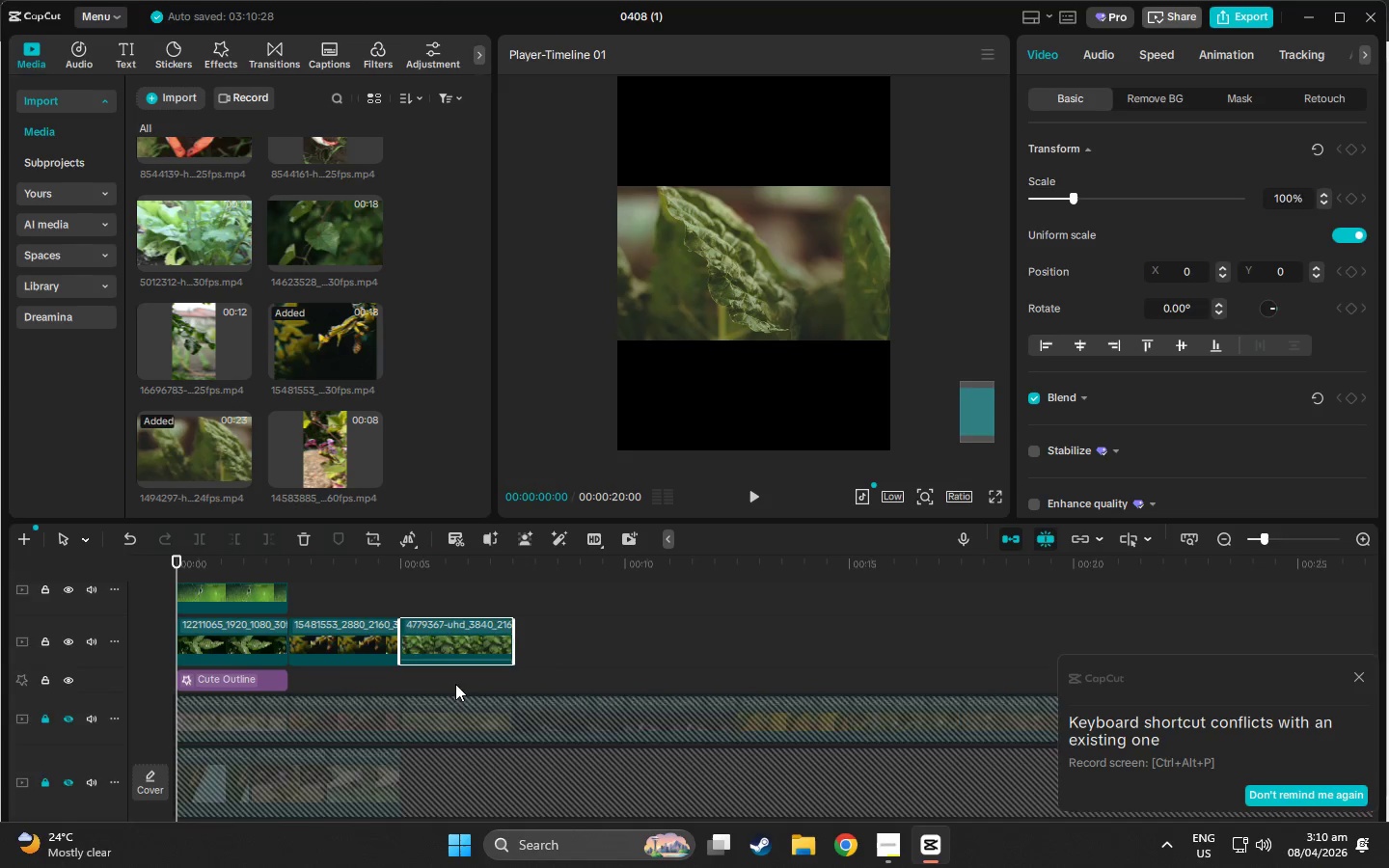 
scroll: coordinate [451, 685], scroll_direction: up, amount: 3.0
 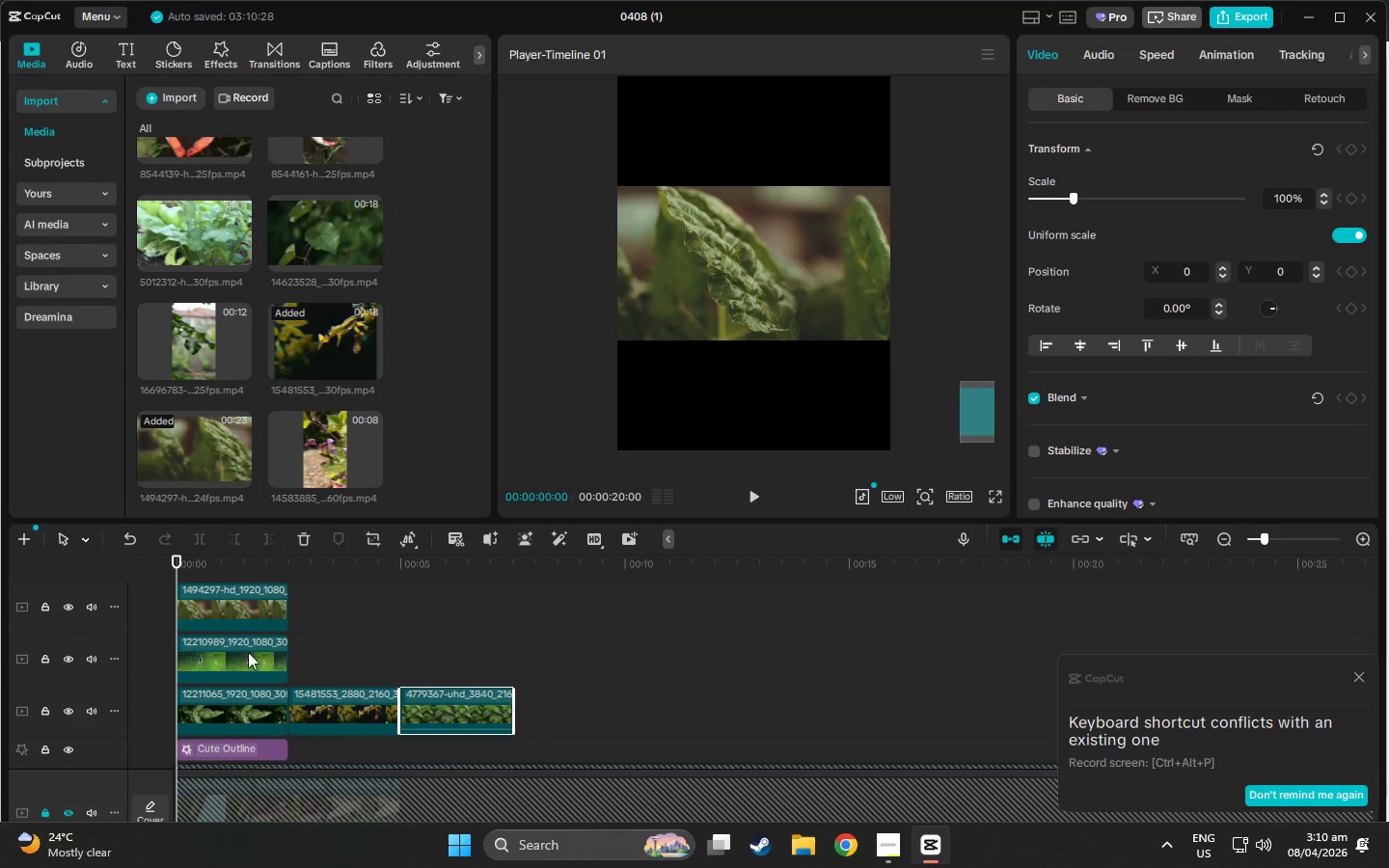 
left_click_drag(start_coordinate=[233, 648], to_coordinate=[571, 705])
 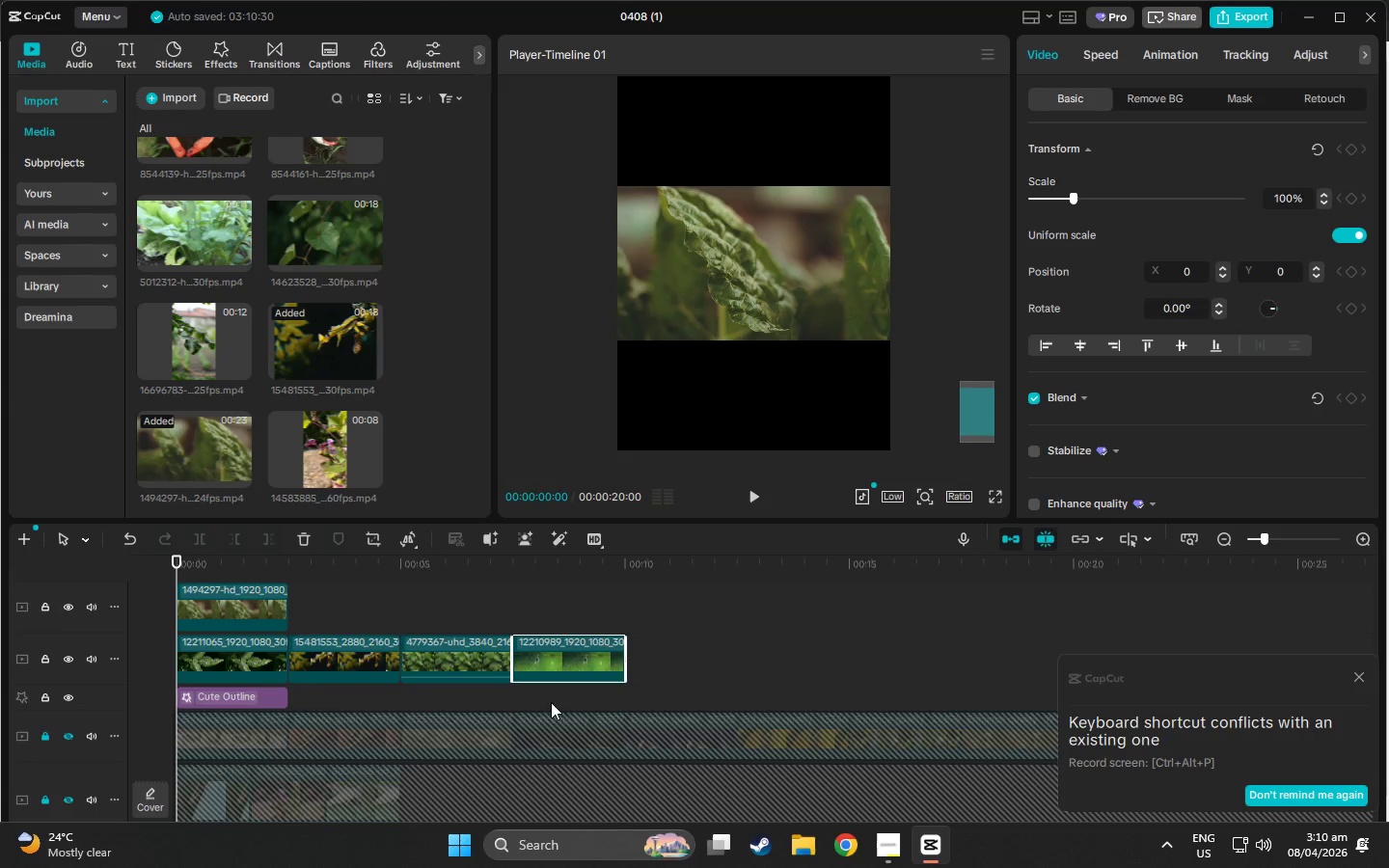 
scroll: coordinate [484, 698], scroll_direction: up, amount: 4.0
 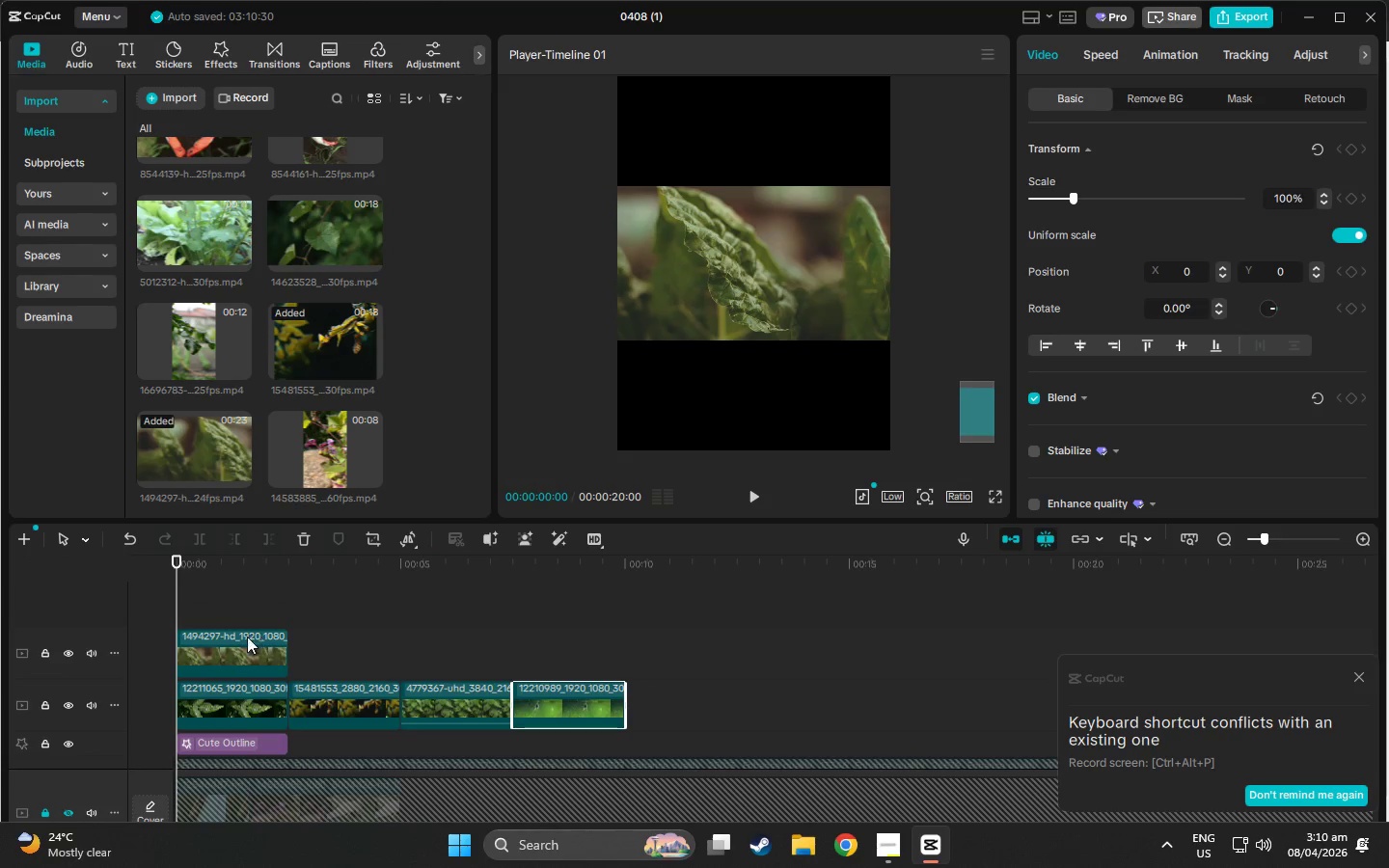 
left_click_drag(start_coordinate=[234, 637], to_coordinate=[683, 697])
 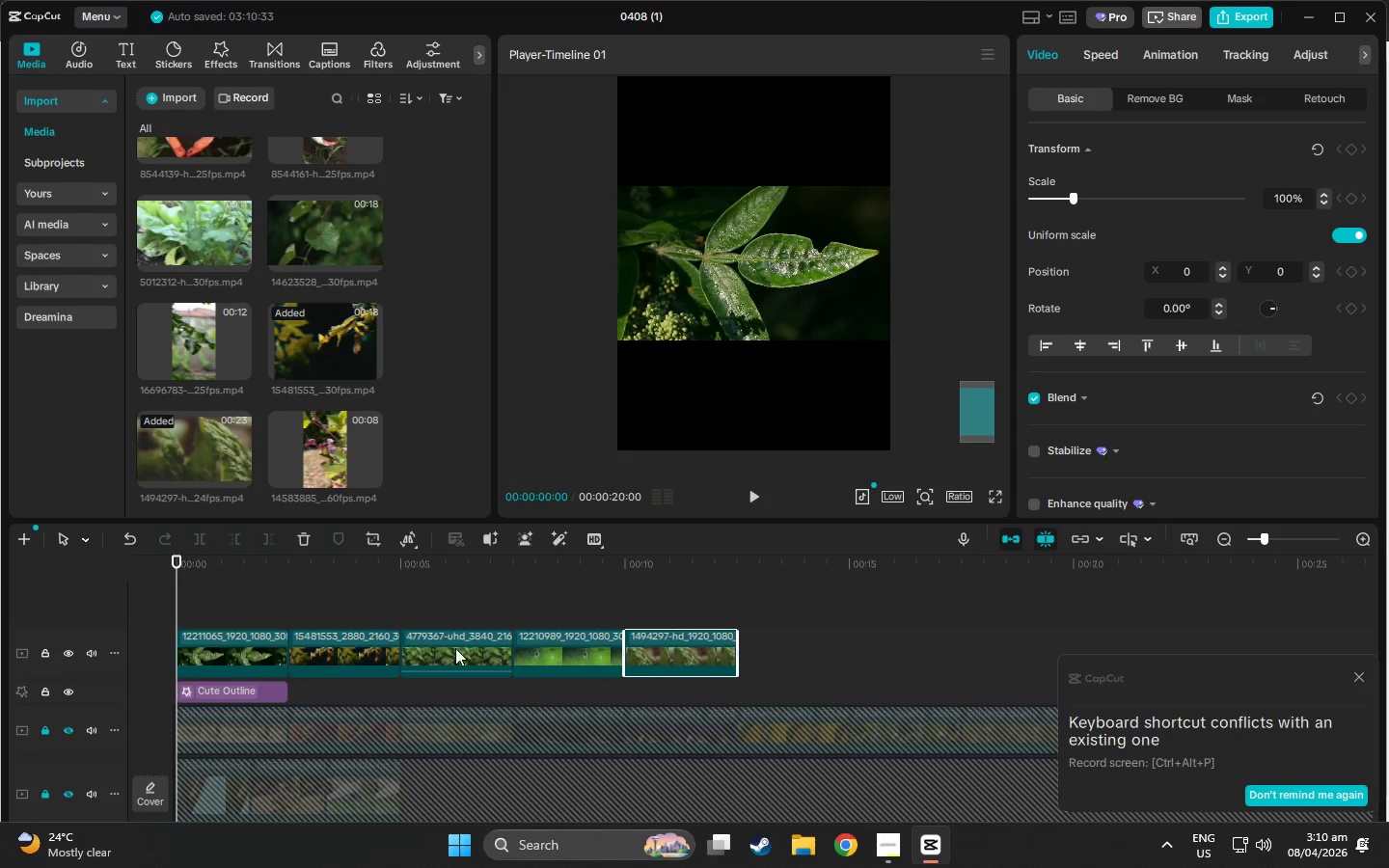 
scroll: coordinate [548, 594], scroll_direction: up, amount: 6.0
 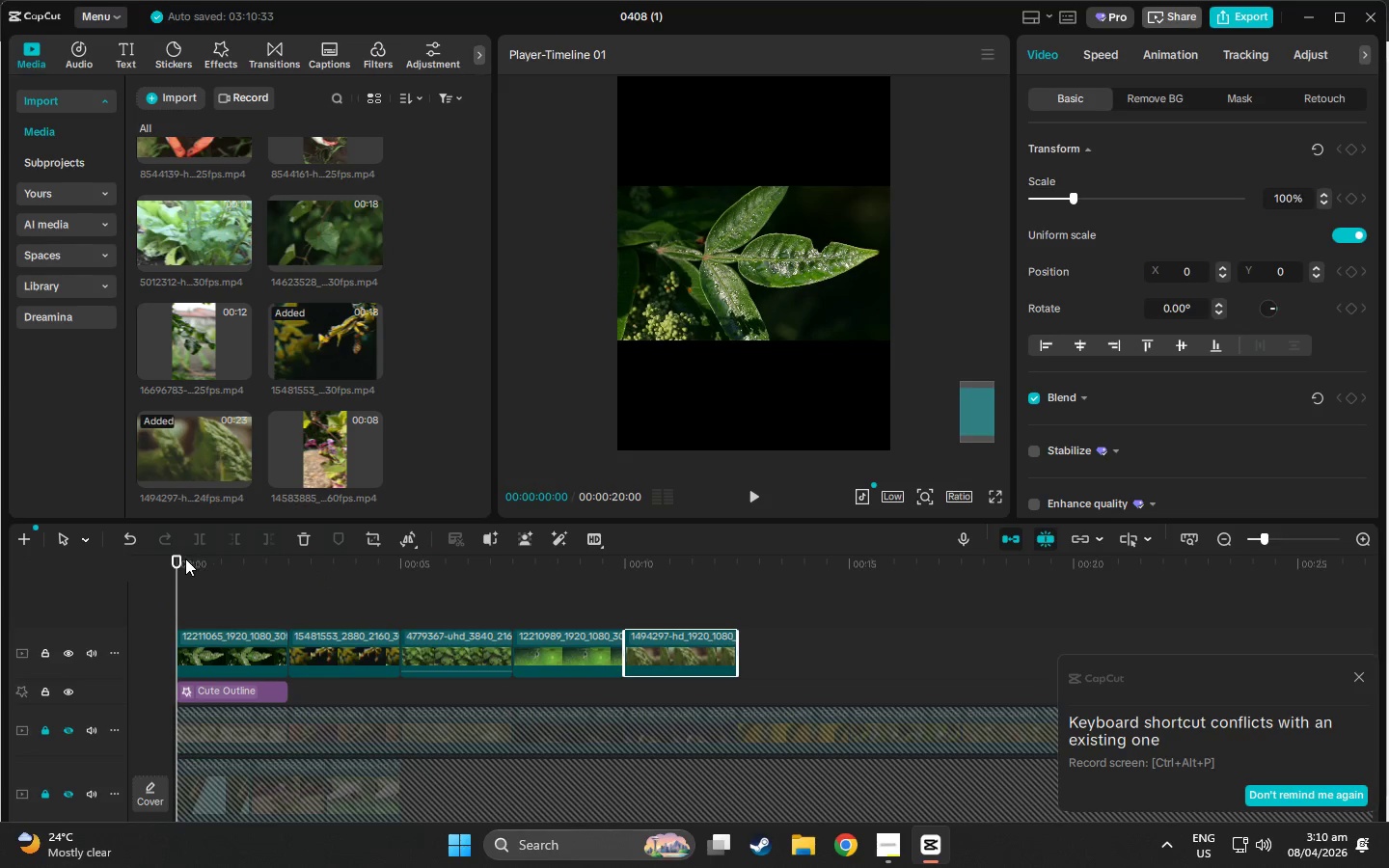 
left_click_drag(start_coordinate=[181, 557], to_coordinate=[852, 592])
 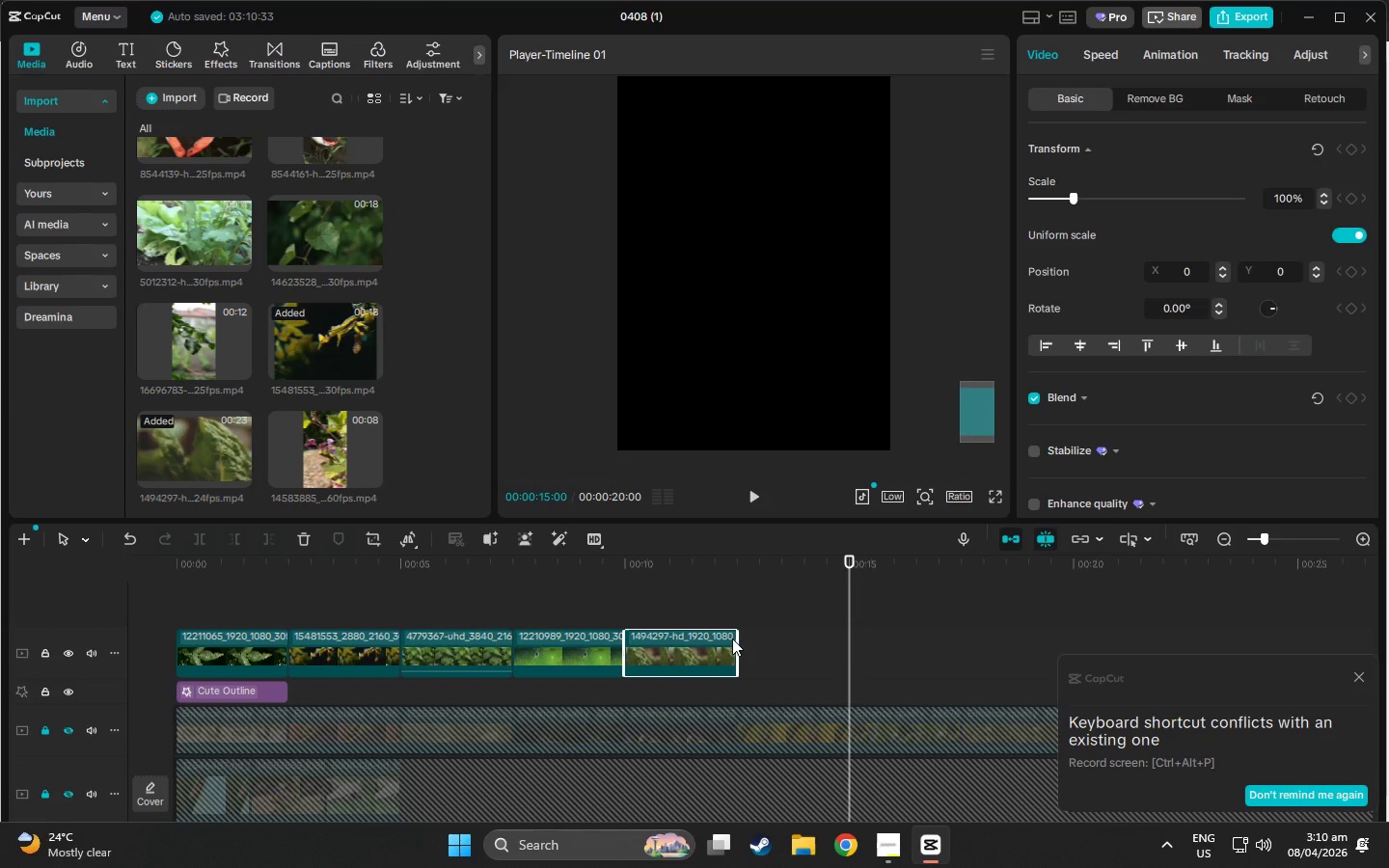 
scroll: coordinate [307, 630], scroll_direction: up, amount: 16.0
 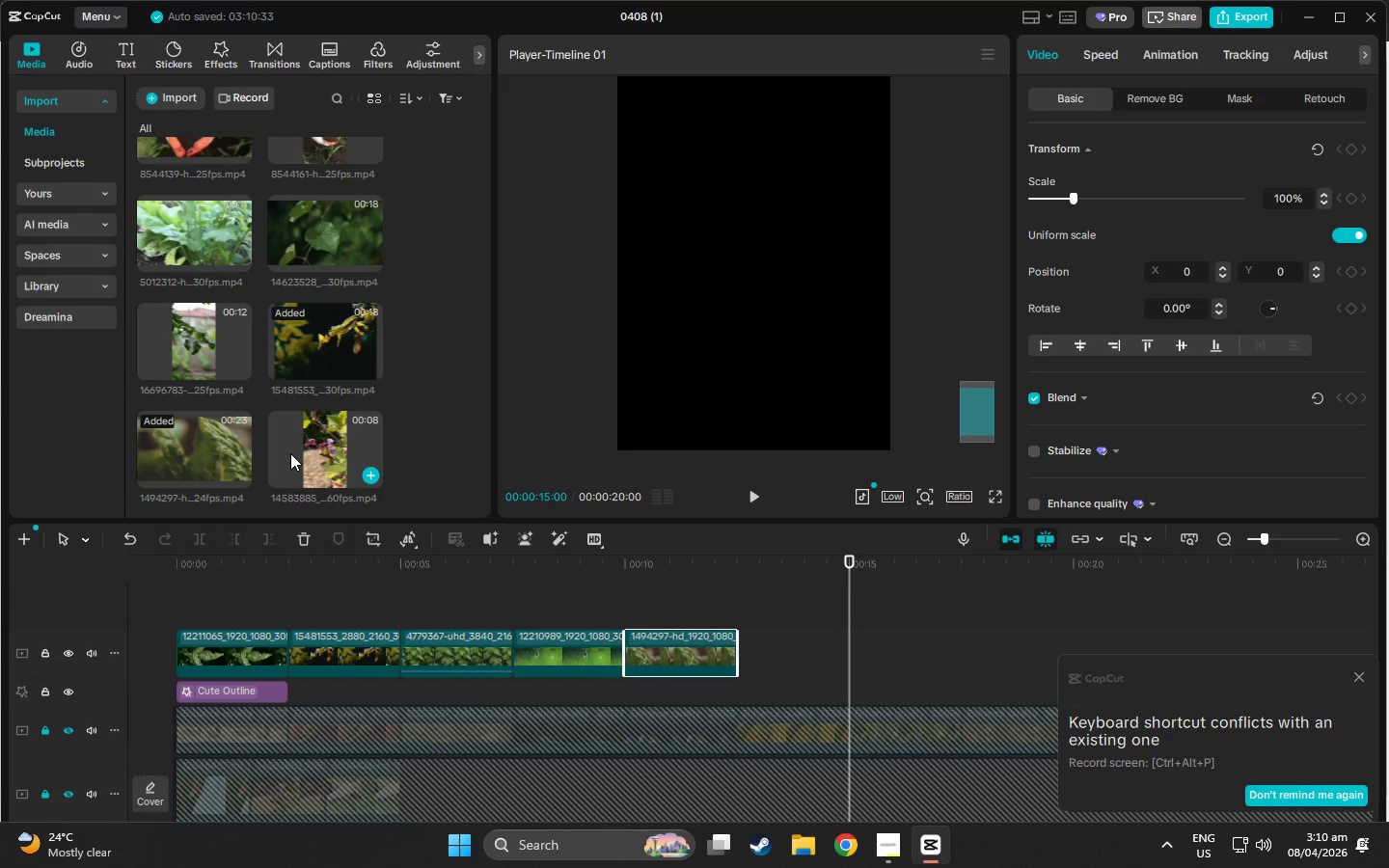 
left_click([290, 453])
 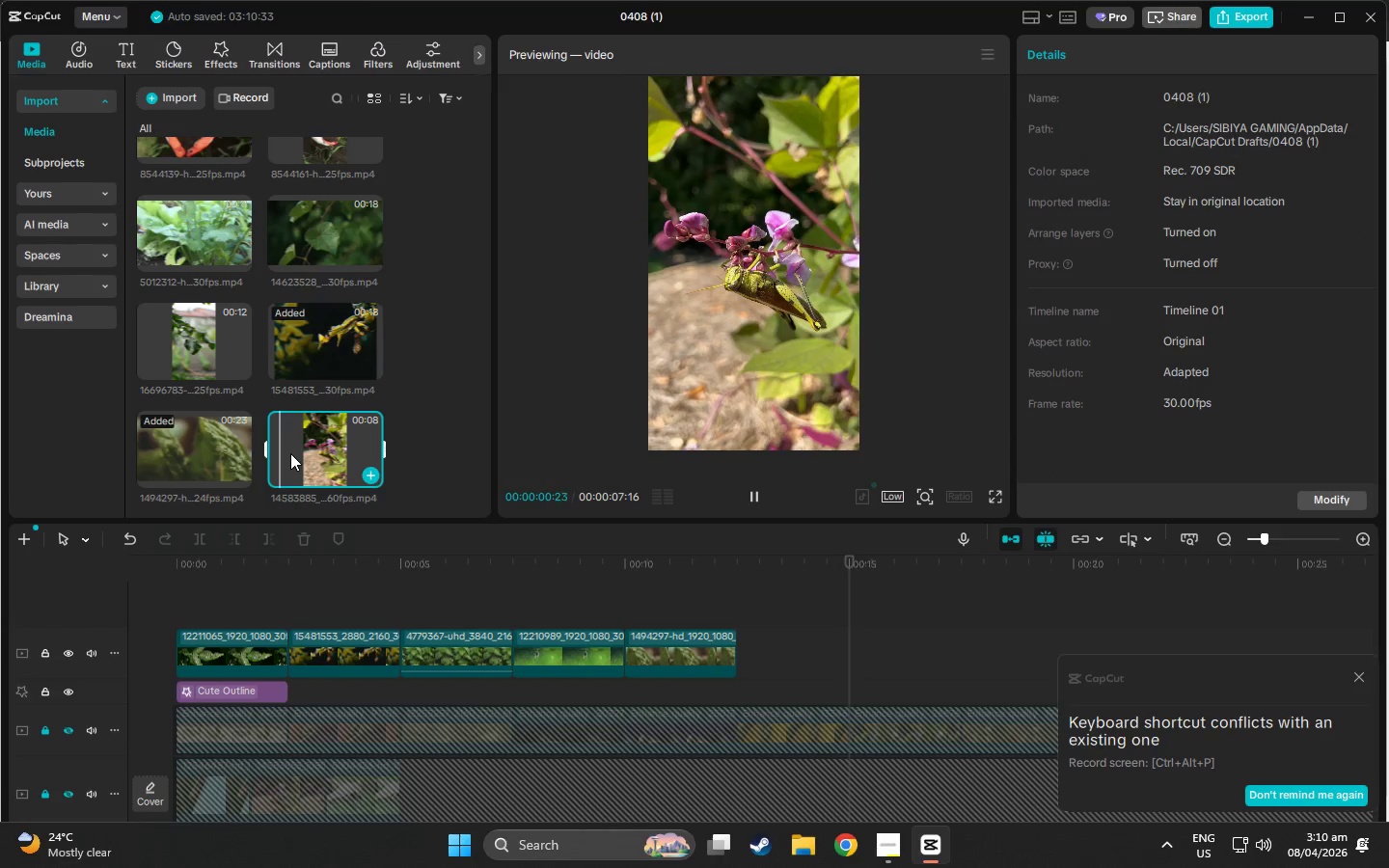 
key(Delete)
 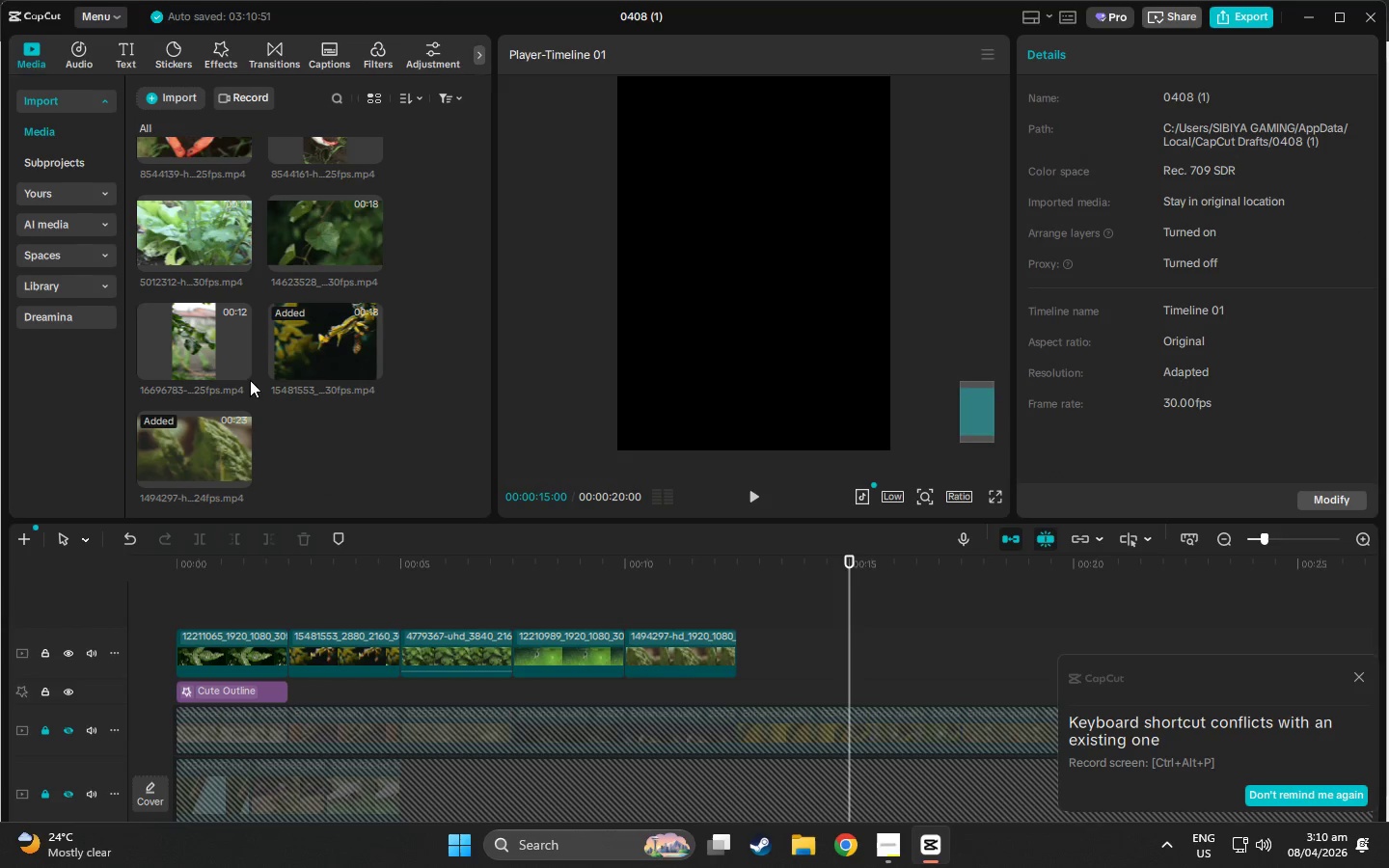 
left_click([200, 341])
 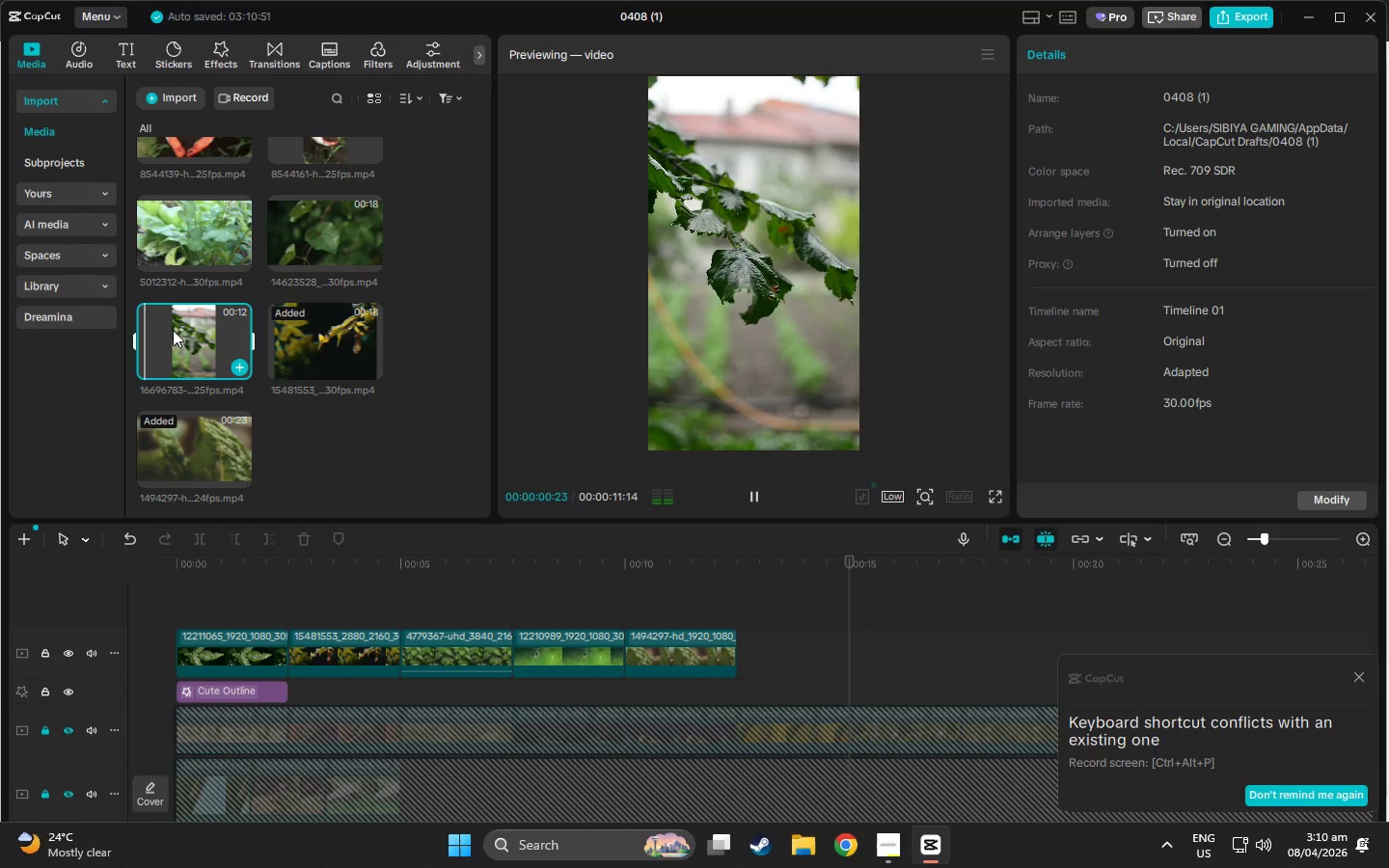 
scroll: coordinate [188, 366], scroll_direction: up, amount: 1.0
 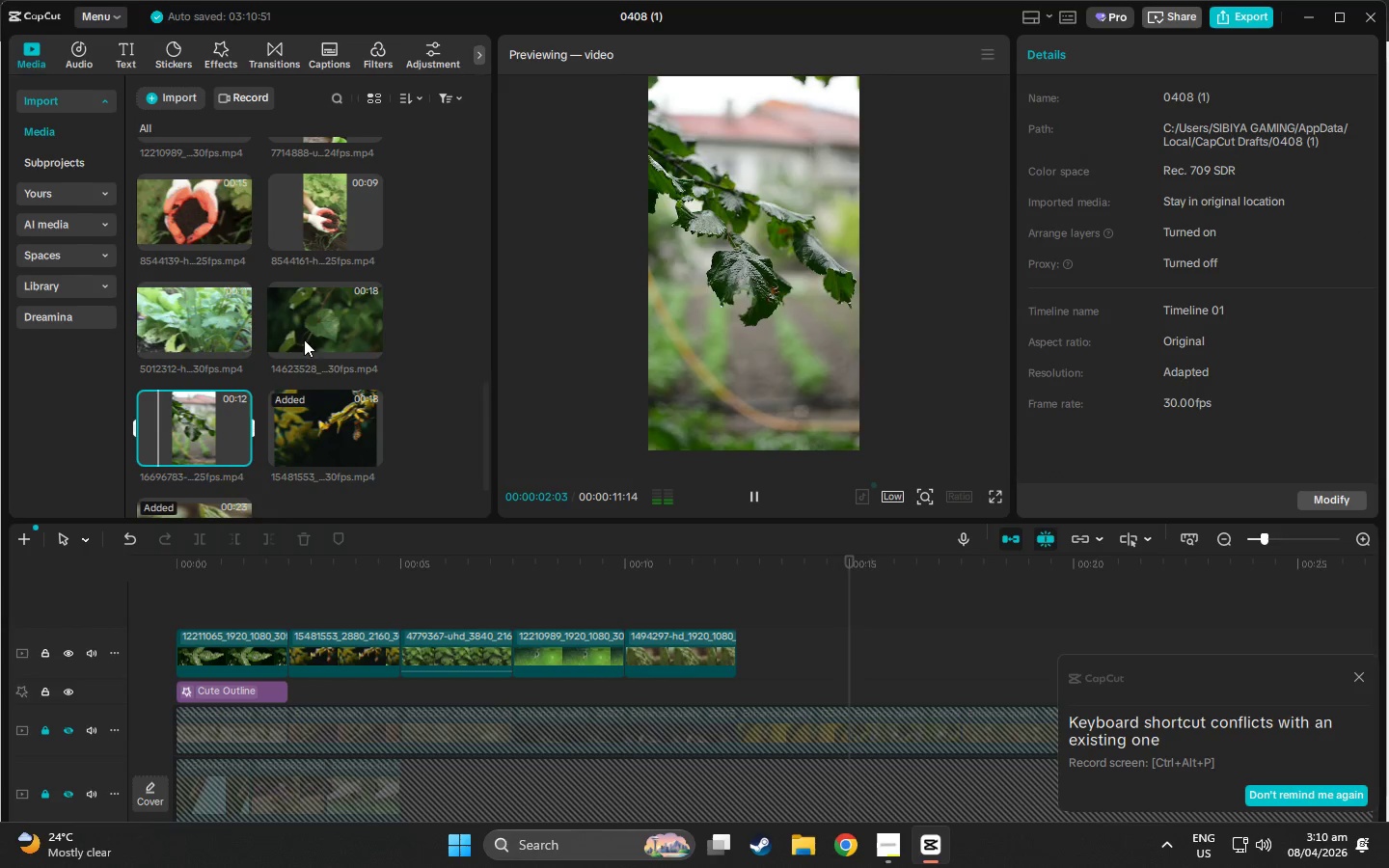 
left_click([310, 324])
 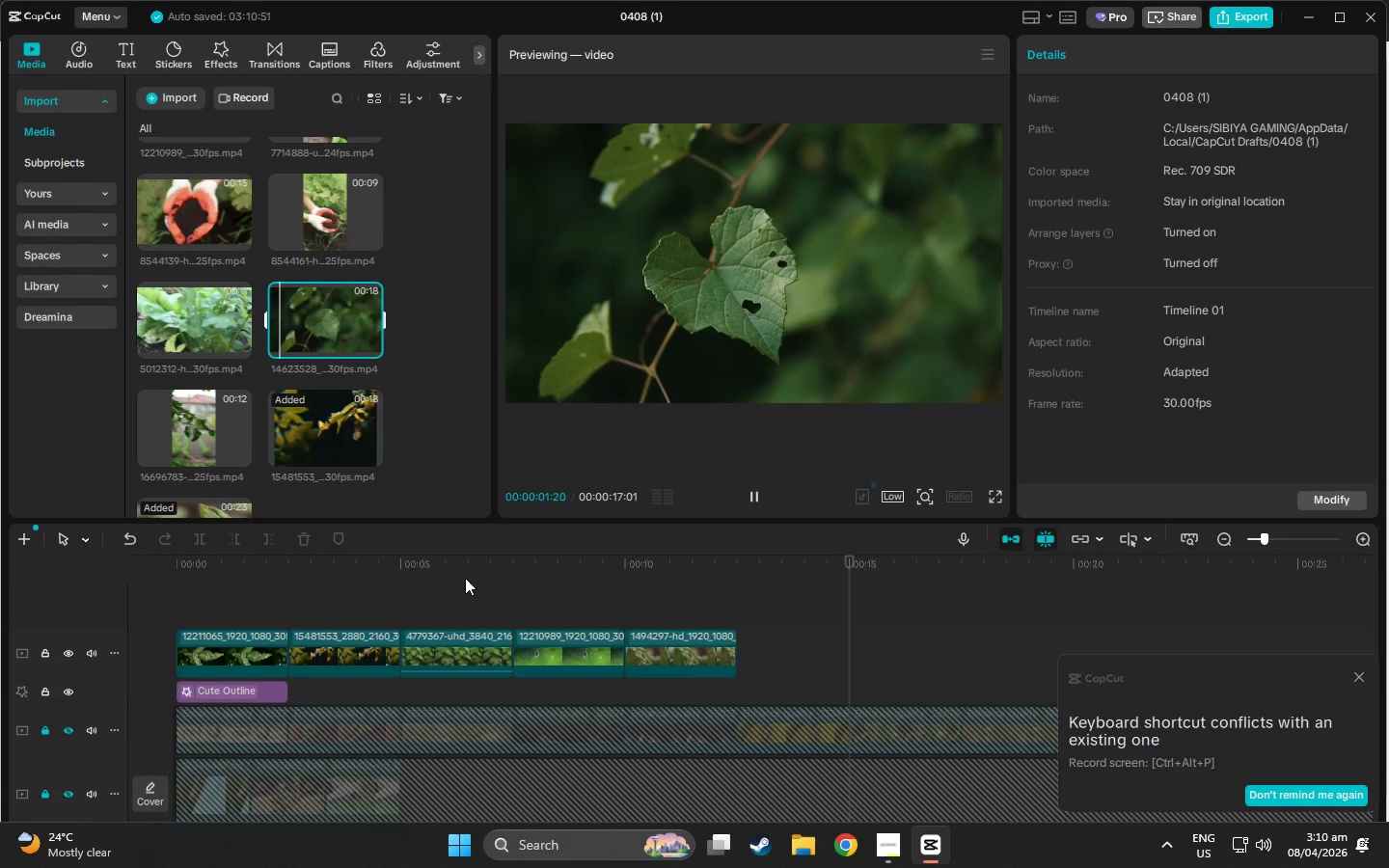 
double_click([422, 561])
 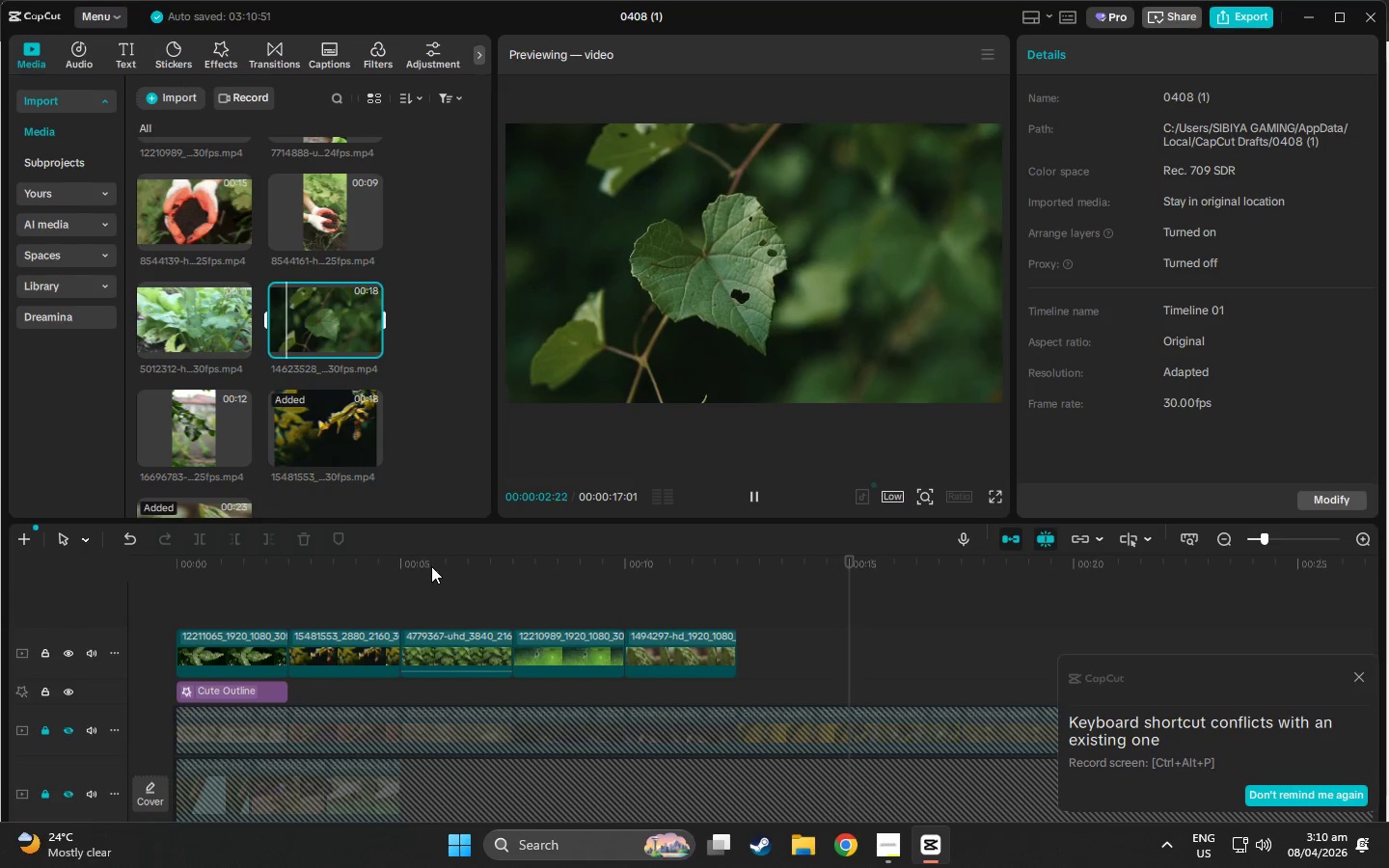 
triple_click([433, 566])
 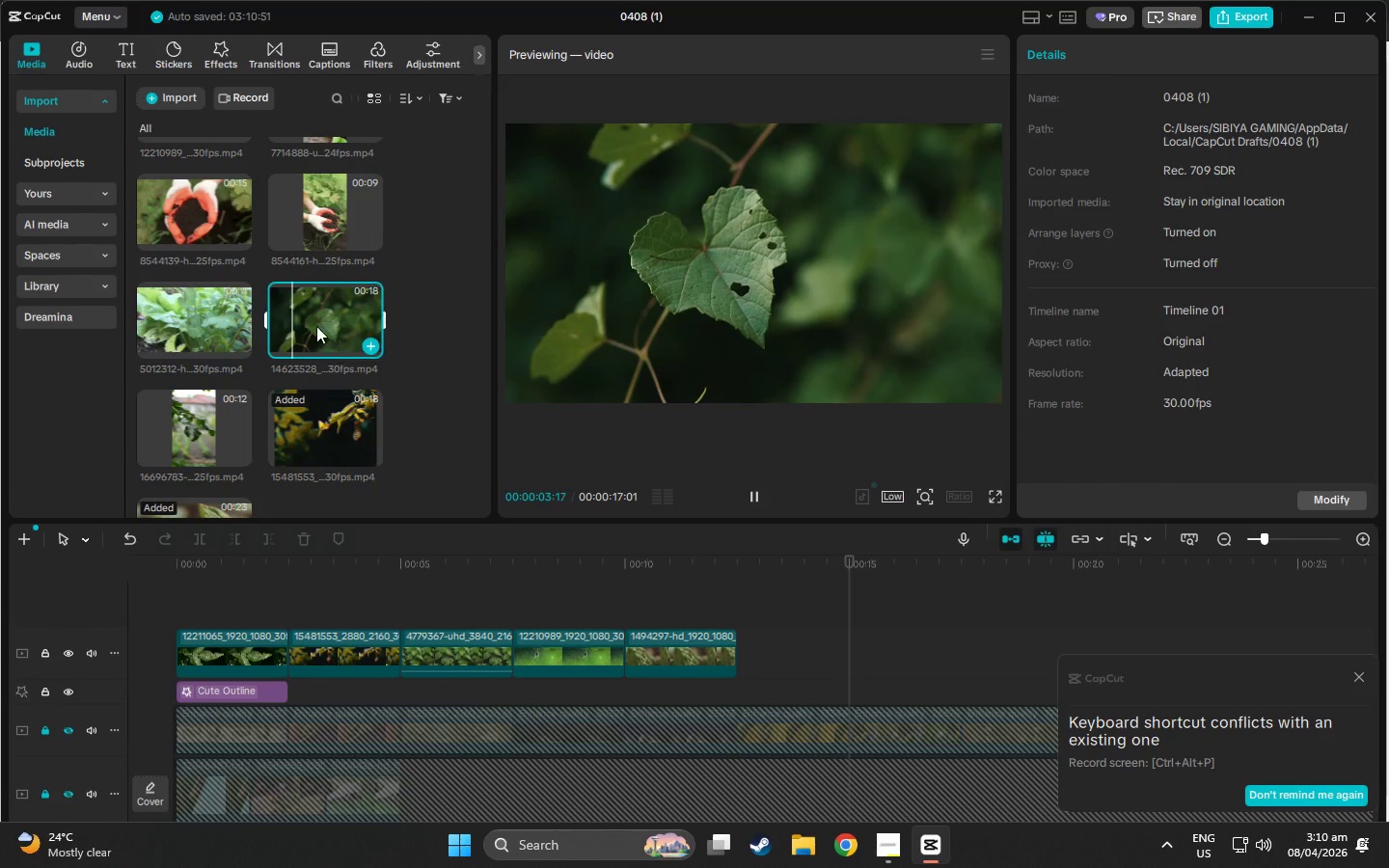 
left_click_drag(start_coordinate=[310, 325], to_coordinate=[181, 594])
 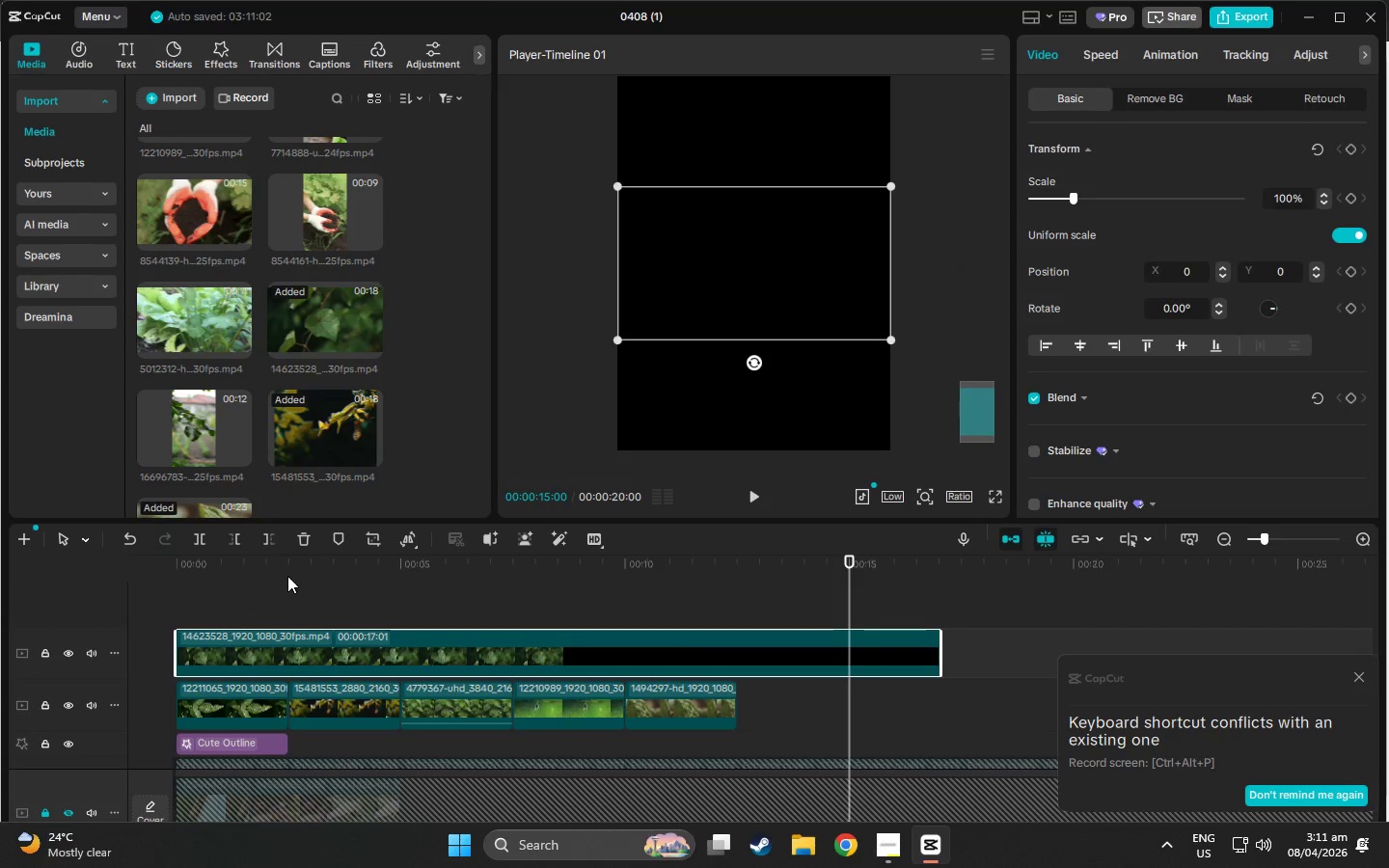 
left_click([285, 569])
 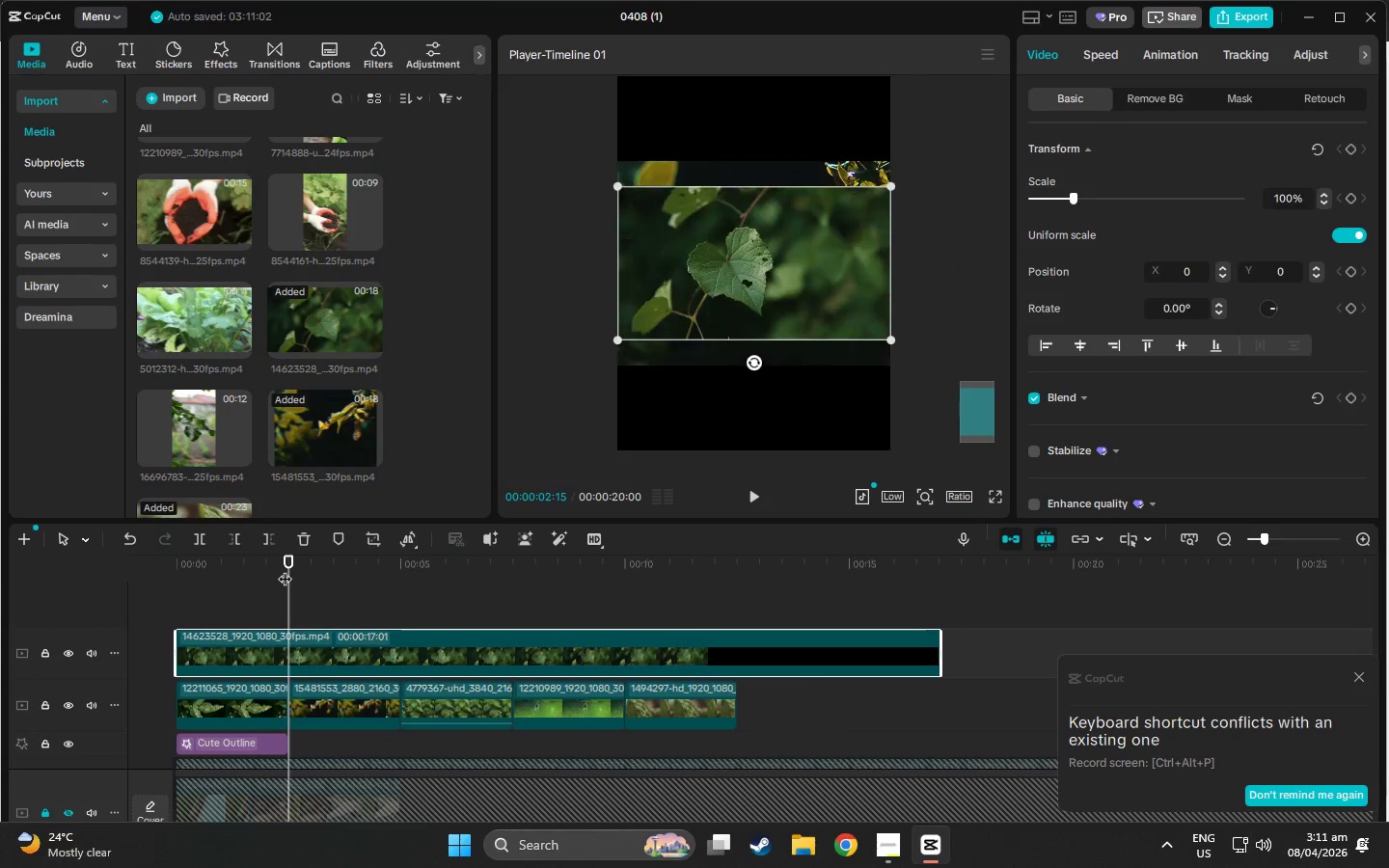 
left_click([283, 569])
 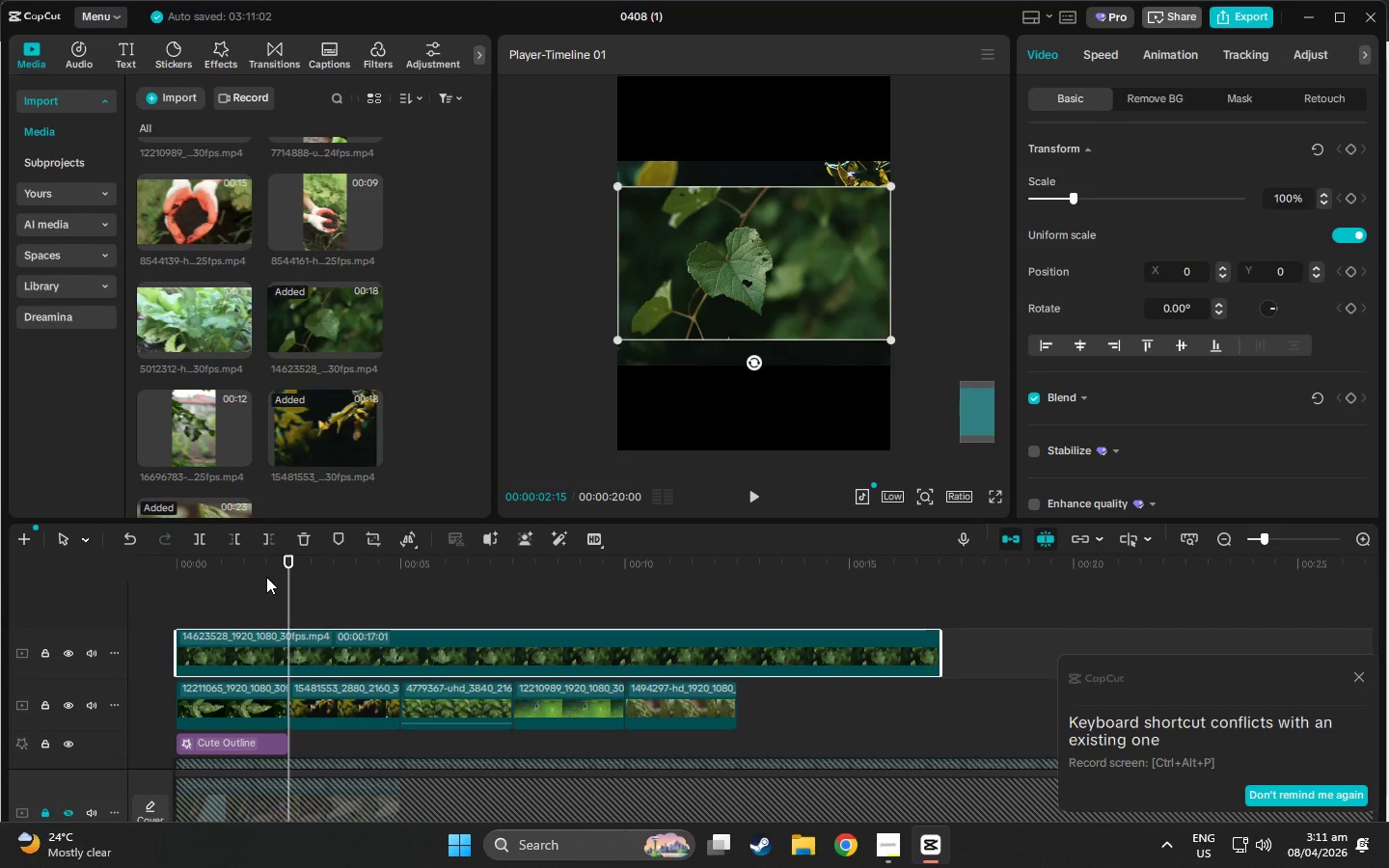 
key(W)
 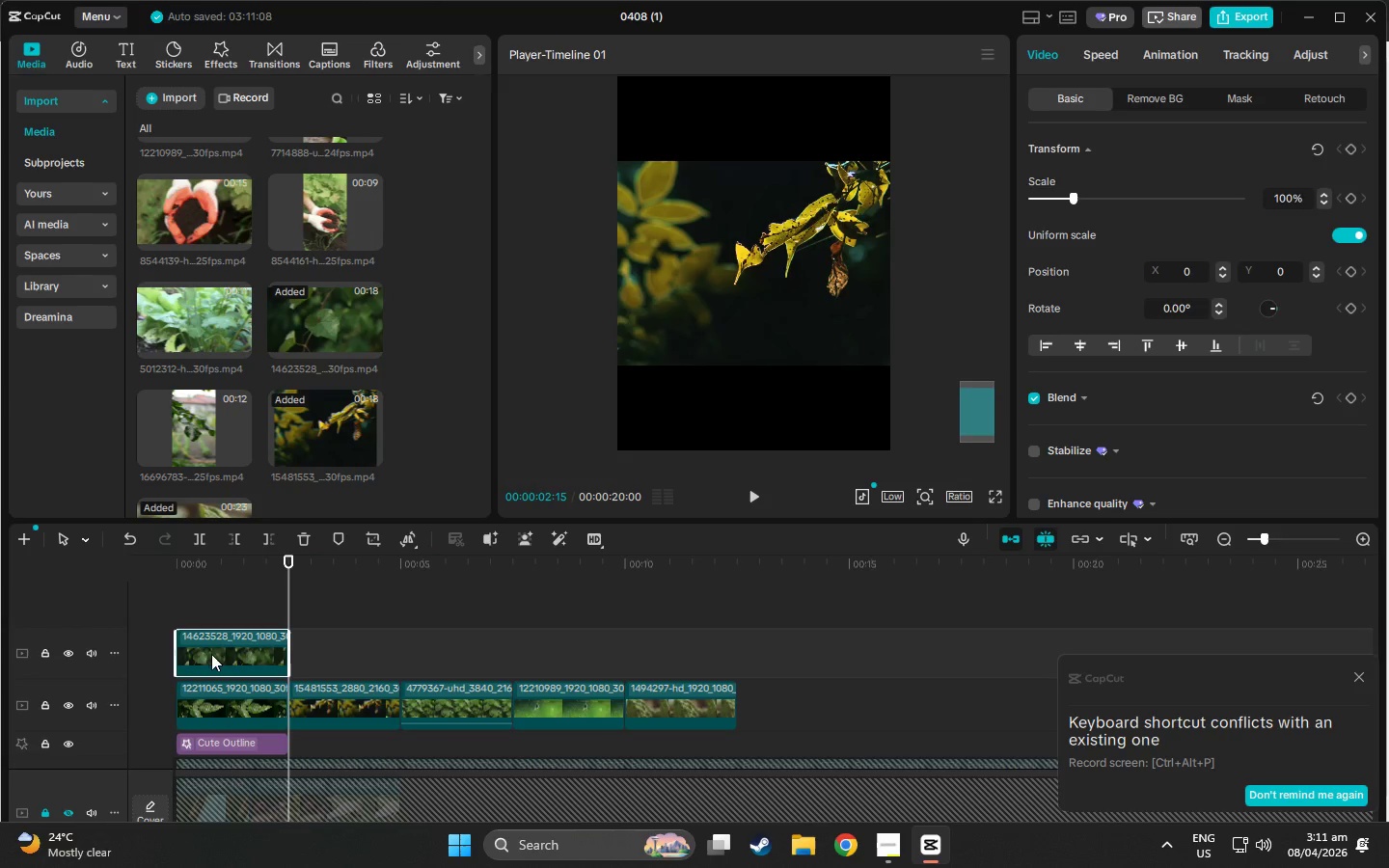 
left_click_drag(start_coordinate=[219, 638], to_coordinate=[782, 702])
 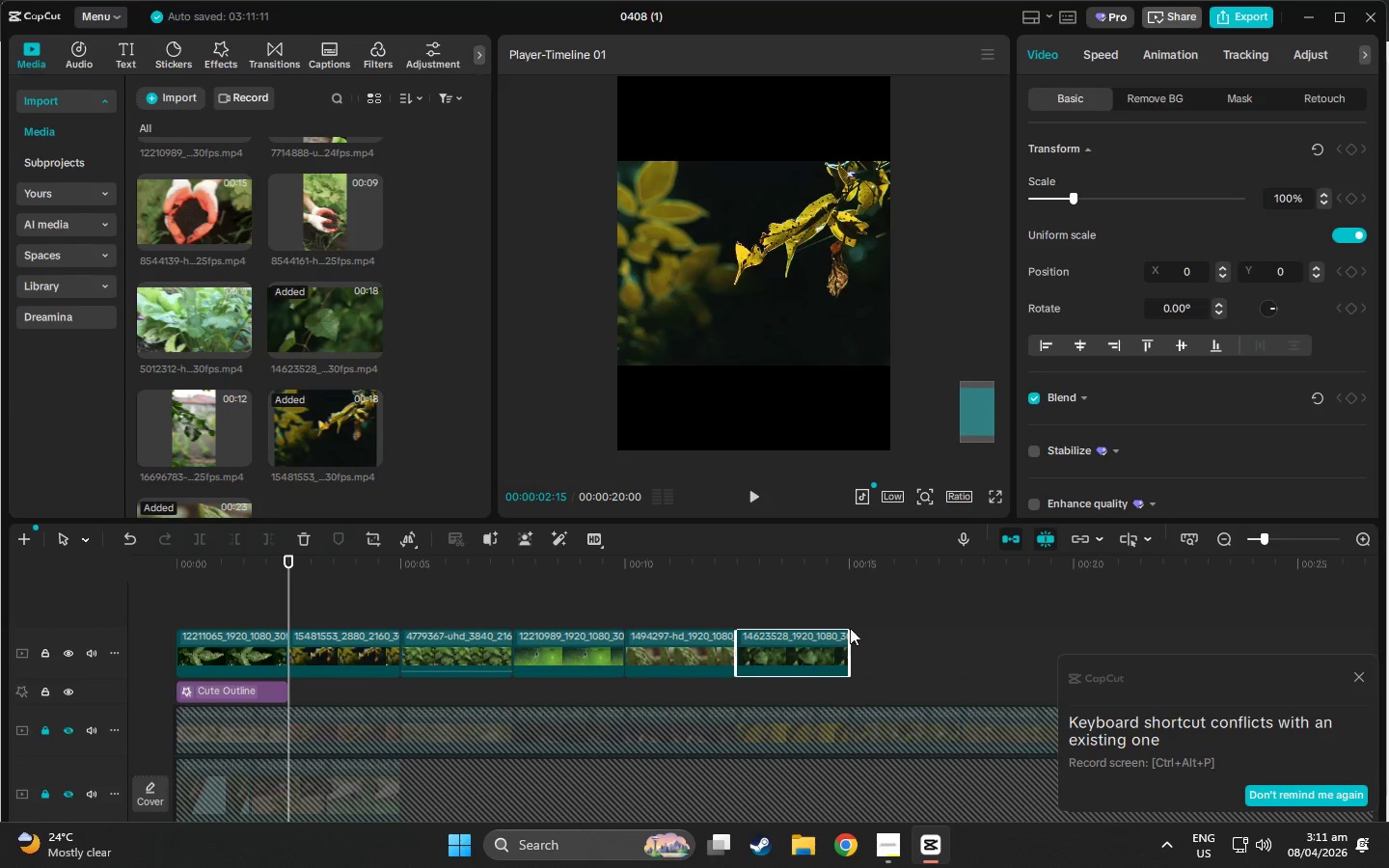 
left_click([915, 629])
 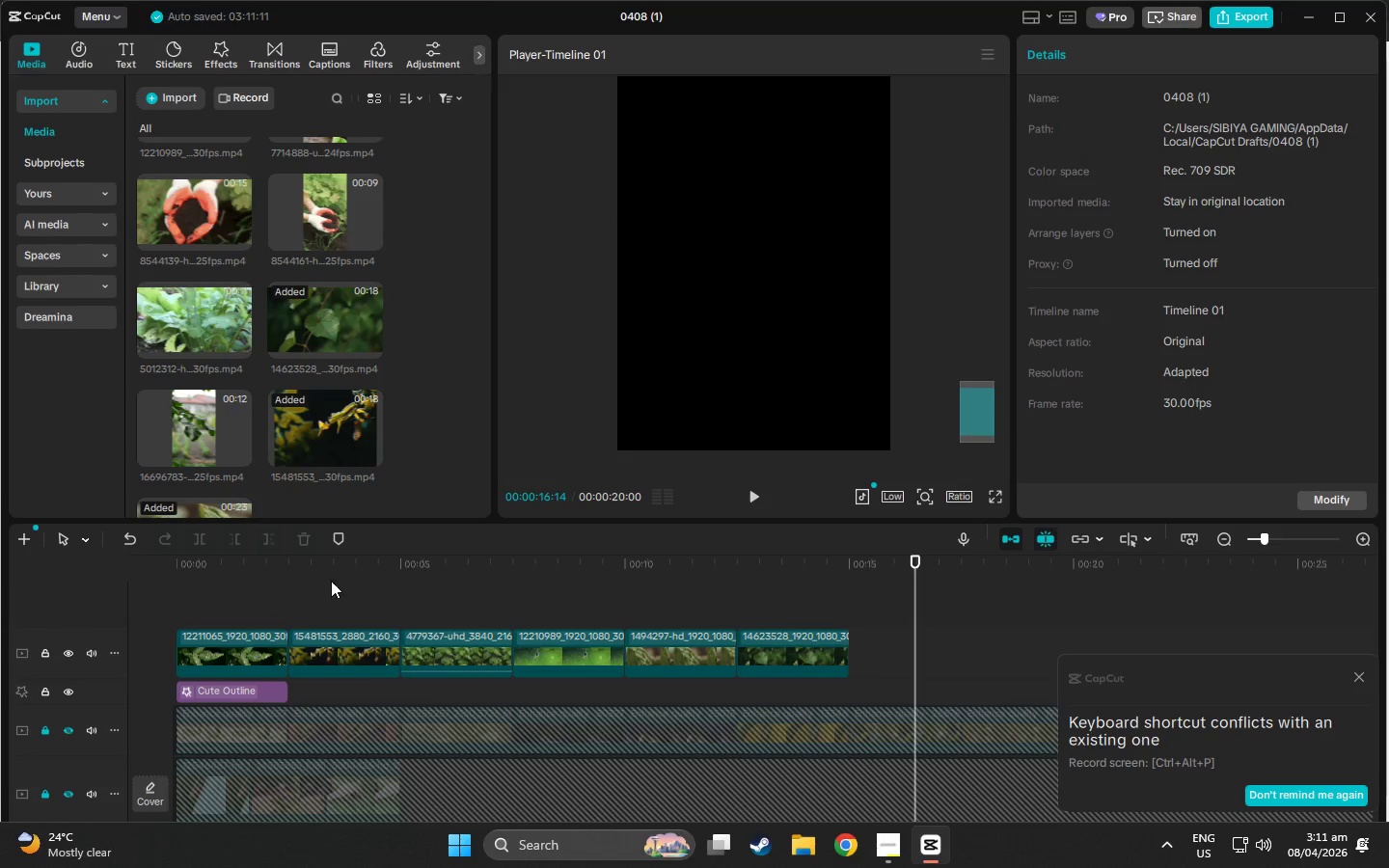 
left_click_drag(start_coordinate=[294, 572], to_coordinate=[852, 574])
 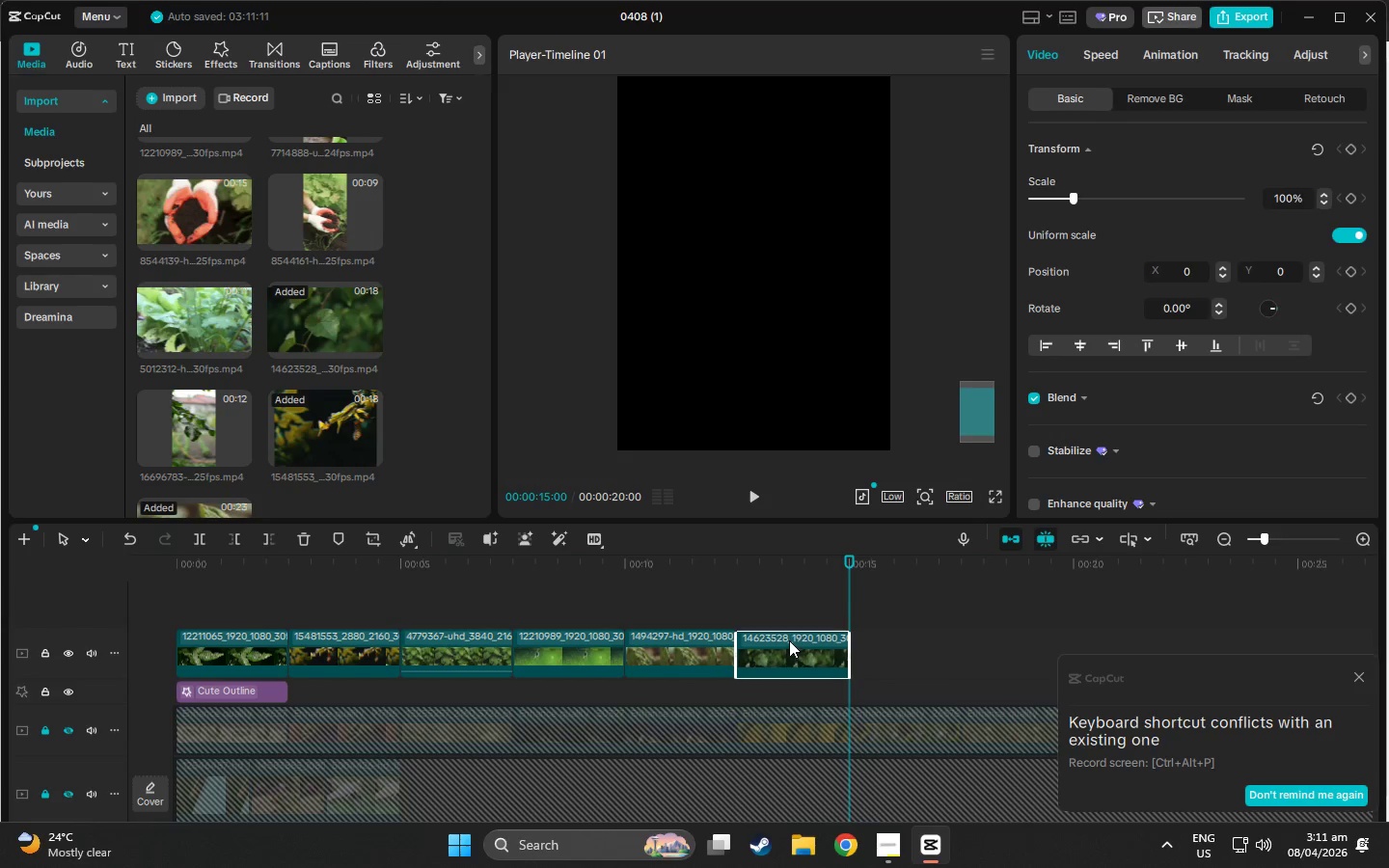 
left_click_drag(start_coordinate=[852, 558], to_coordinate=[210, 614])
 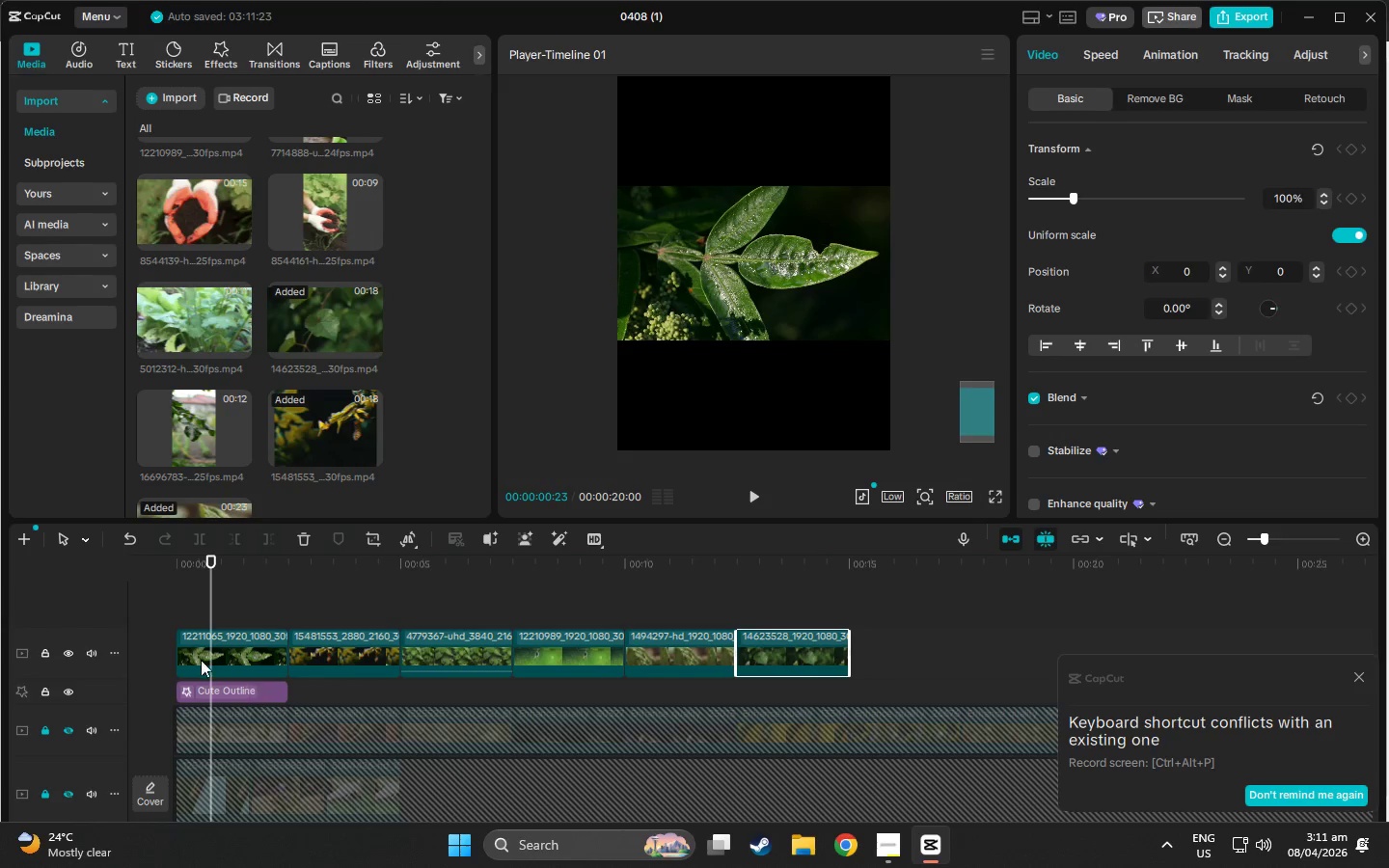 
left_click([196, 651])
 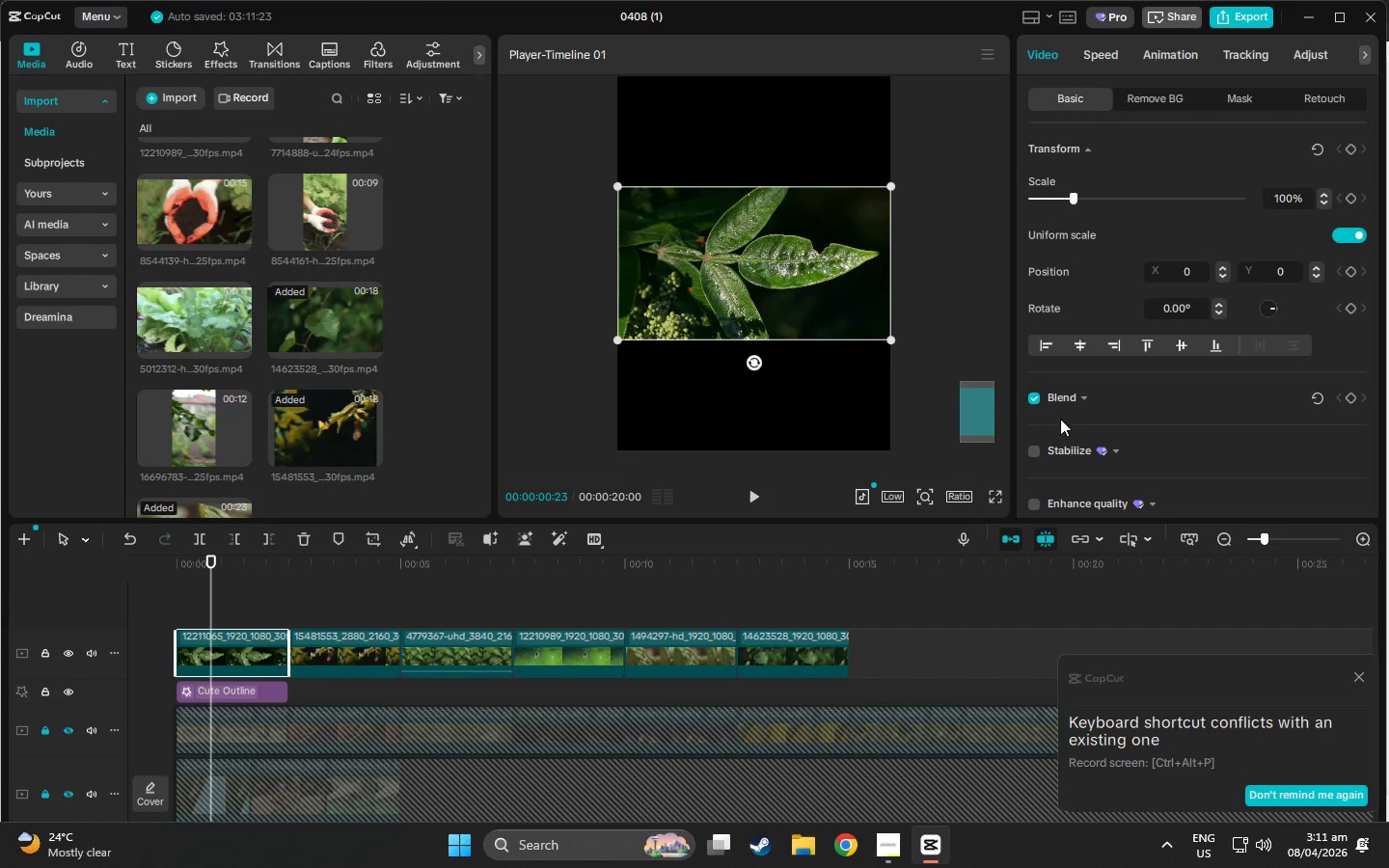 
left_click([1107, 56])
 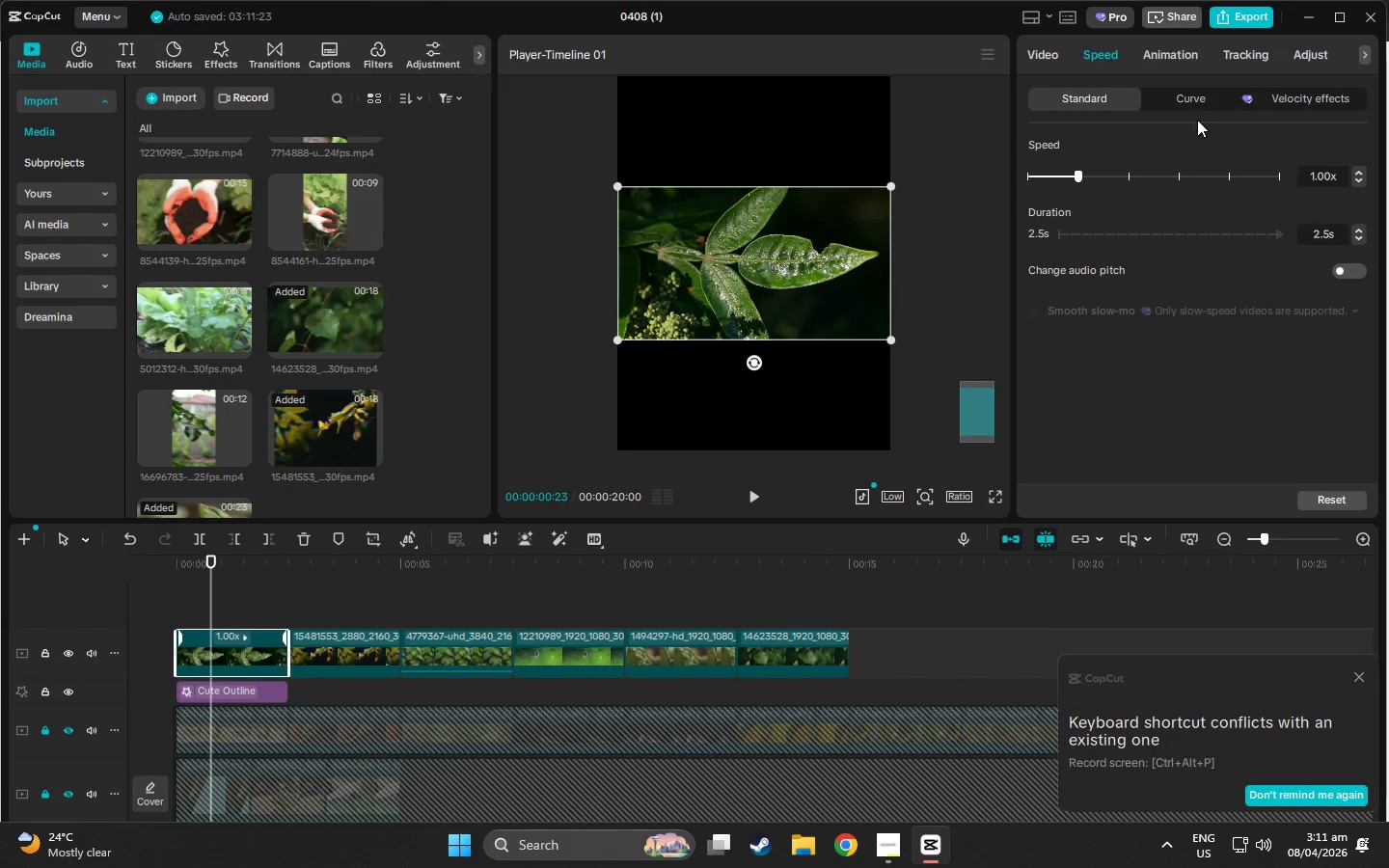 
left_click([1195, 101])
 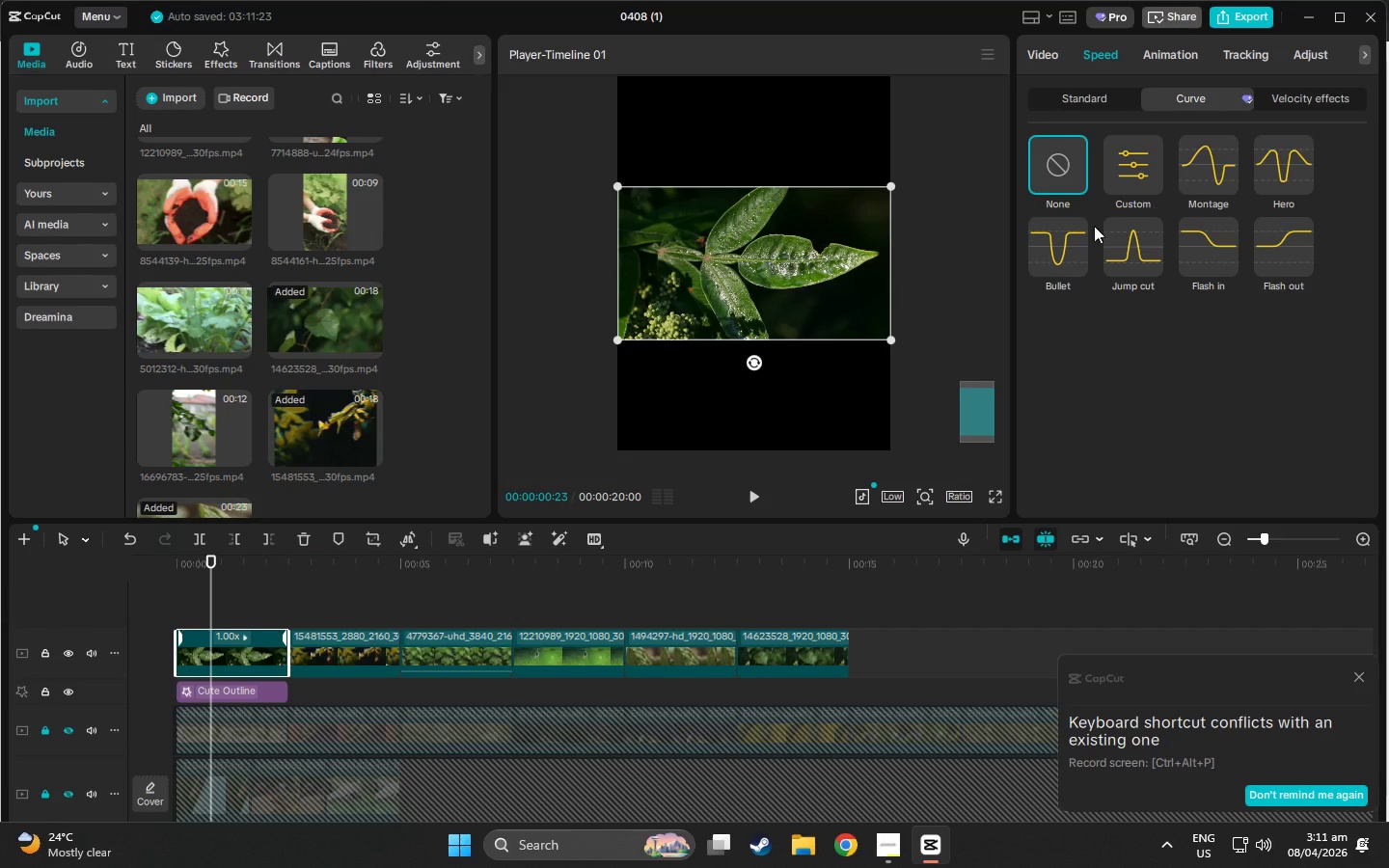 
left_click([1038, 260])
 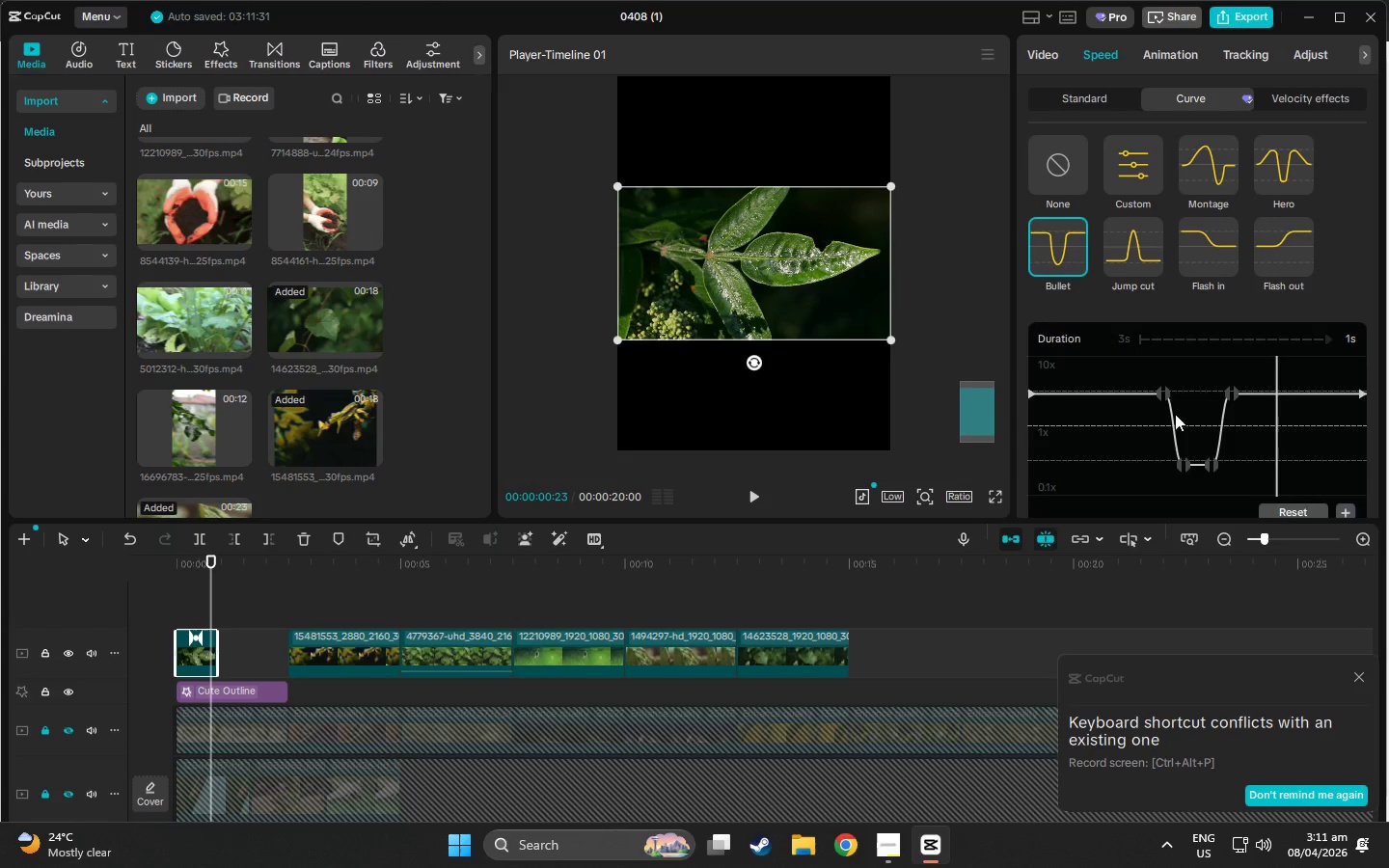 
scroll: coordinate [1183, 429], scroll_direction: down, amount: 2.0
 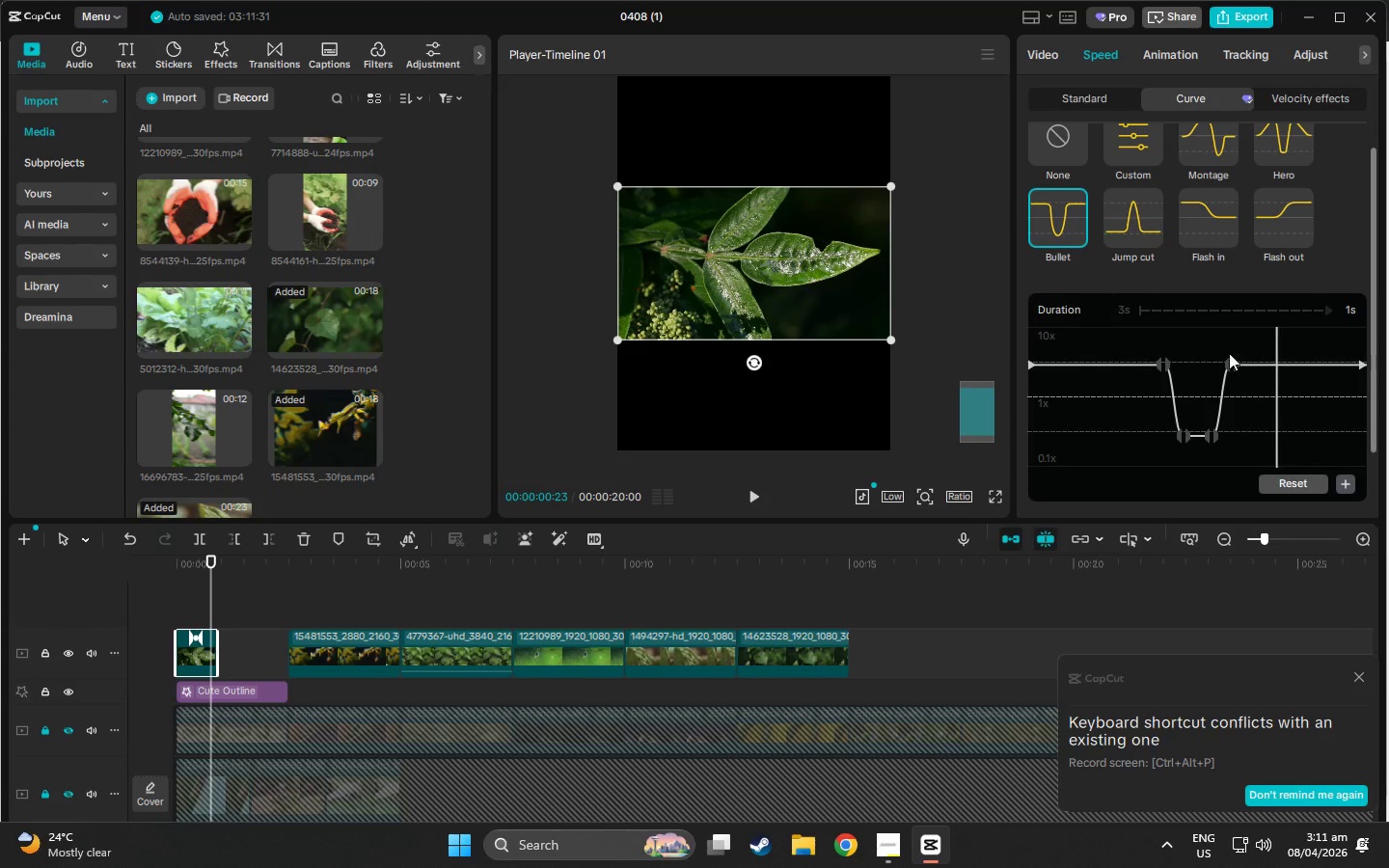 
left_click([1228, 359])
 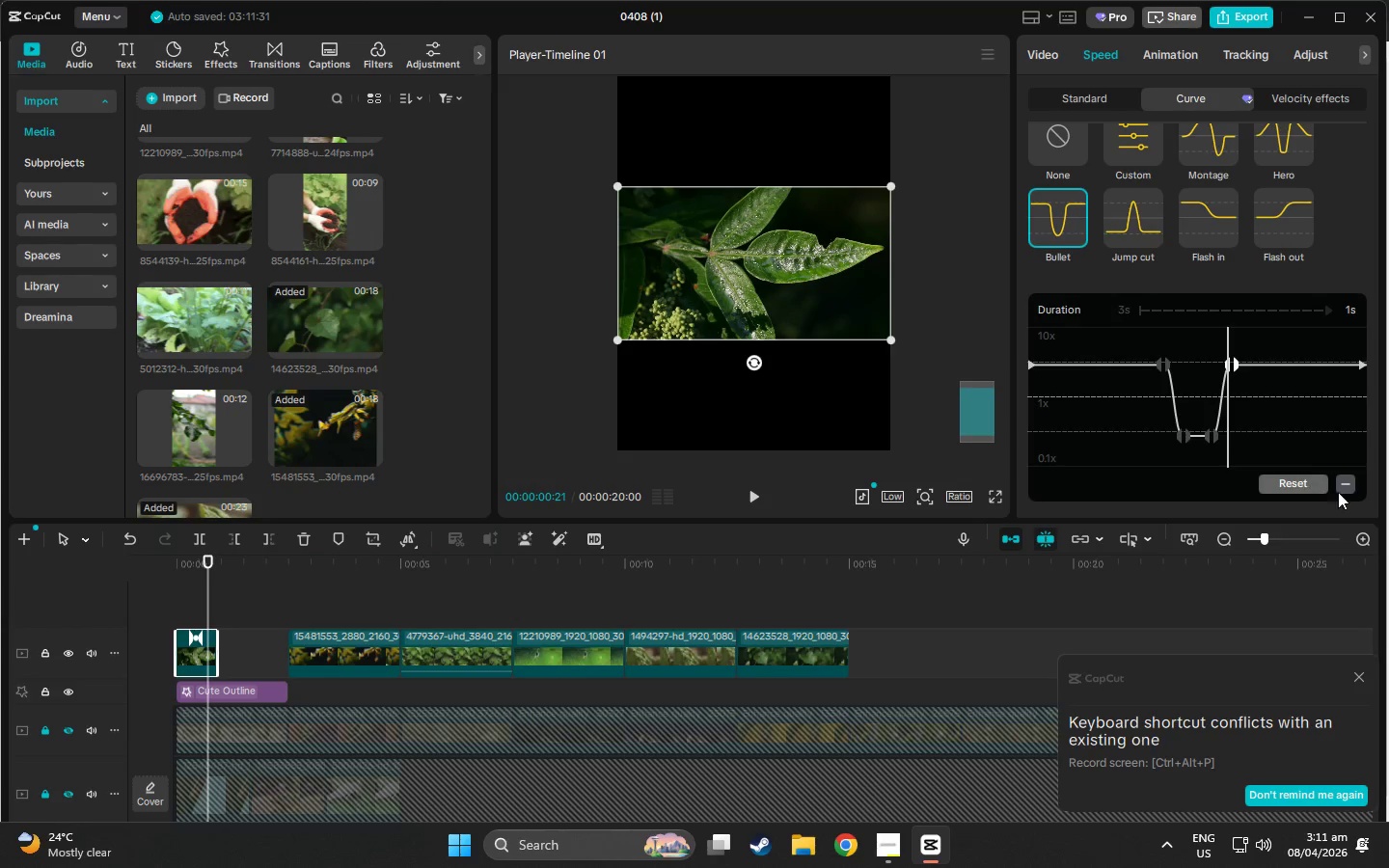 
left_click([1346, 492])
 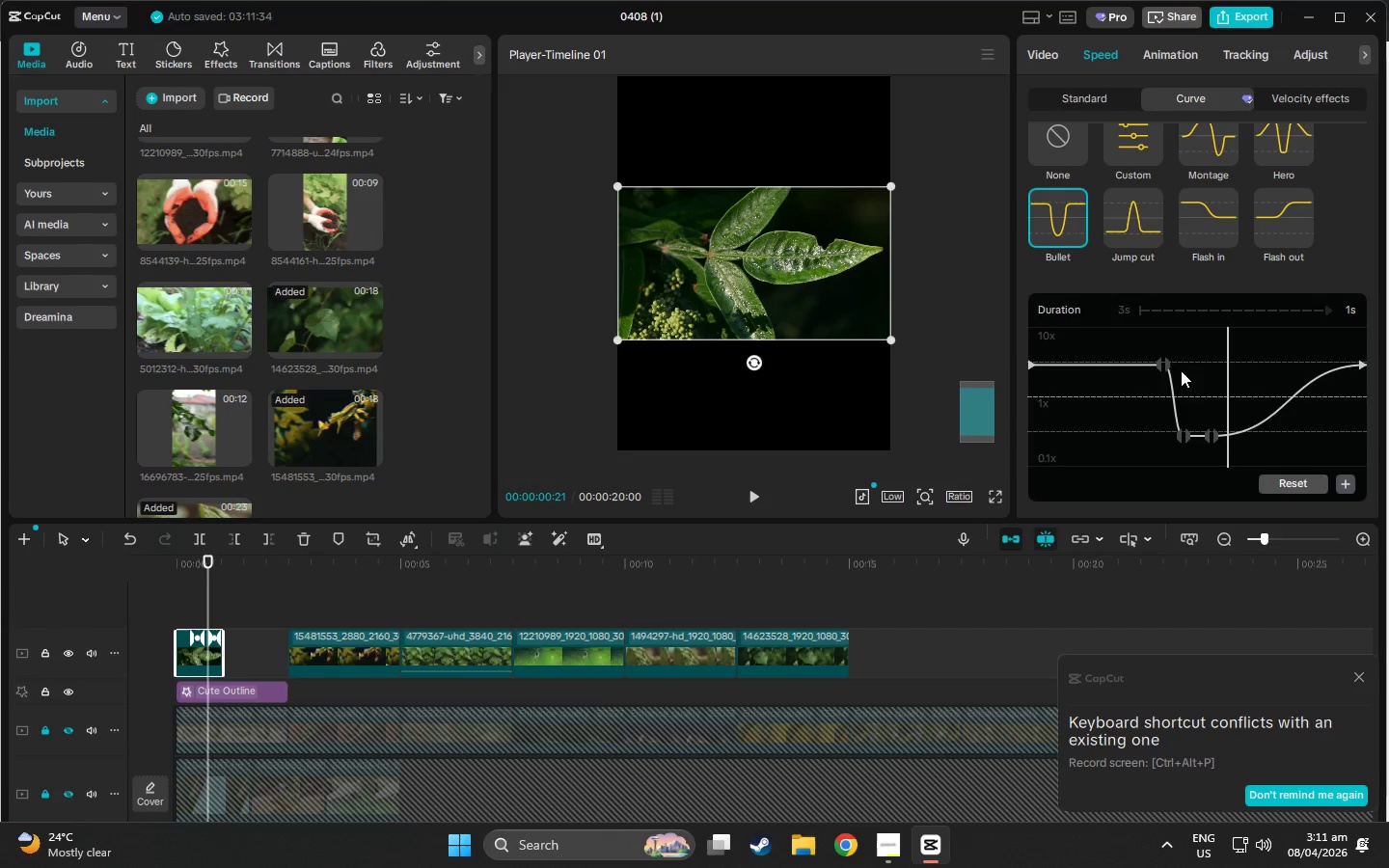 
left_click([1165, 361])
 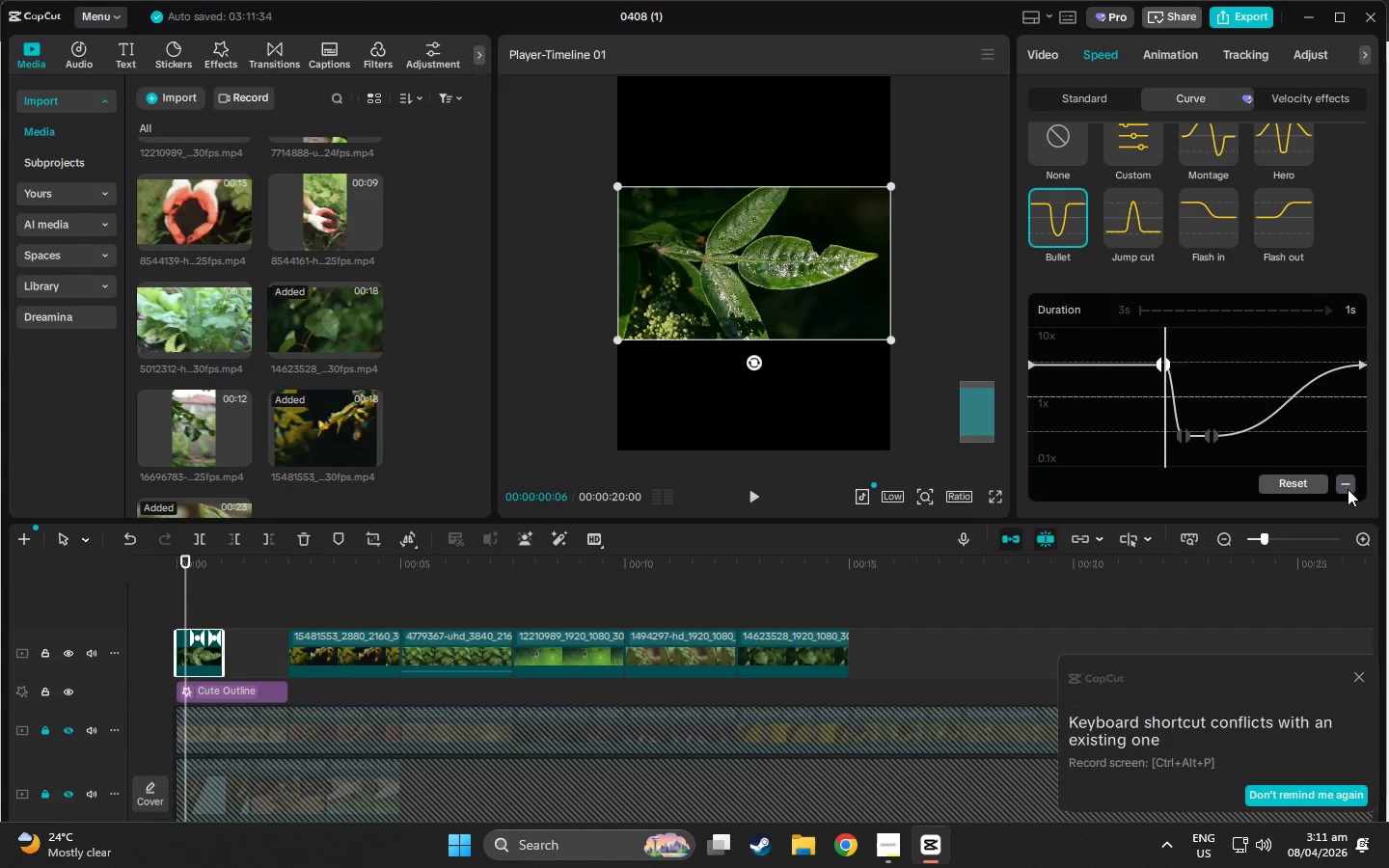 
left_click([1348, 489])
 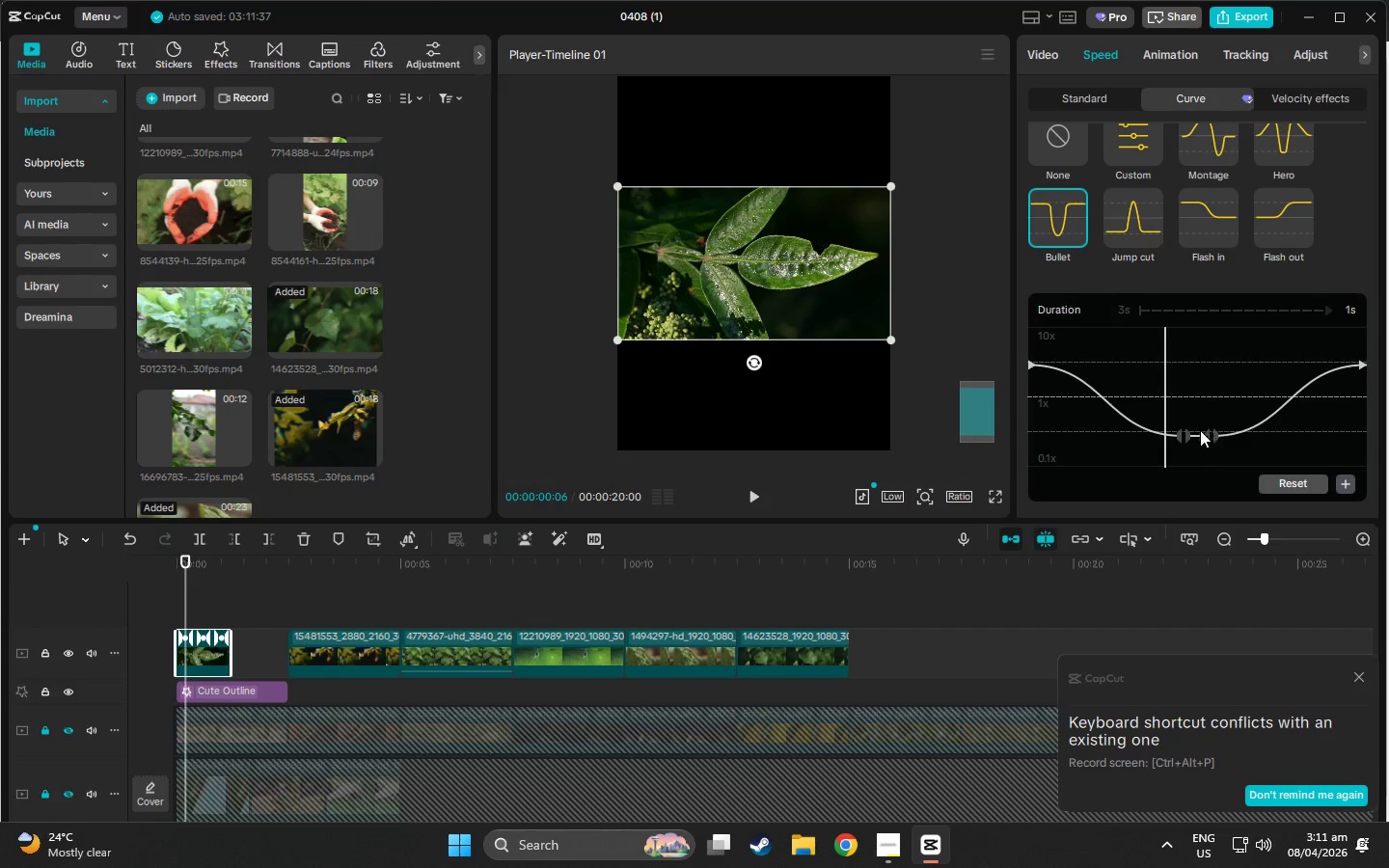 
left_click([1185, 430])
 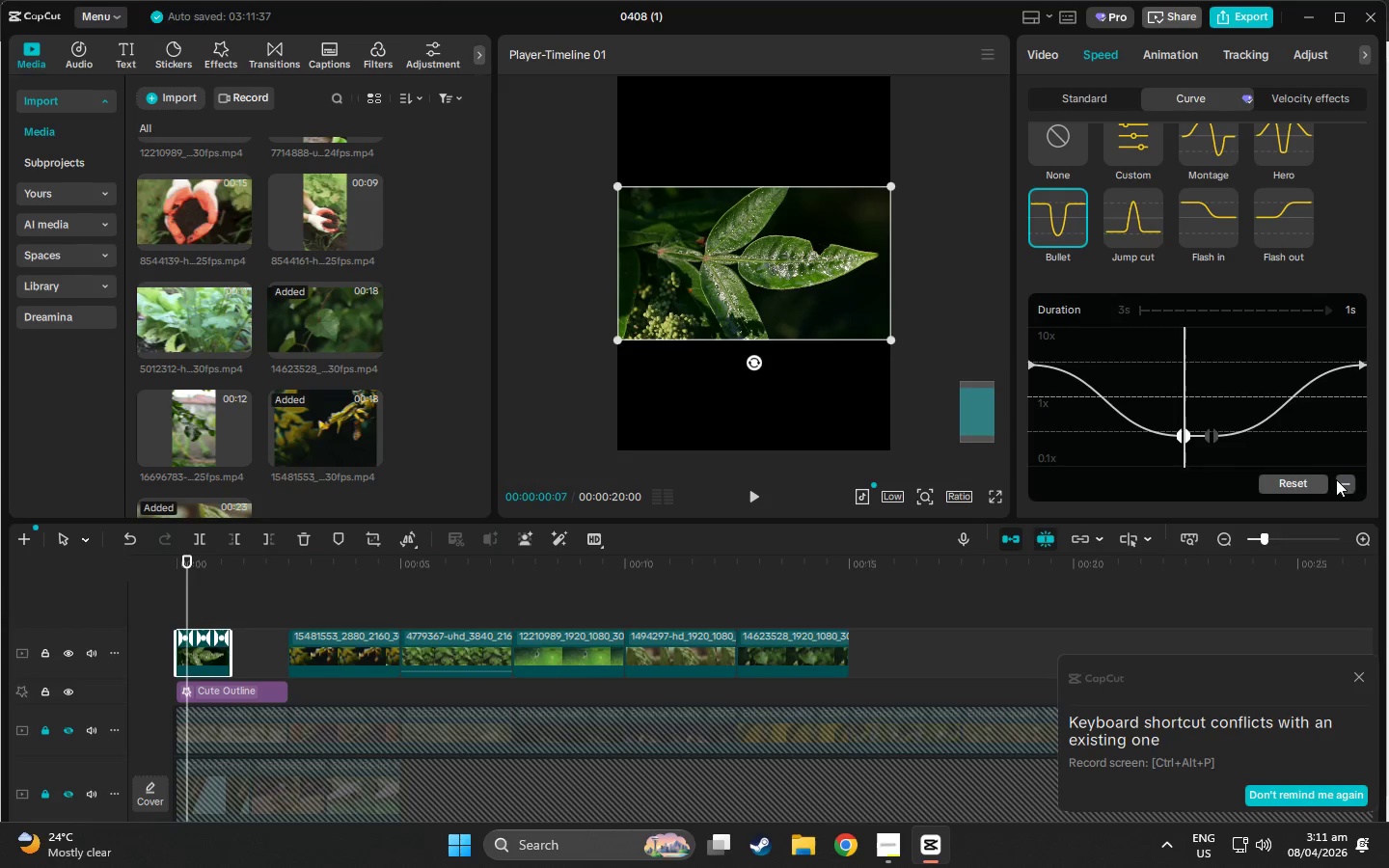 
left_click([1348, 485])
 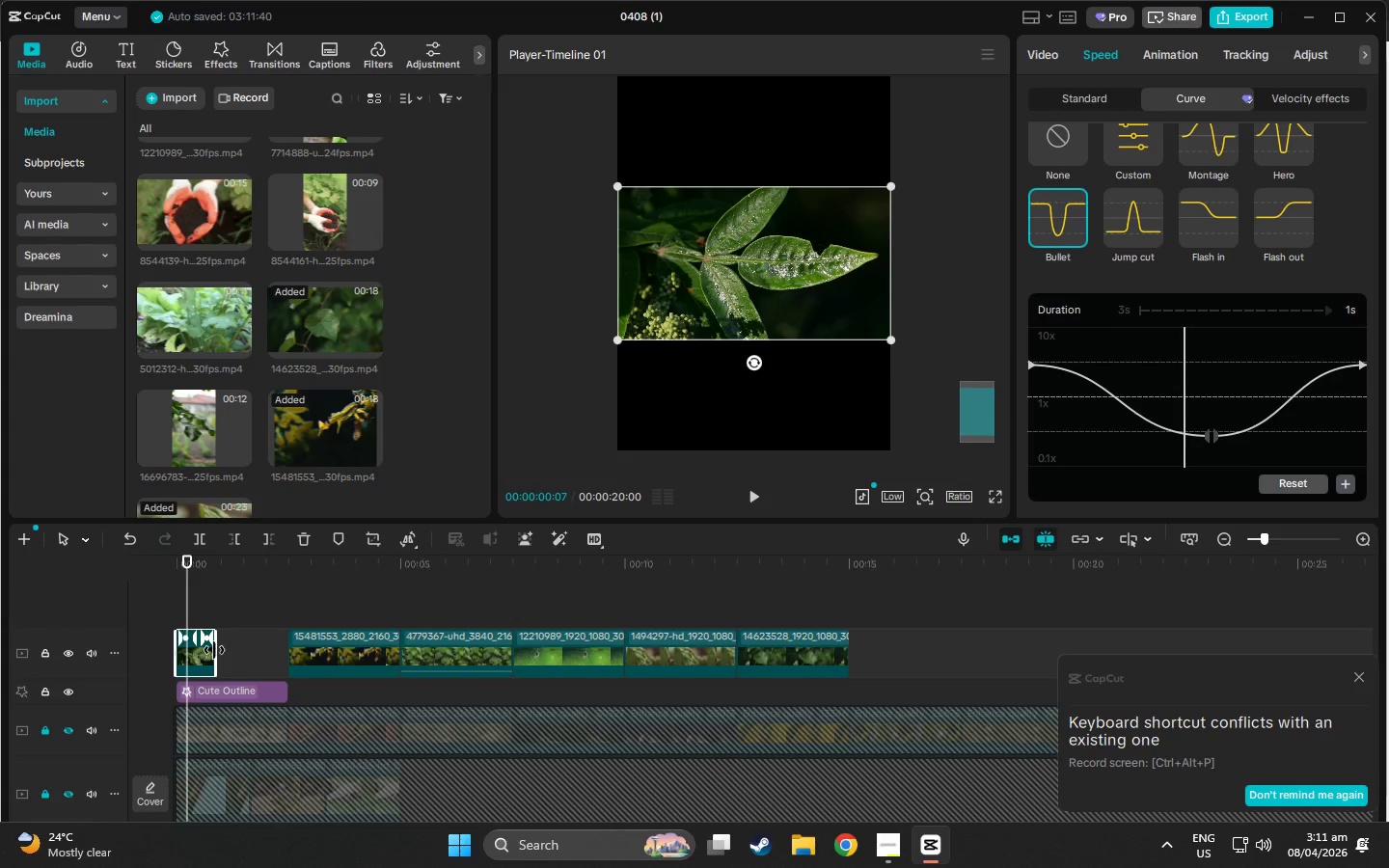 
left_click_drag(start_coordinate=[216, 655], to_coordinate=[289, 659])
 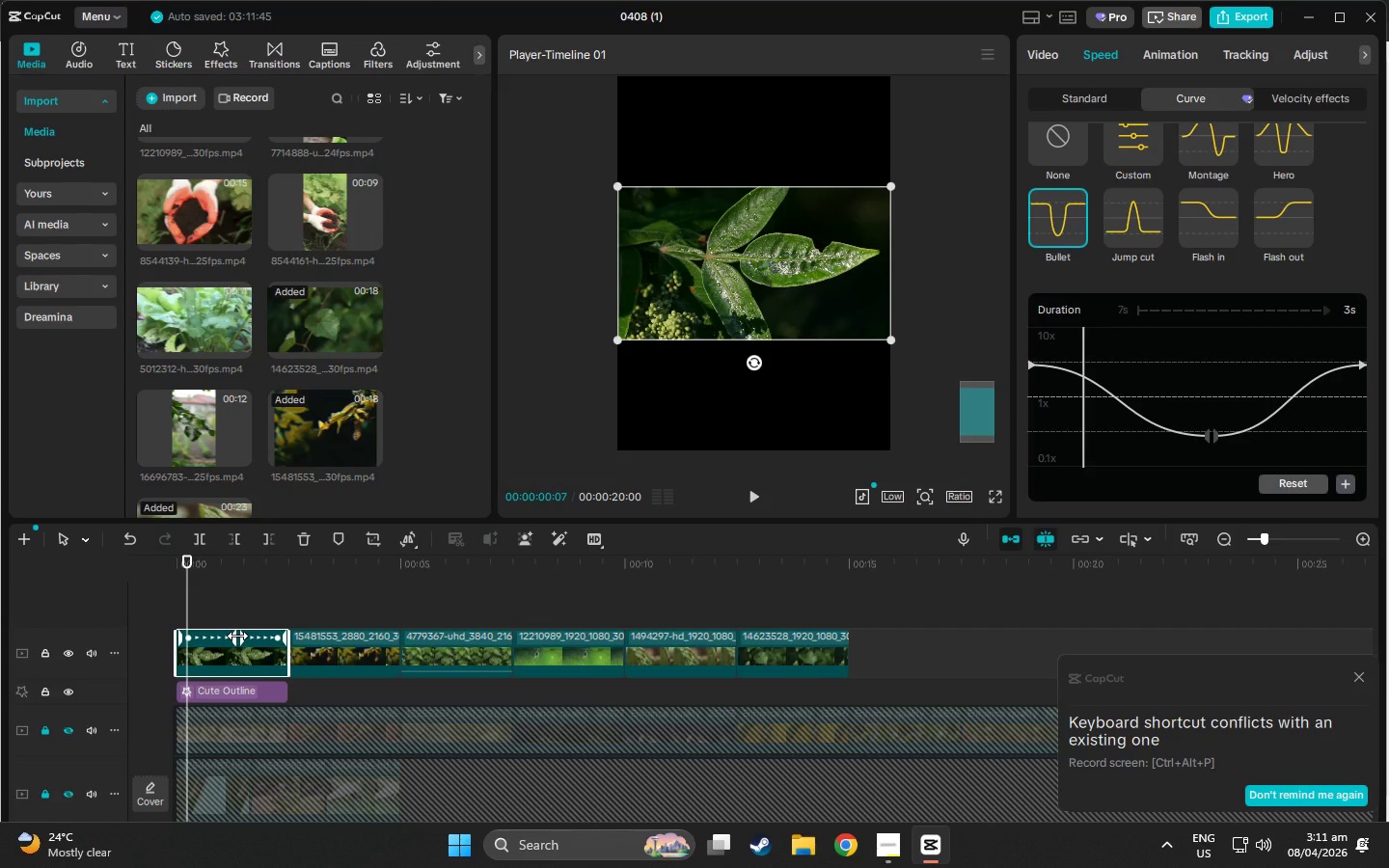 
left_click_drag(start_coordinate=[237, 636], to_coordinate=[231, 635])
 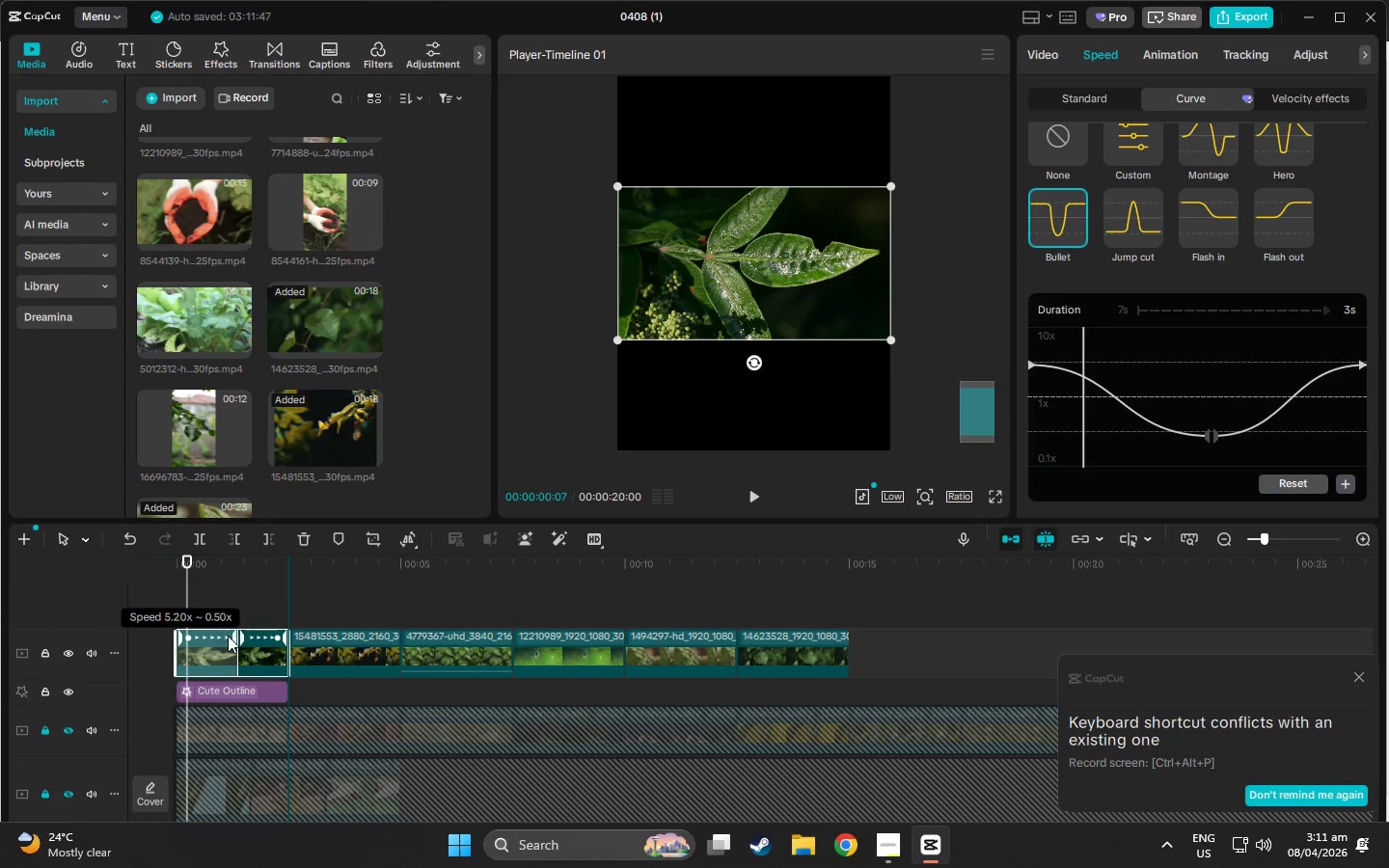 
left_click_drag(start_coordinate=[1214, 431], to_coordinate=[1199, 432])
 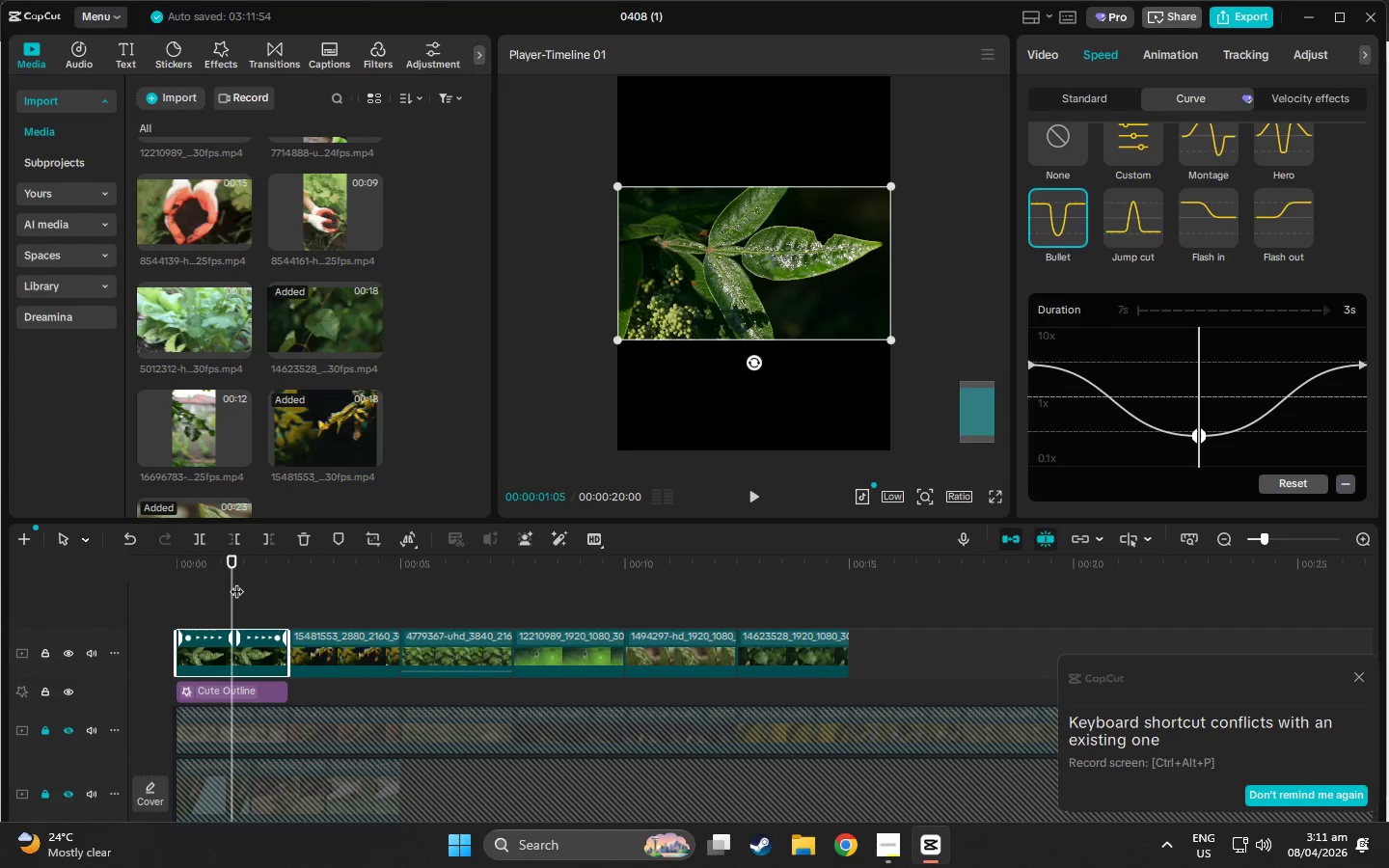 
left_click_drag(start_coordinate=[232, 568], to_coordinate=[357, 590])
 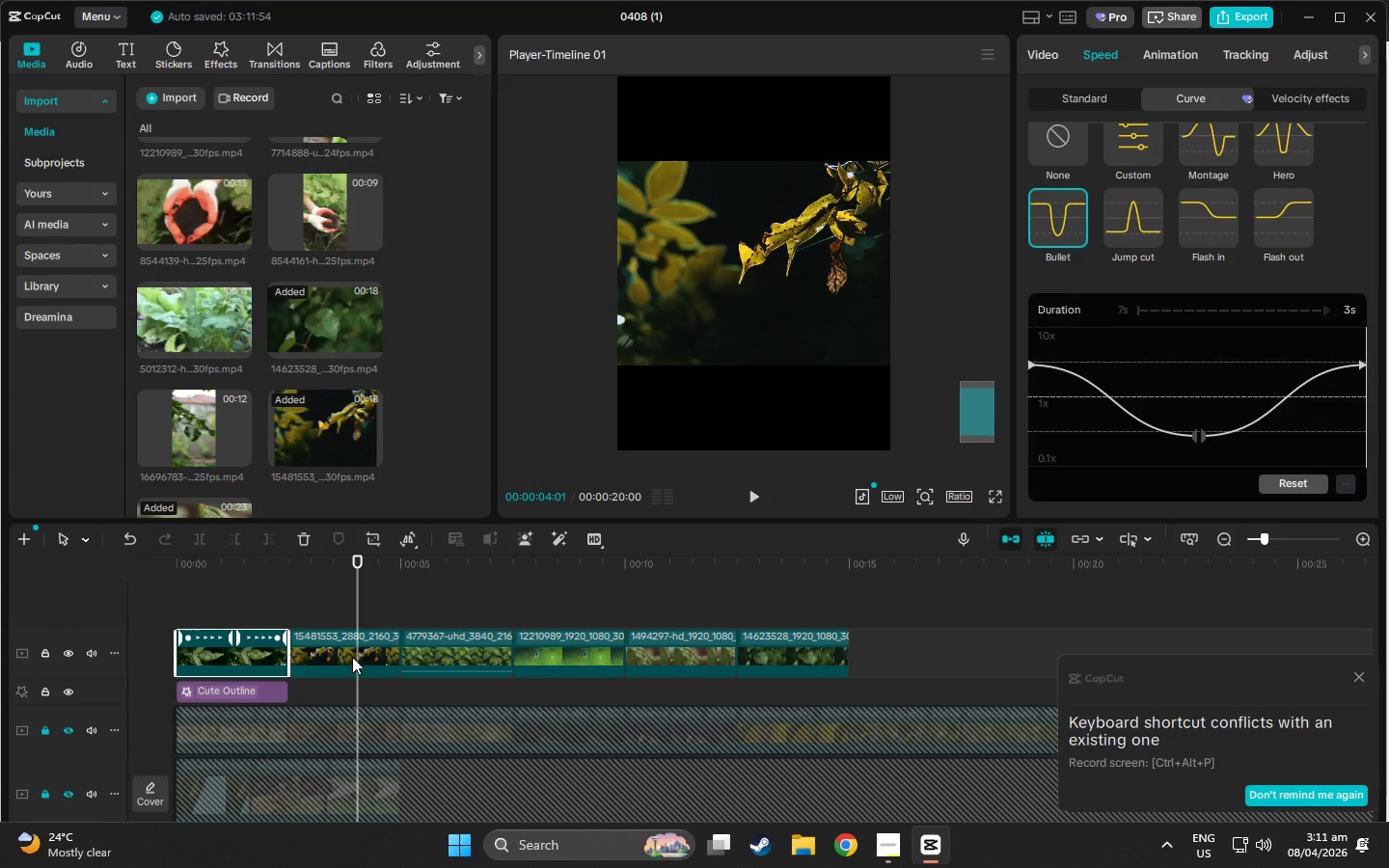 
left_click([352, 656])
 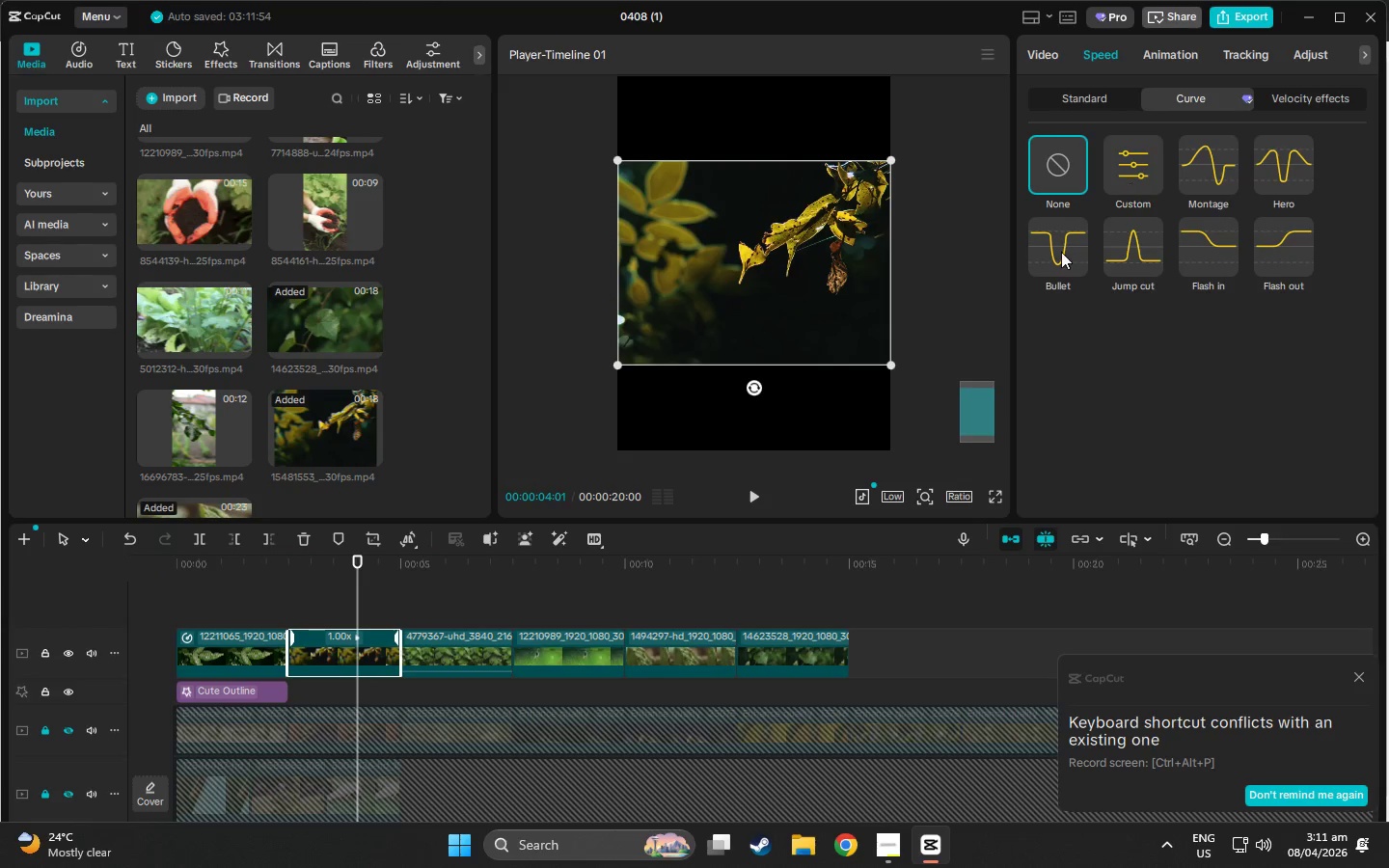 
left_click([1045, 247])
 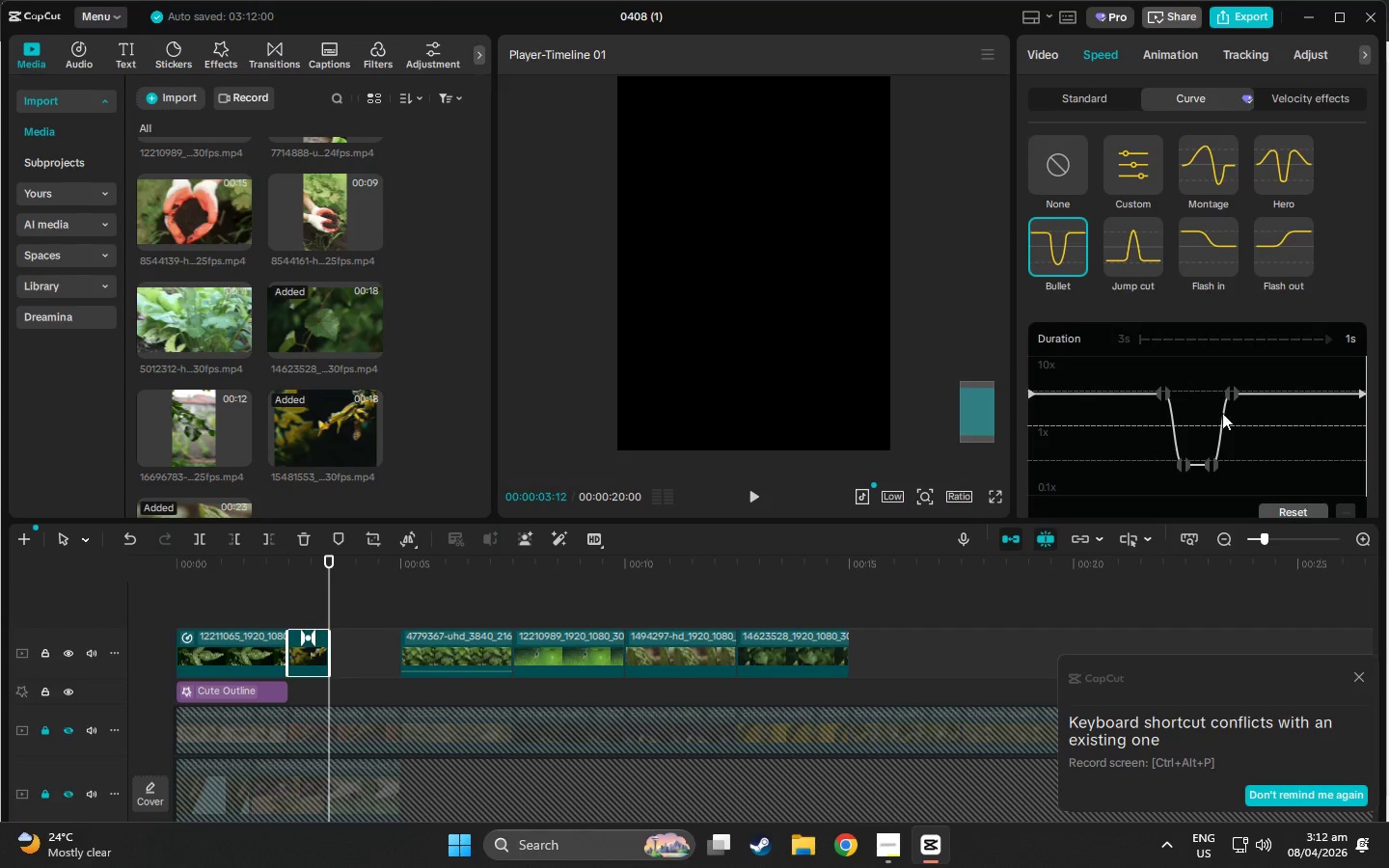 
left_click([1238, 397])
 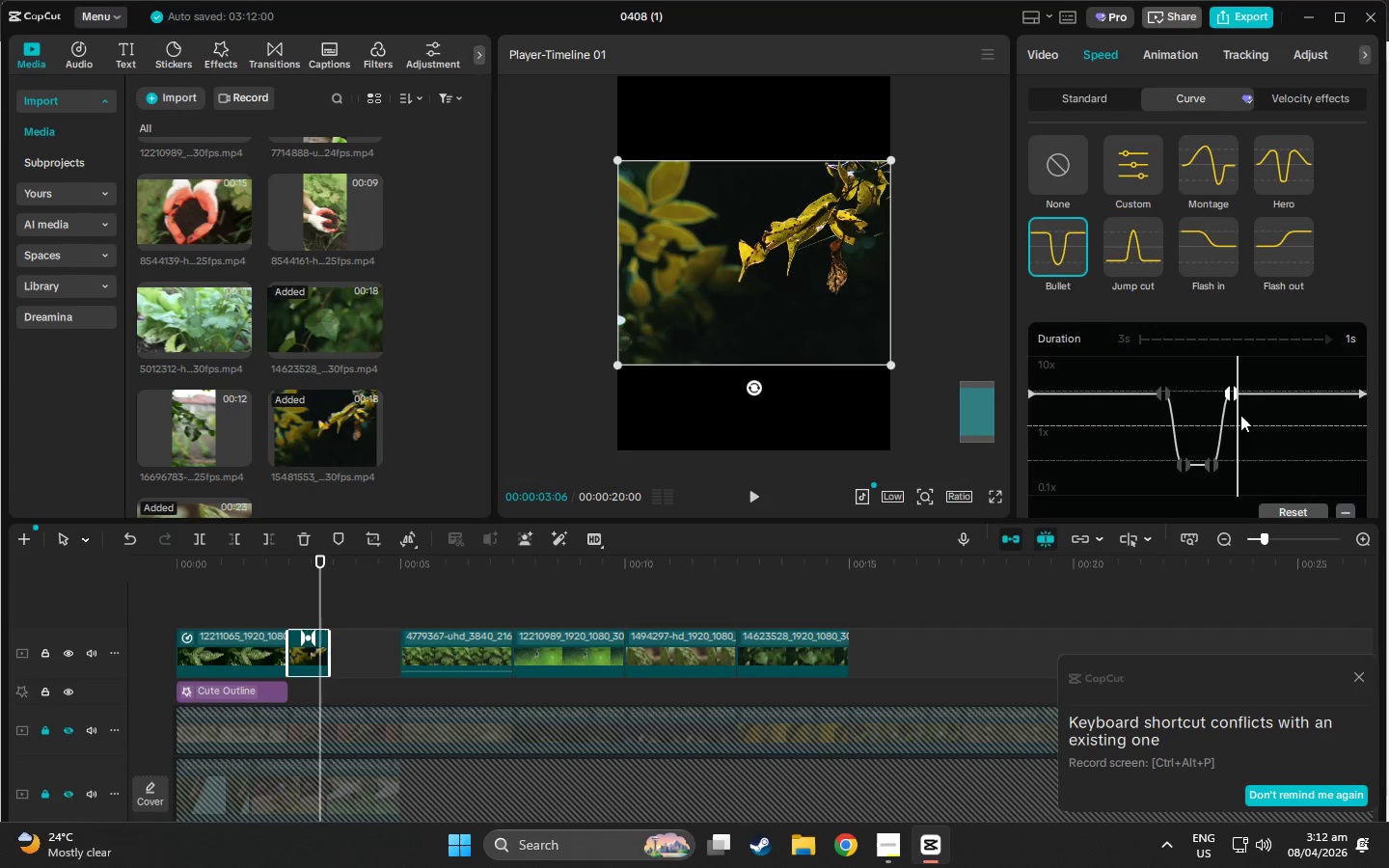 
scroll: coordinate [1245, 426], scroll_direction: down, amount: 3.0
 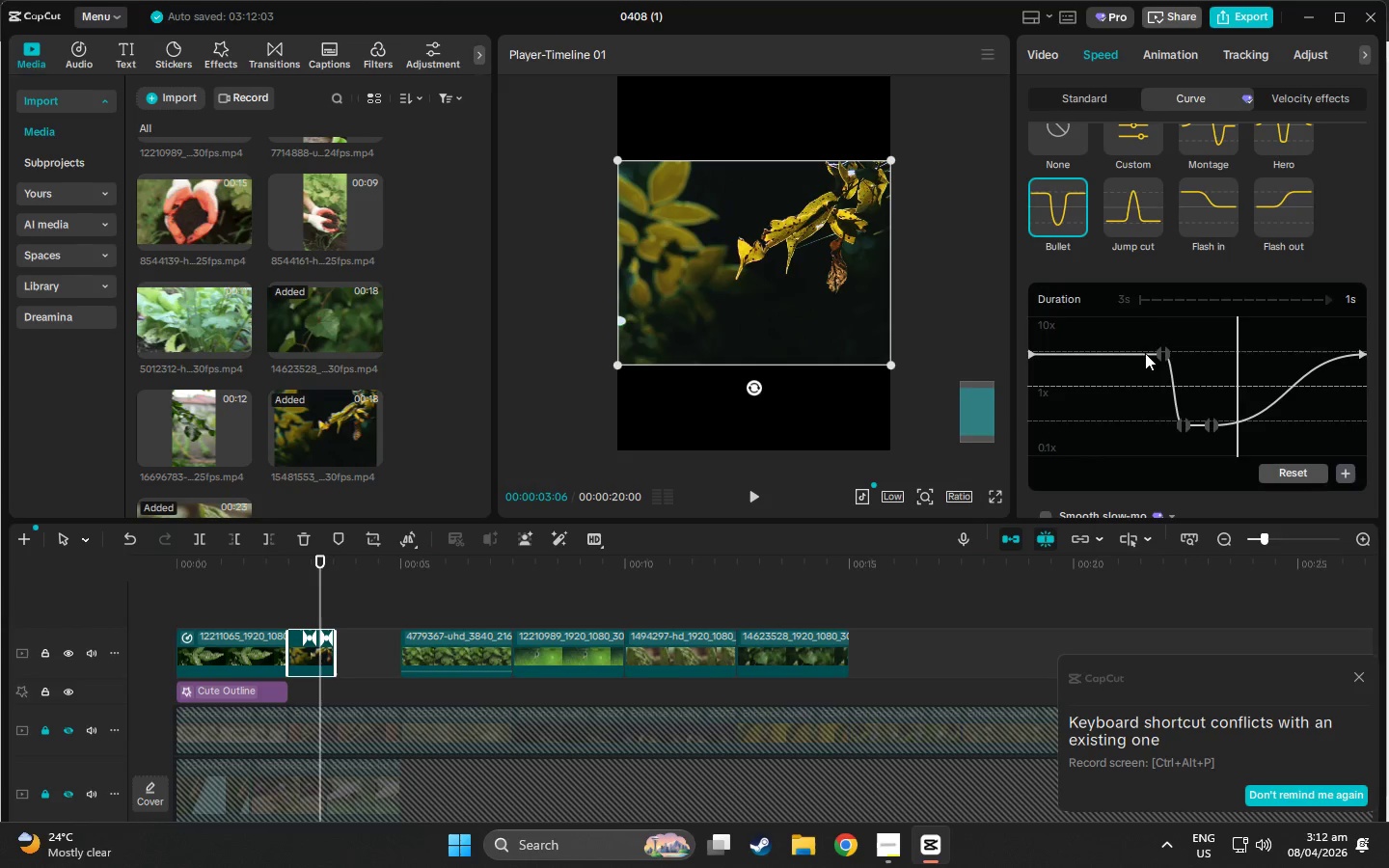 
double_click([1163, 352])
 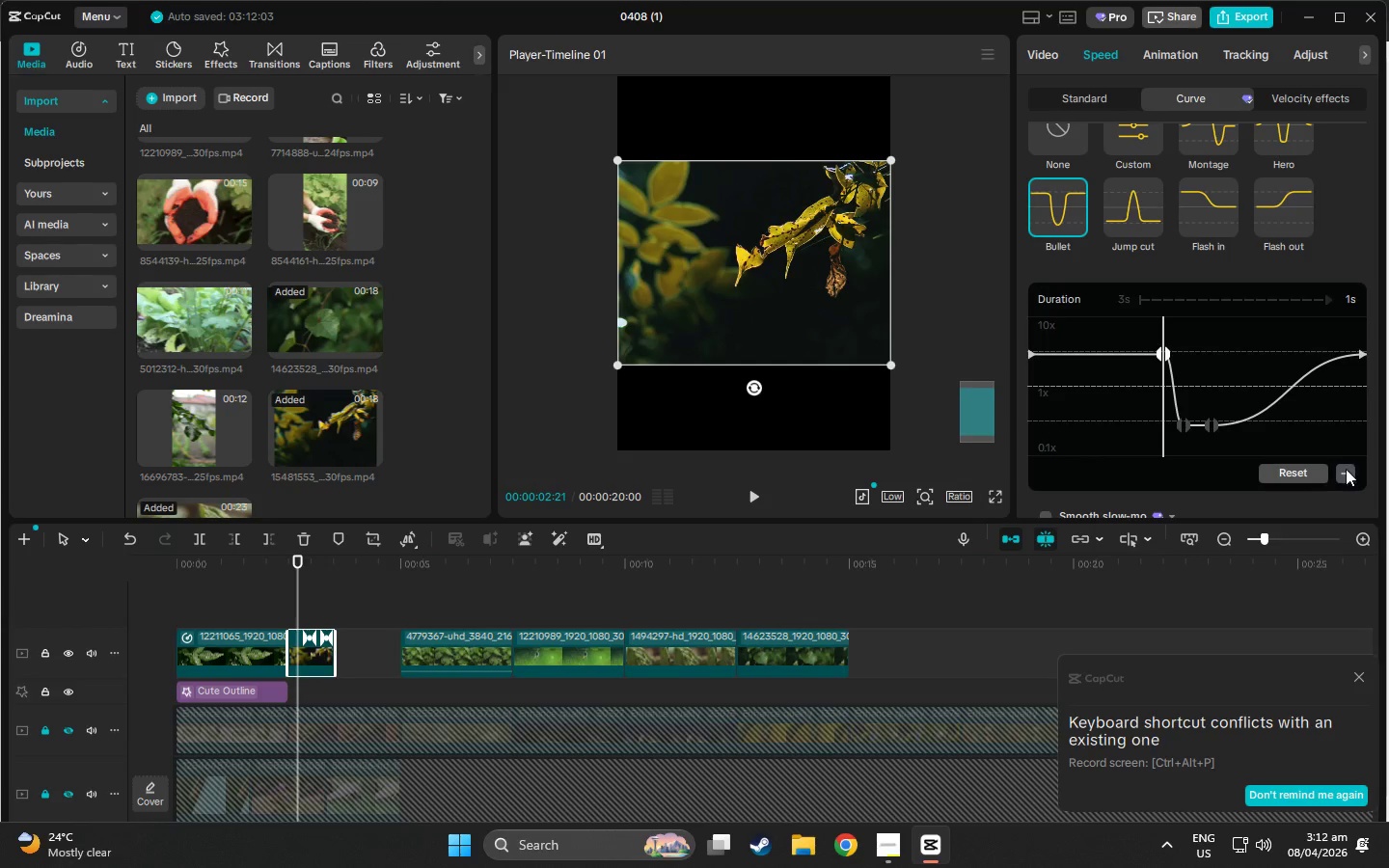 
left_click([1346, 469])
 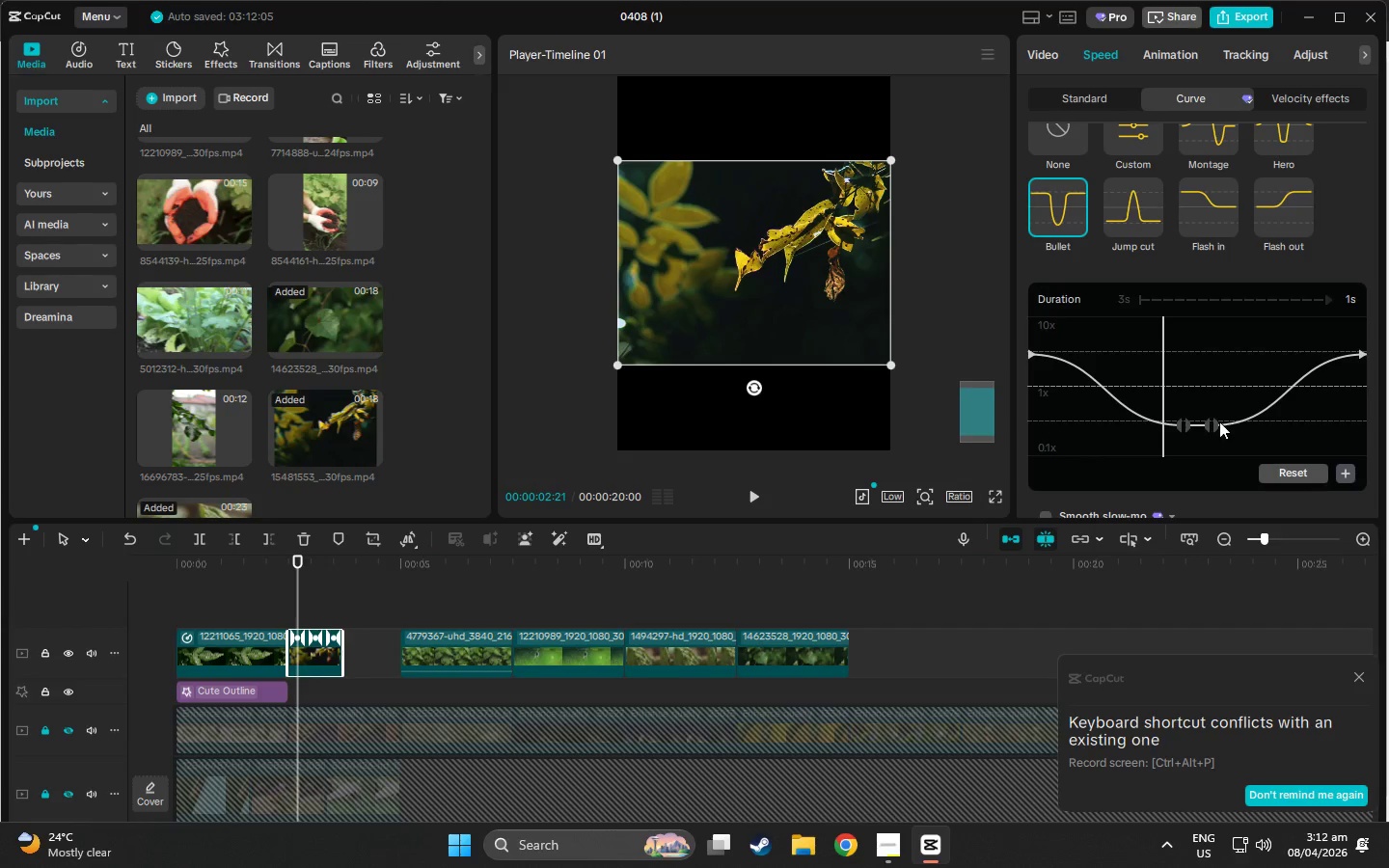 
left_click([1217, 421])
 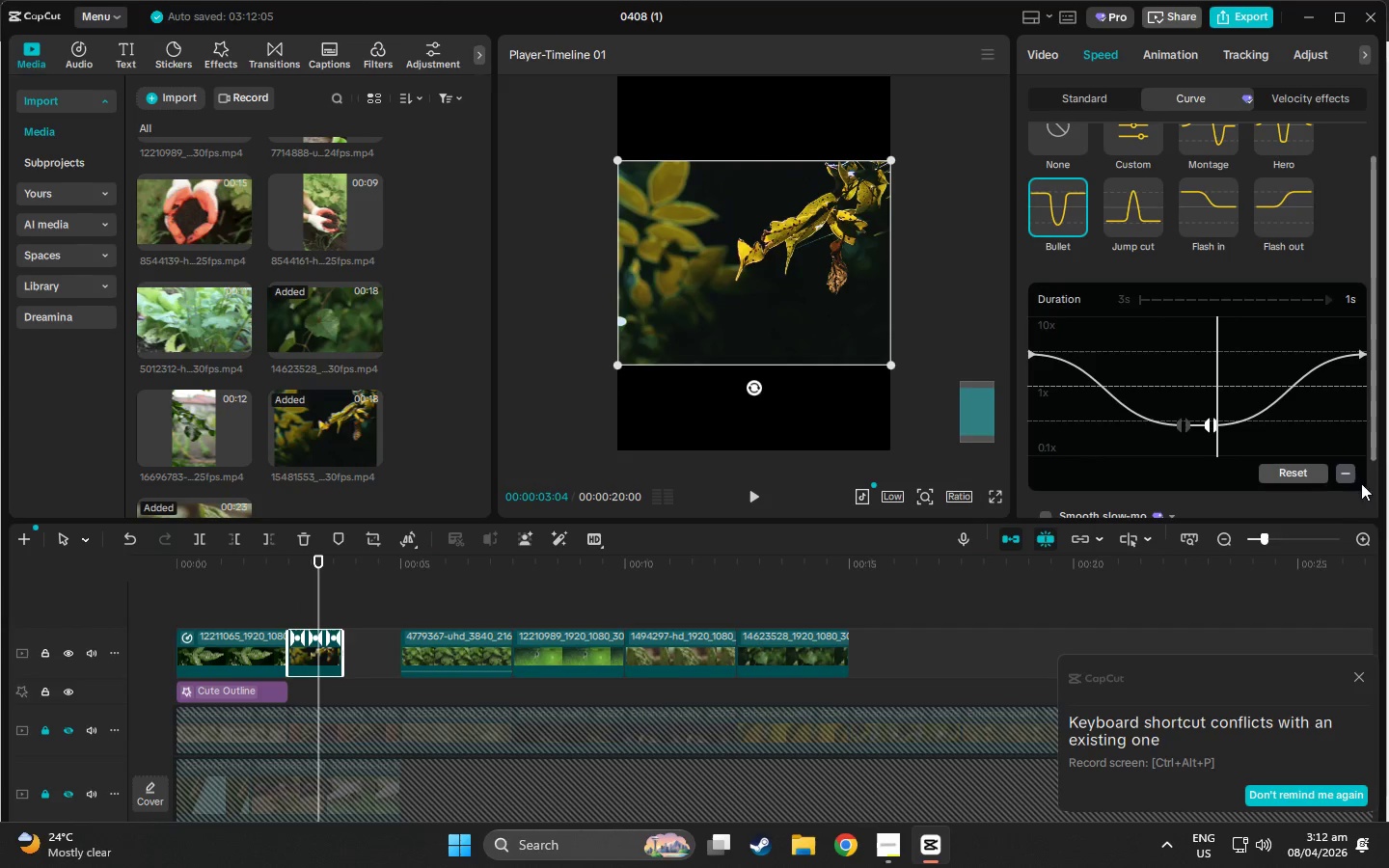 
left_click([1346, 480])
 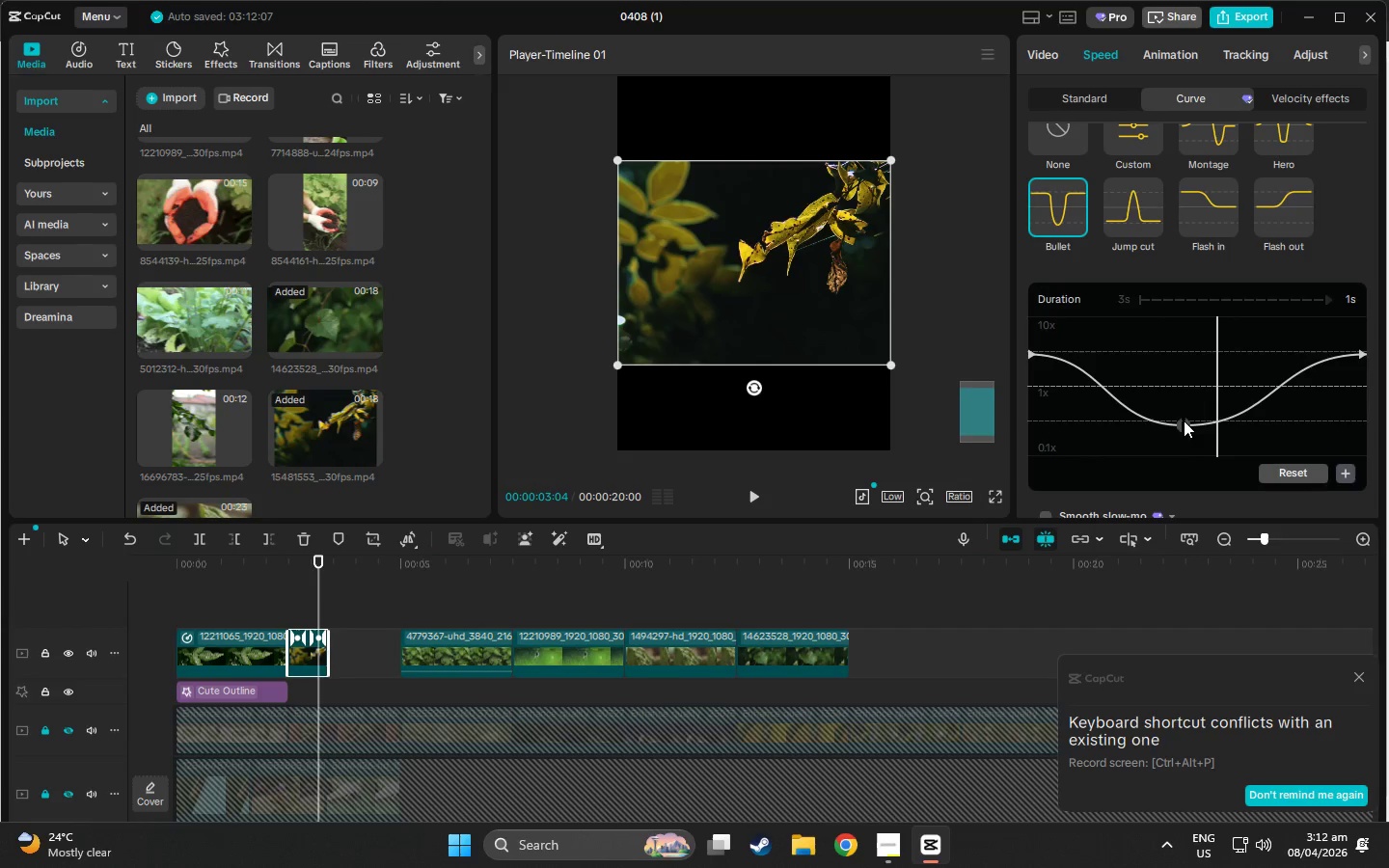 
left_click_drag(start_coordinate=[1185, 420], to_coordinate=[1210, 424])
 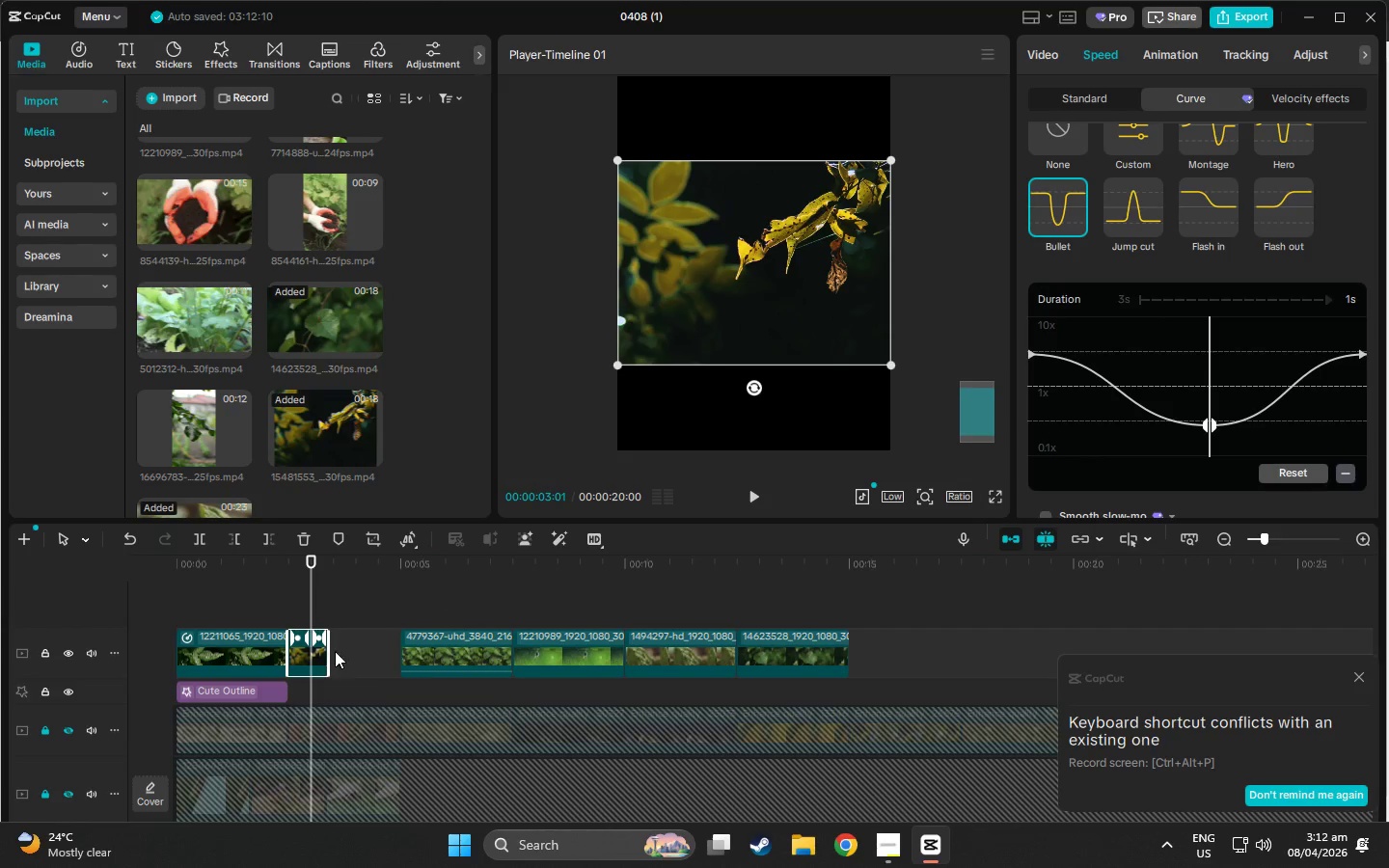 
left_click_drag(start_coordinate=[329, 649], to_coordinate=[411, 657])
 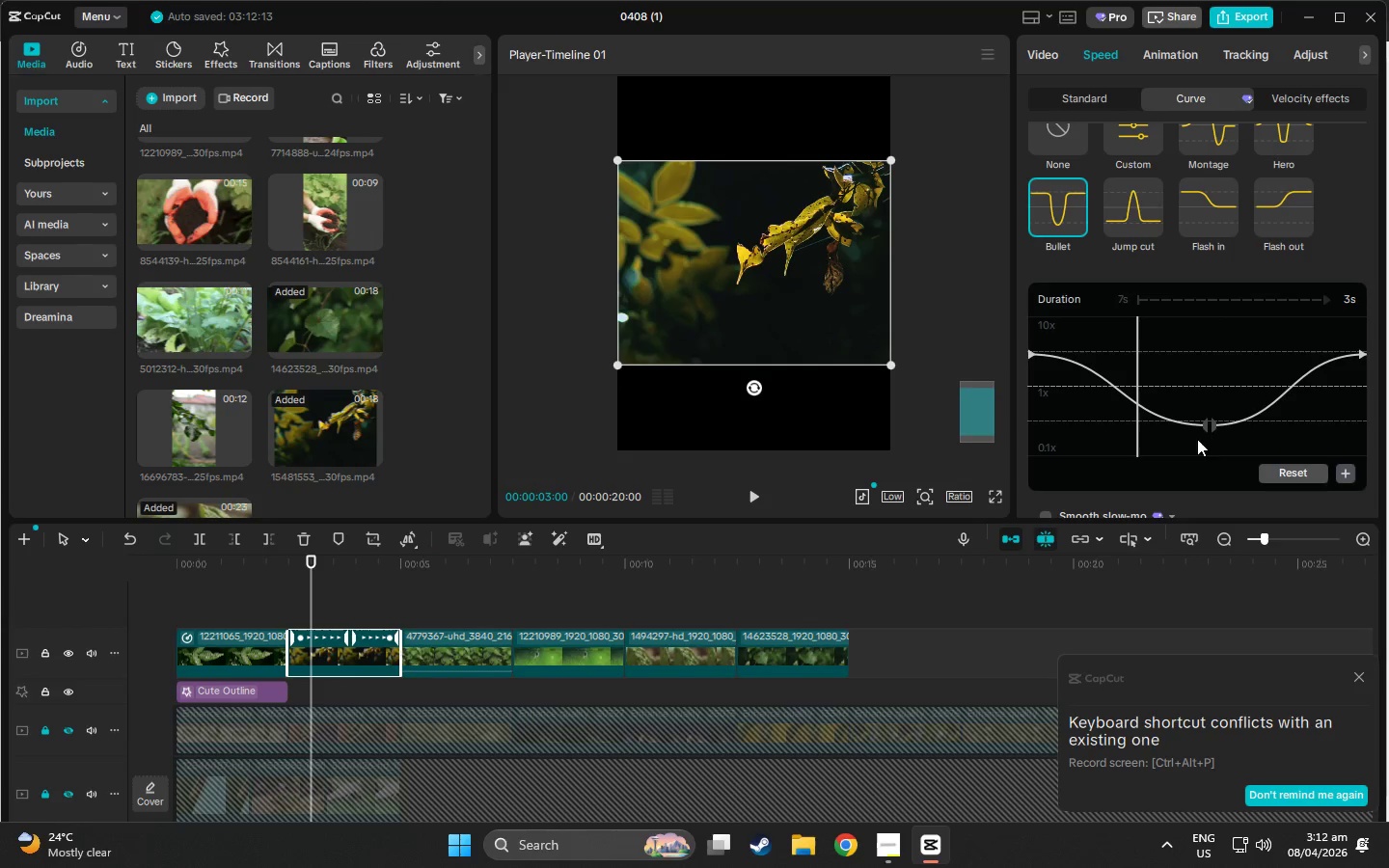 
left_click_drag(start_coordinate=[1212, 421], to_coordinate=[1195, 420])
 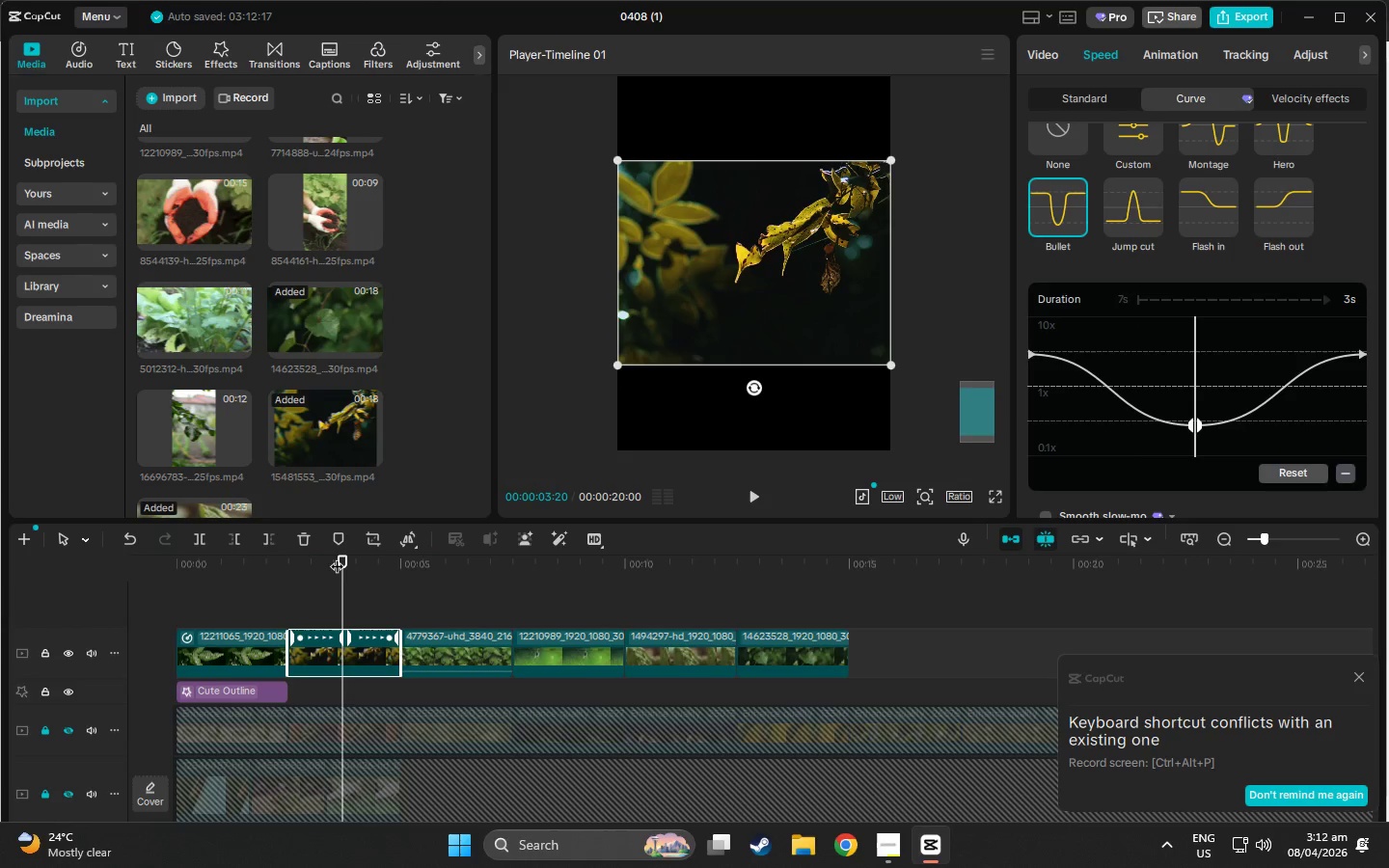 
left_click_drag(start_coordinate=[364, 563], to_coordinate=[481, 576])
 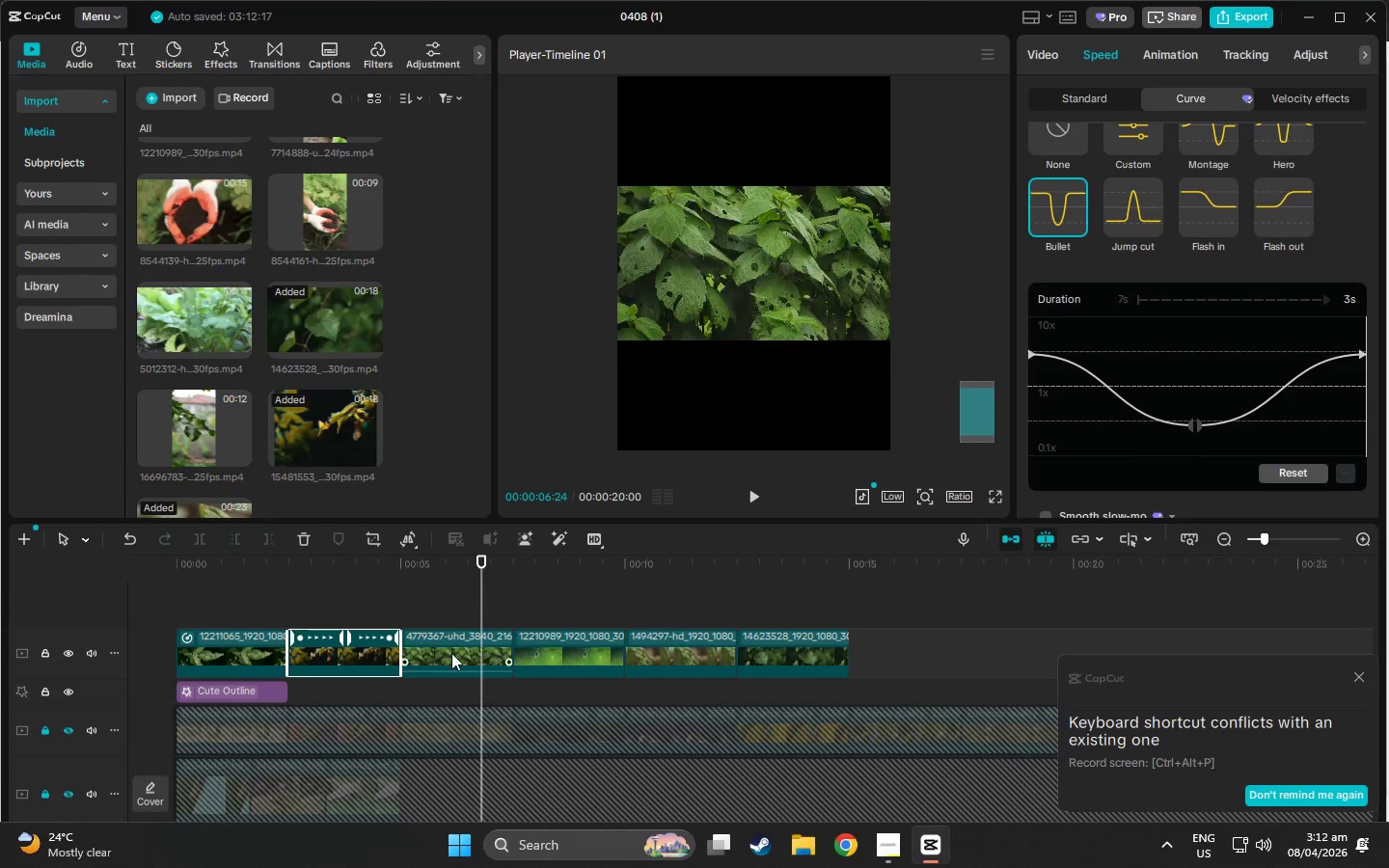 
left_click([451, 654])
 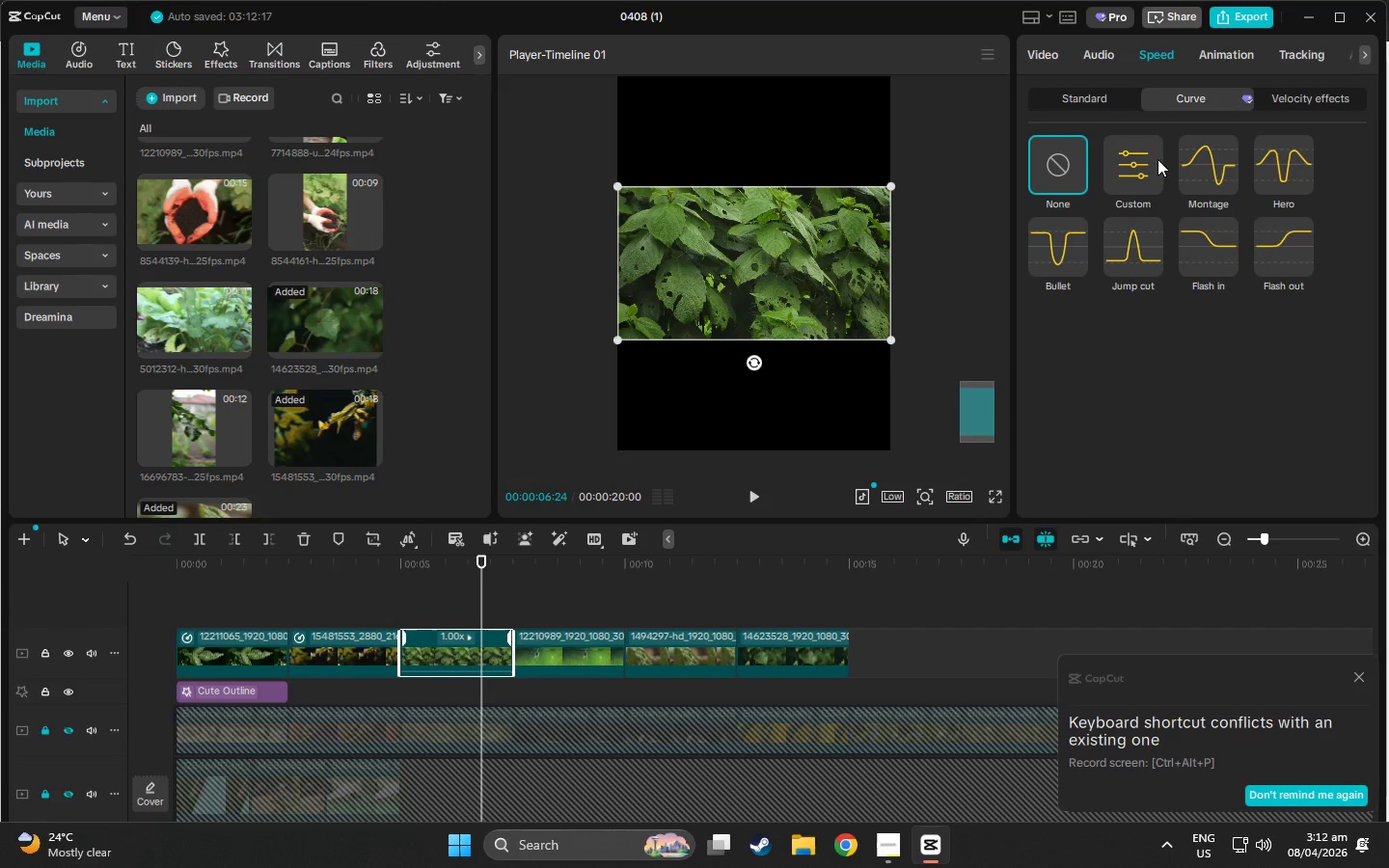 
left_click([1073, 234])
 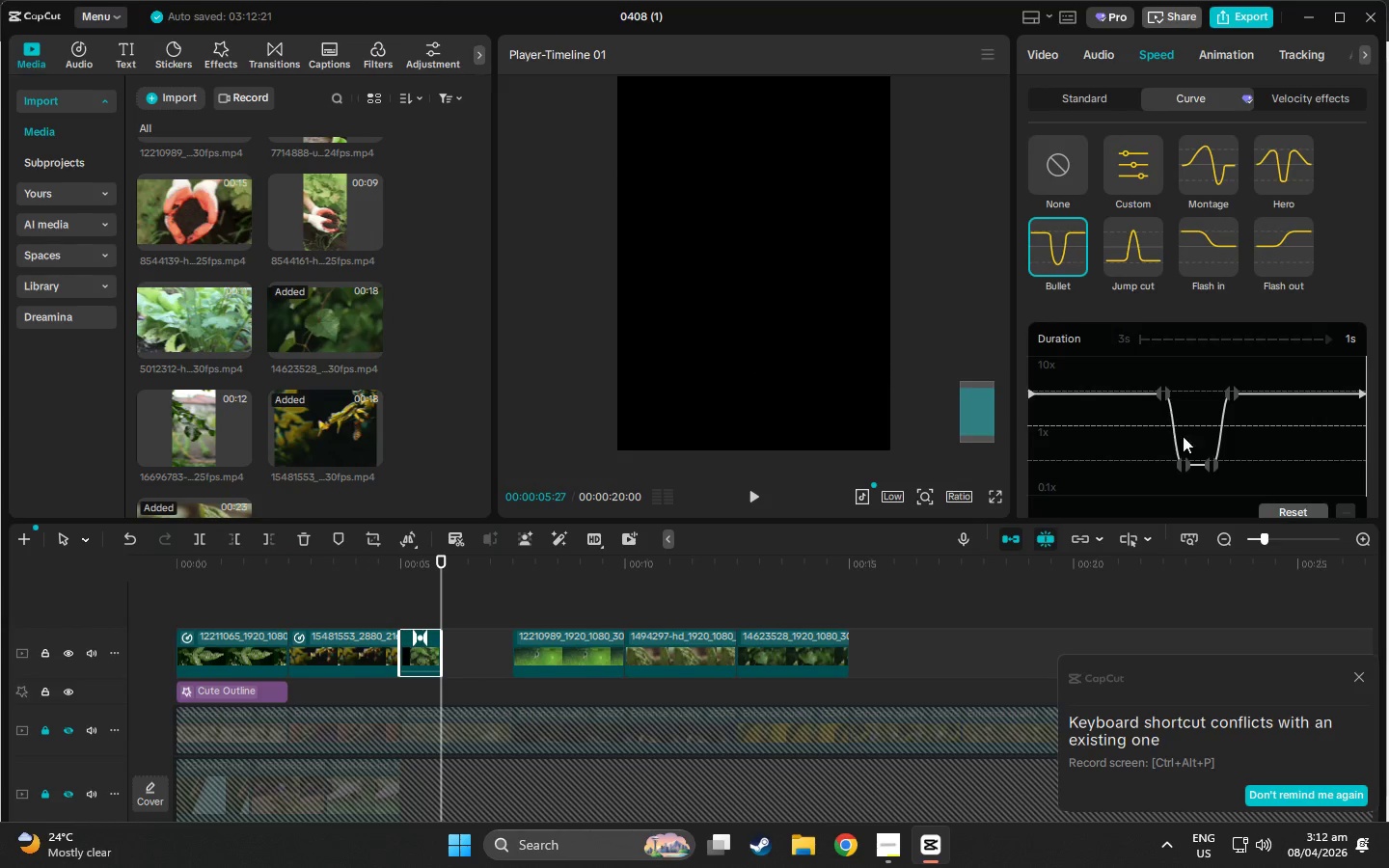 
left_click([1163, 386])
 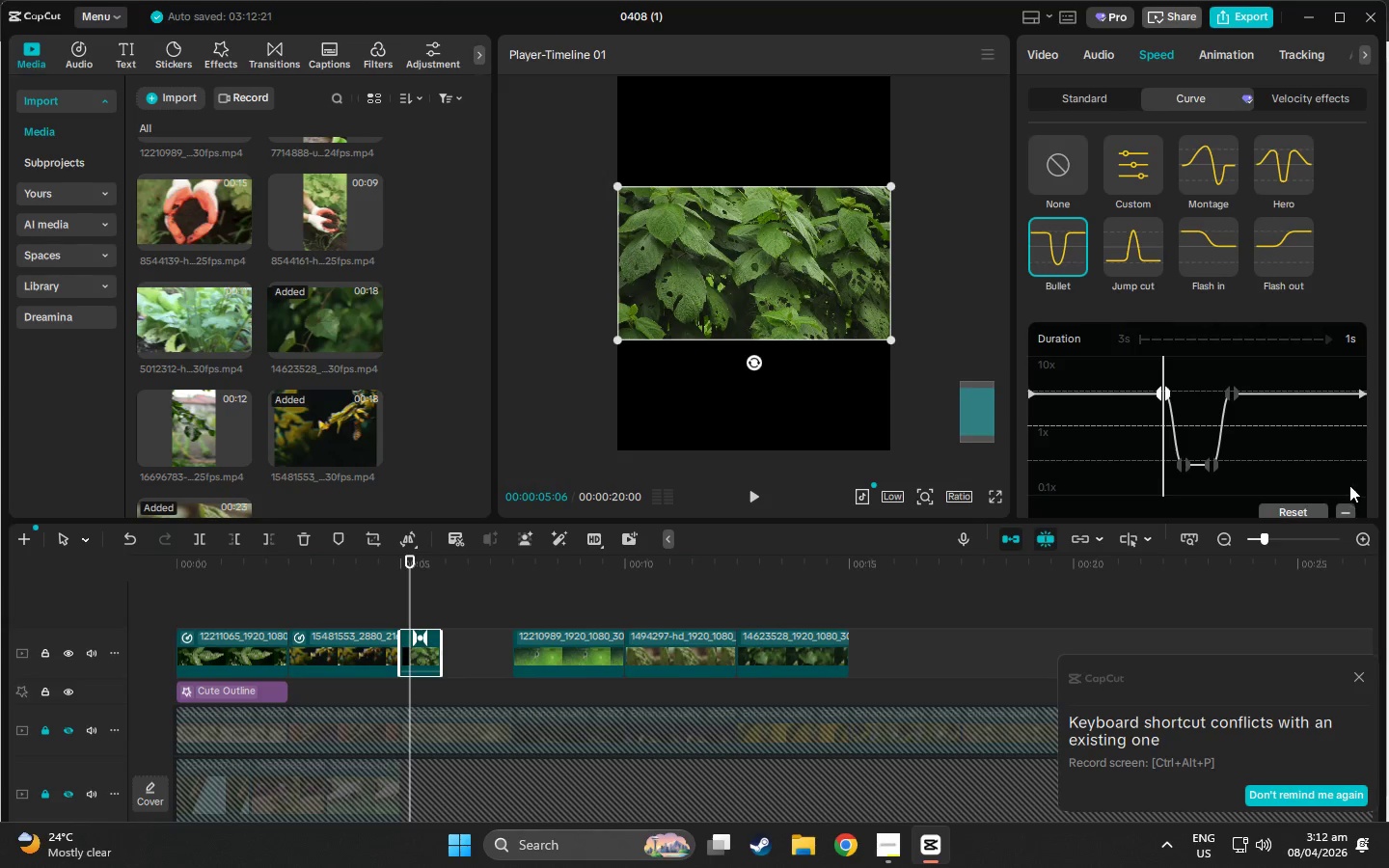 
left_click([1344, 510])
 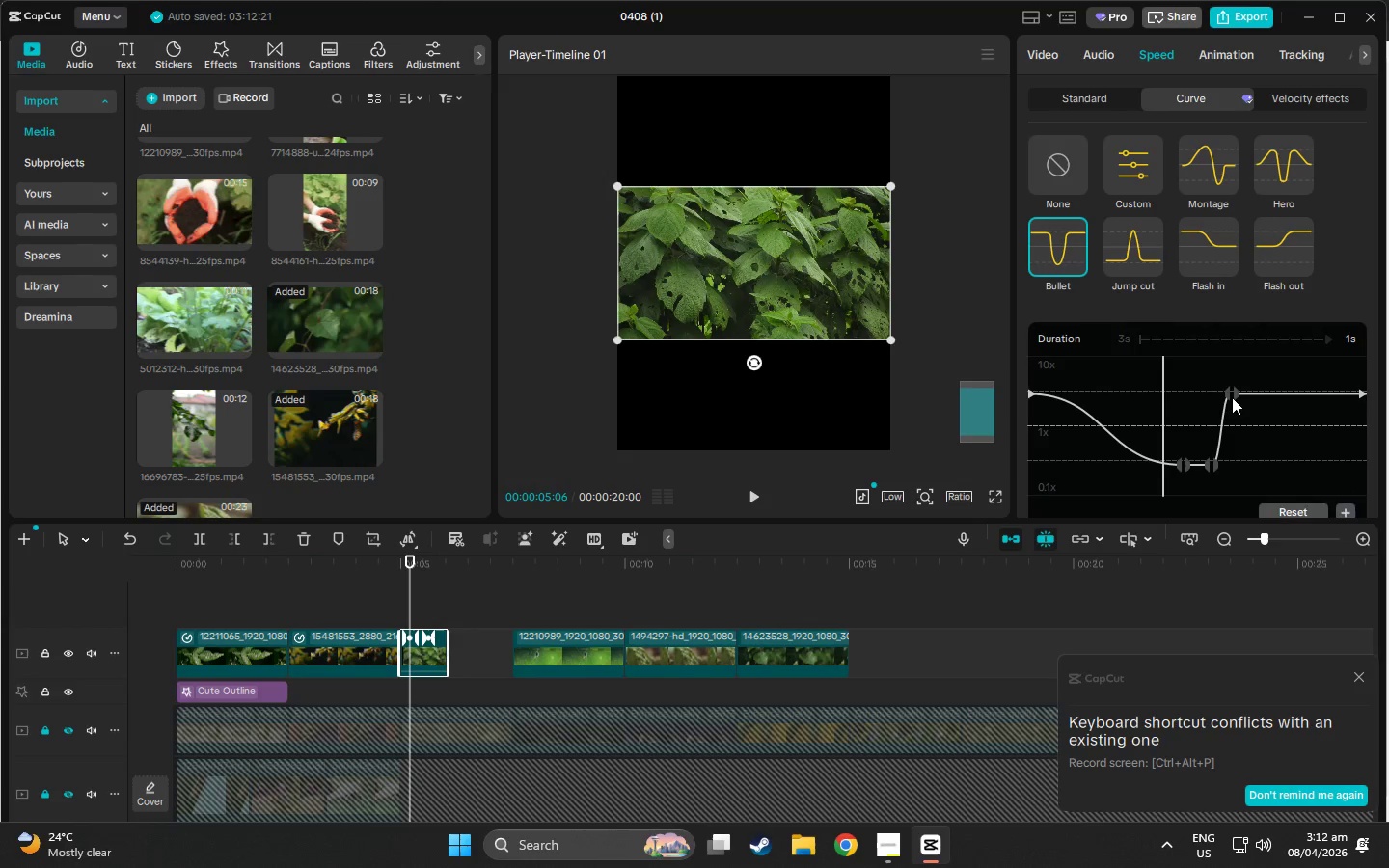 
left_click([1231, 393])
 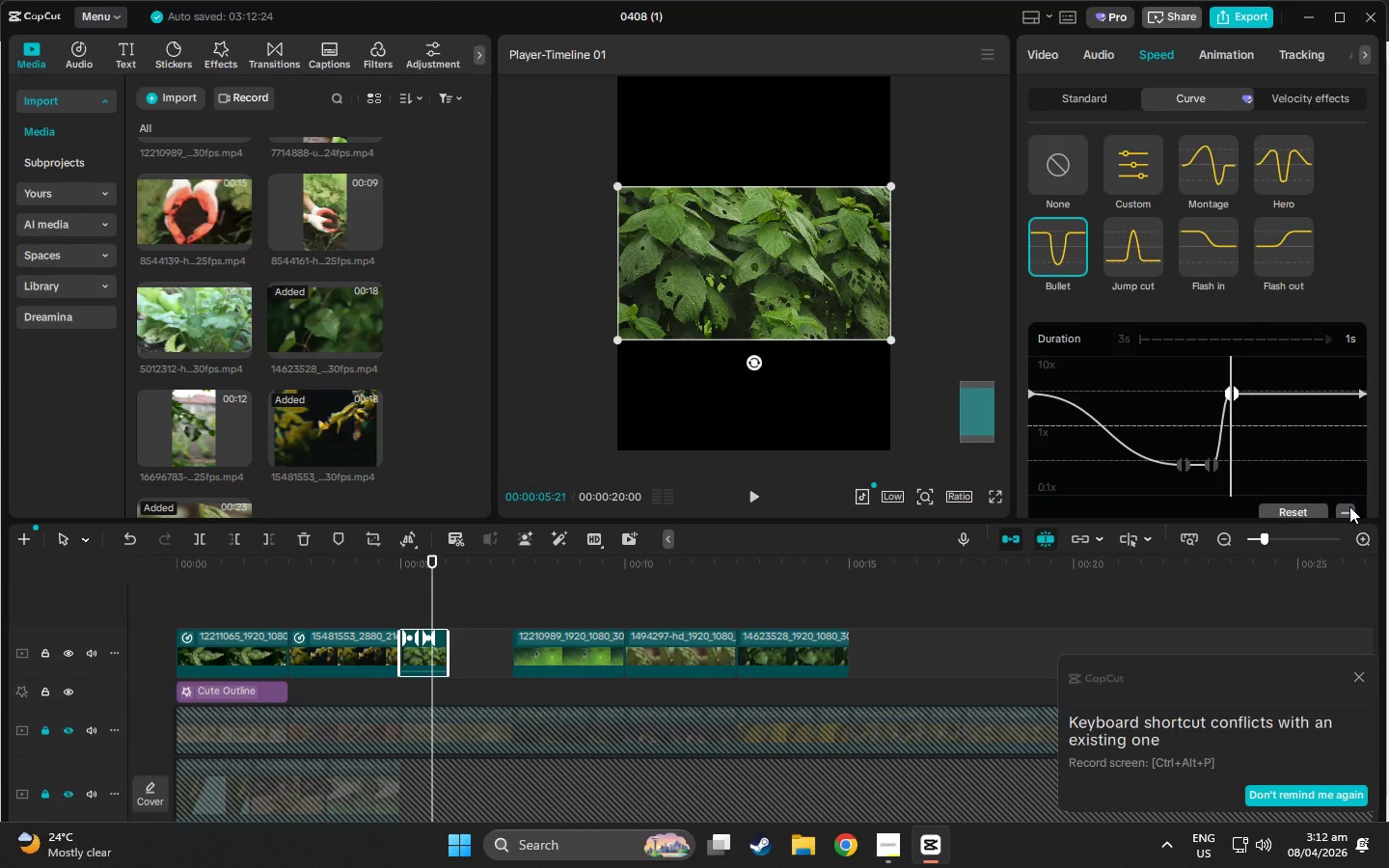 
left_click([1349, 506])
 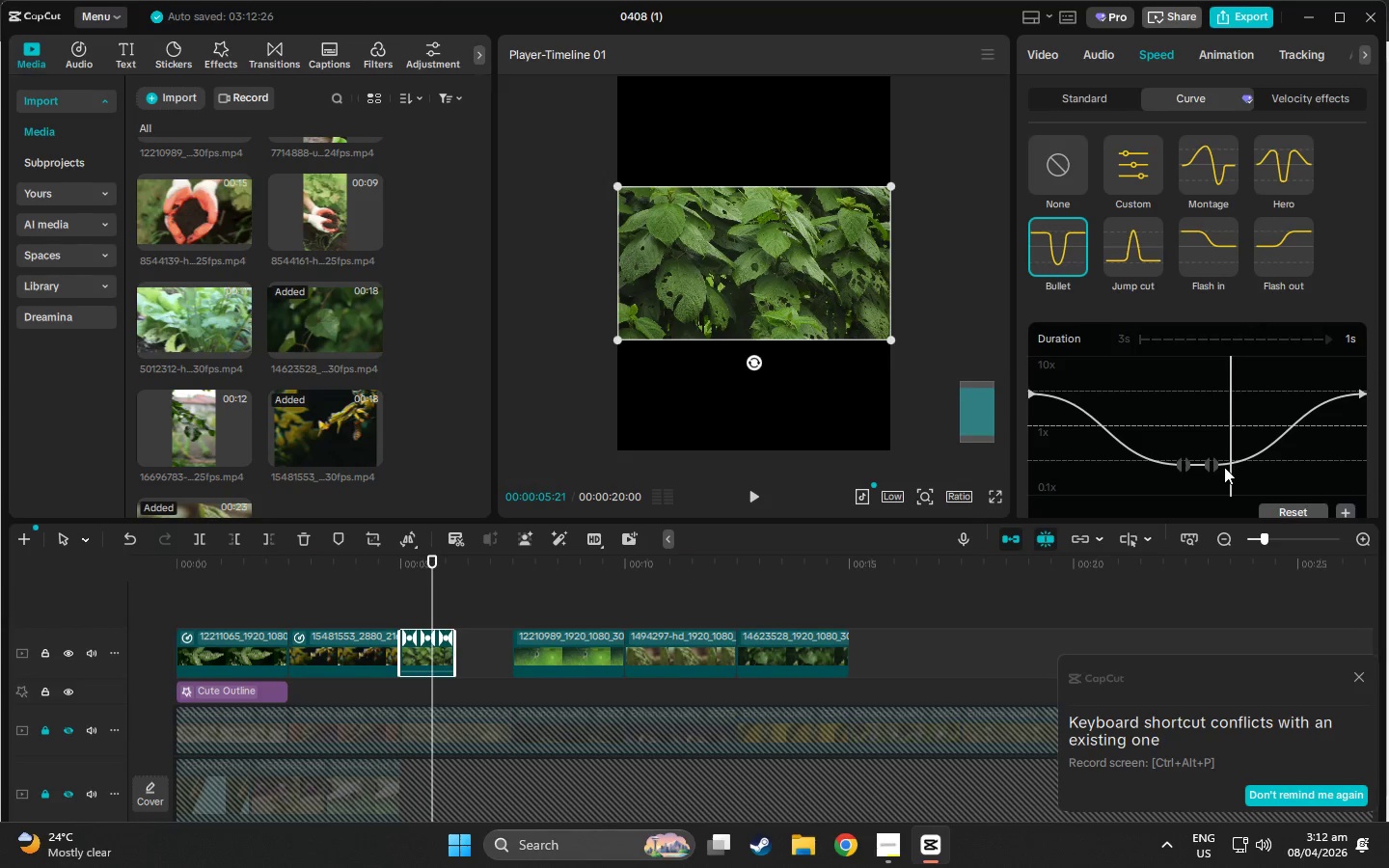 
left_click([1194, 468])
 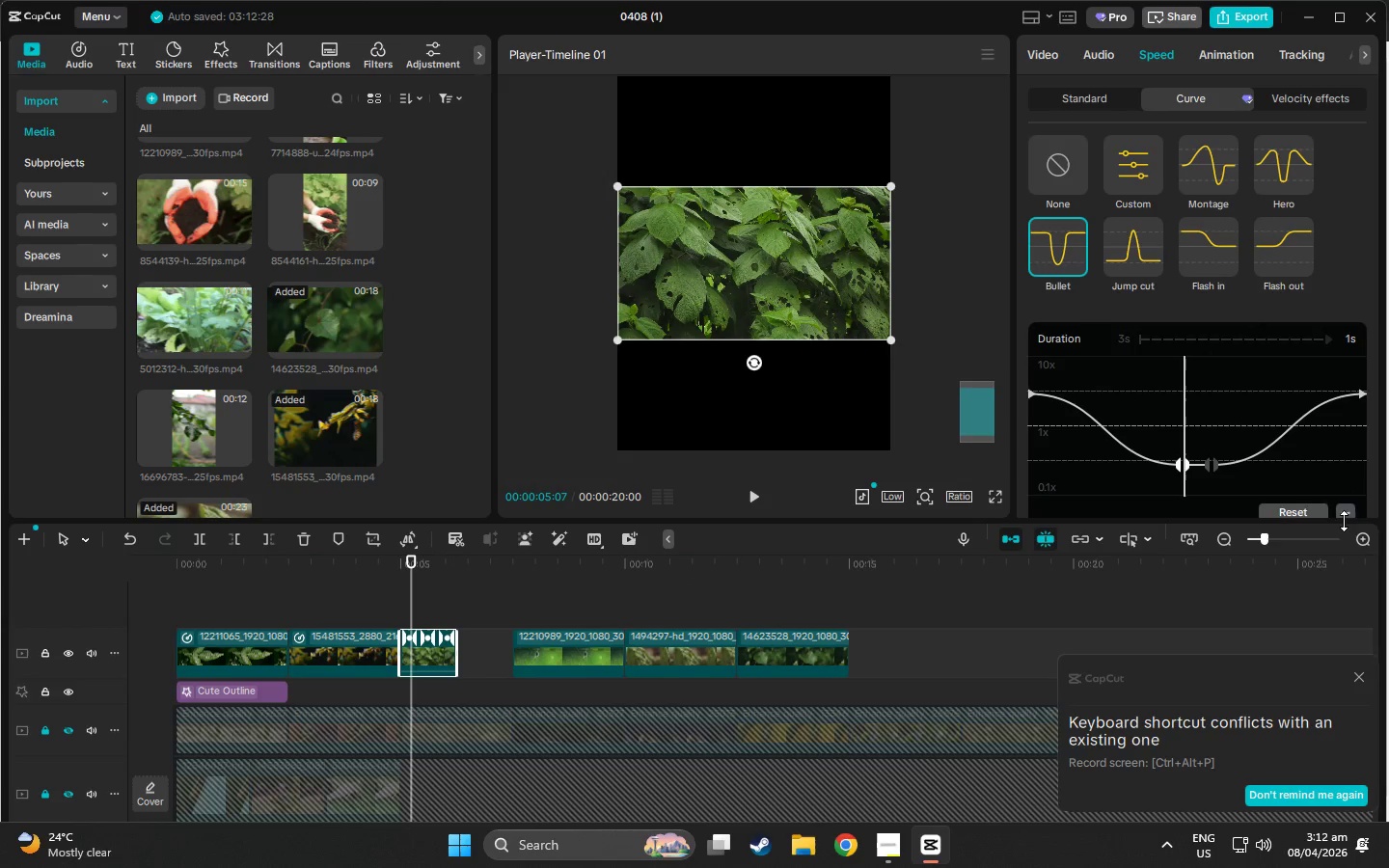 
left_click([1349, 511])
 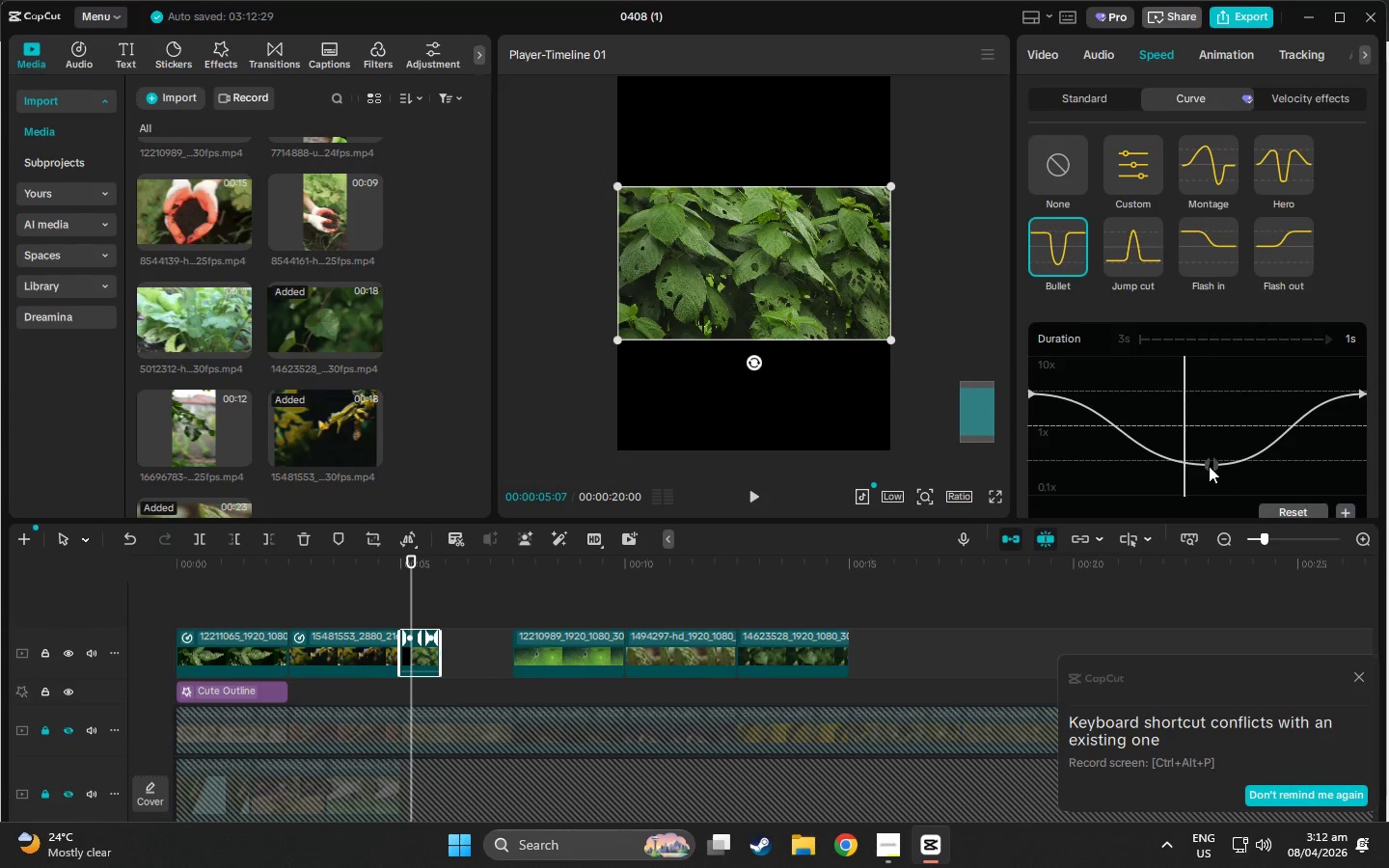 
left_click_drag(start_coordinate=[1209, 465], to_coordinate=[1200, 464])
 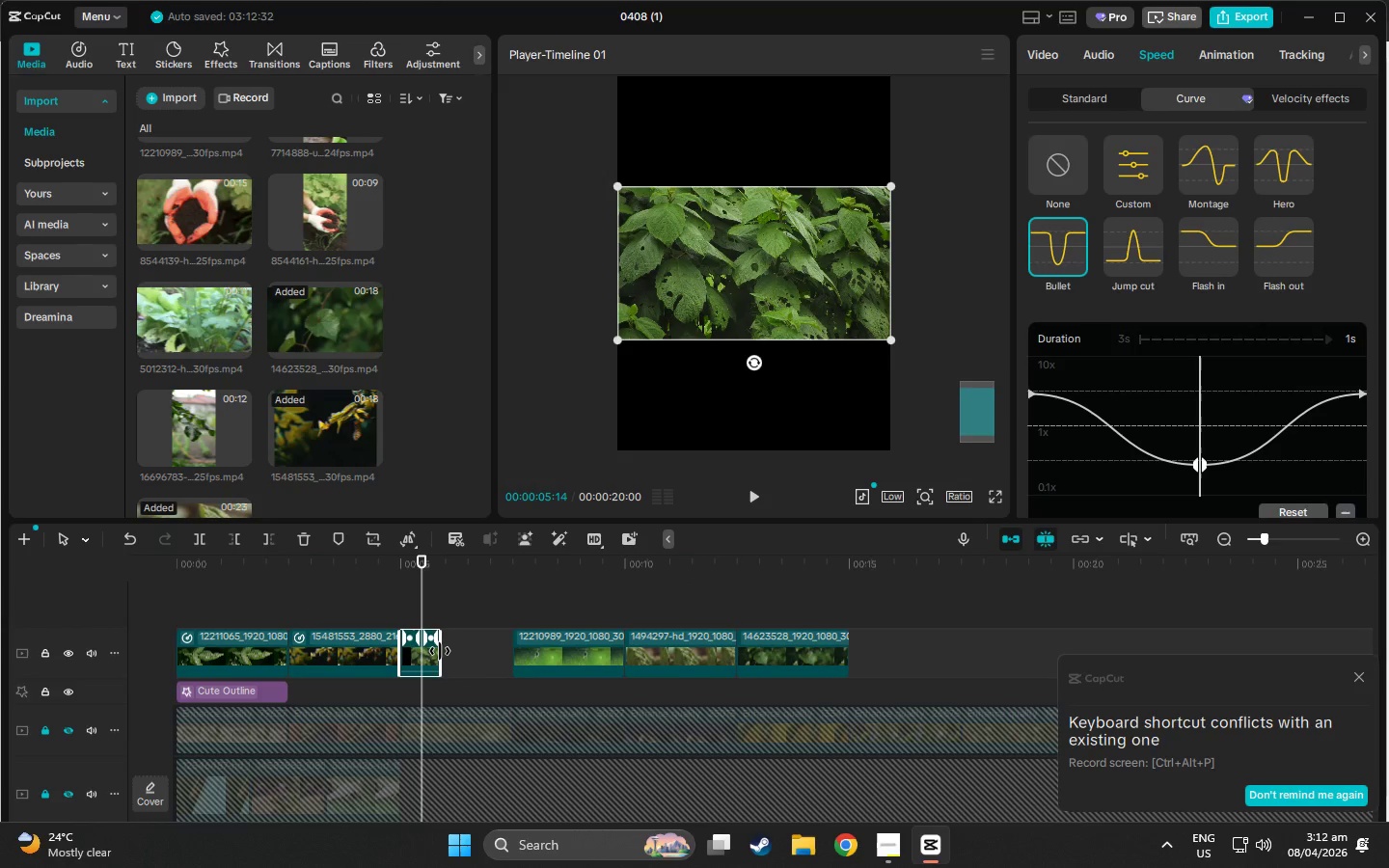 
left_click_drag(start_coordinate=[441, 651], to_coordinate=[530, 657])
 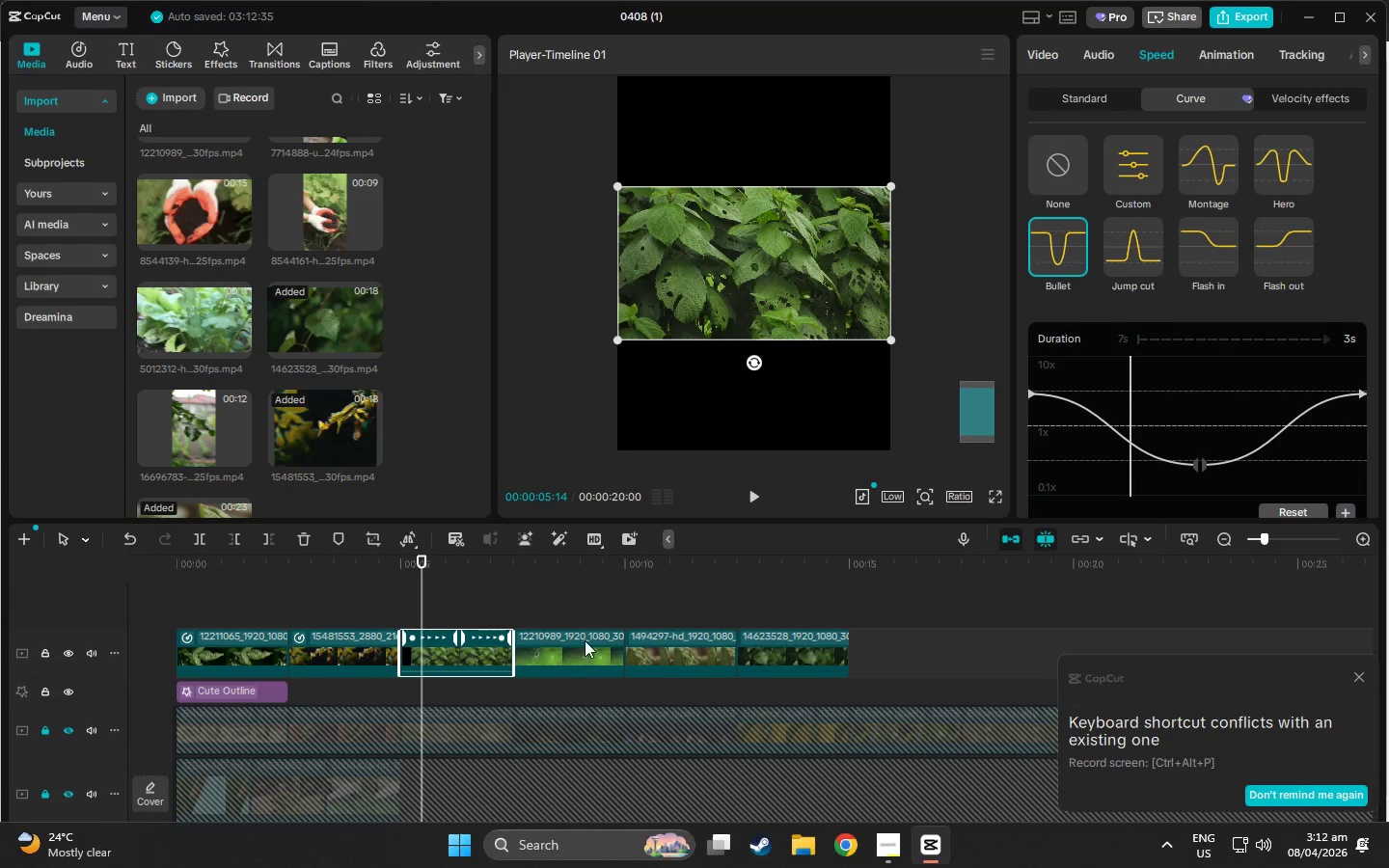 
left_click([587, 637])
 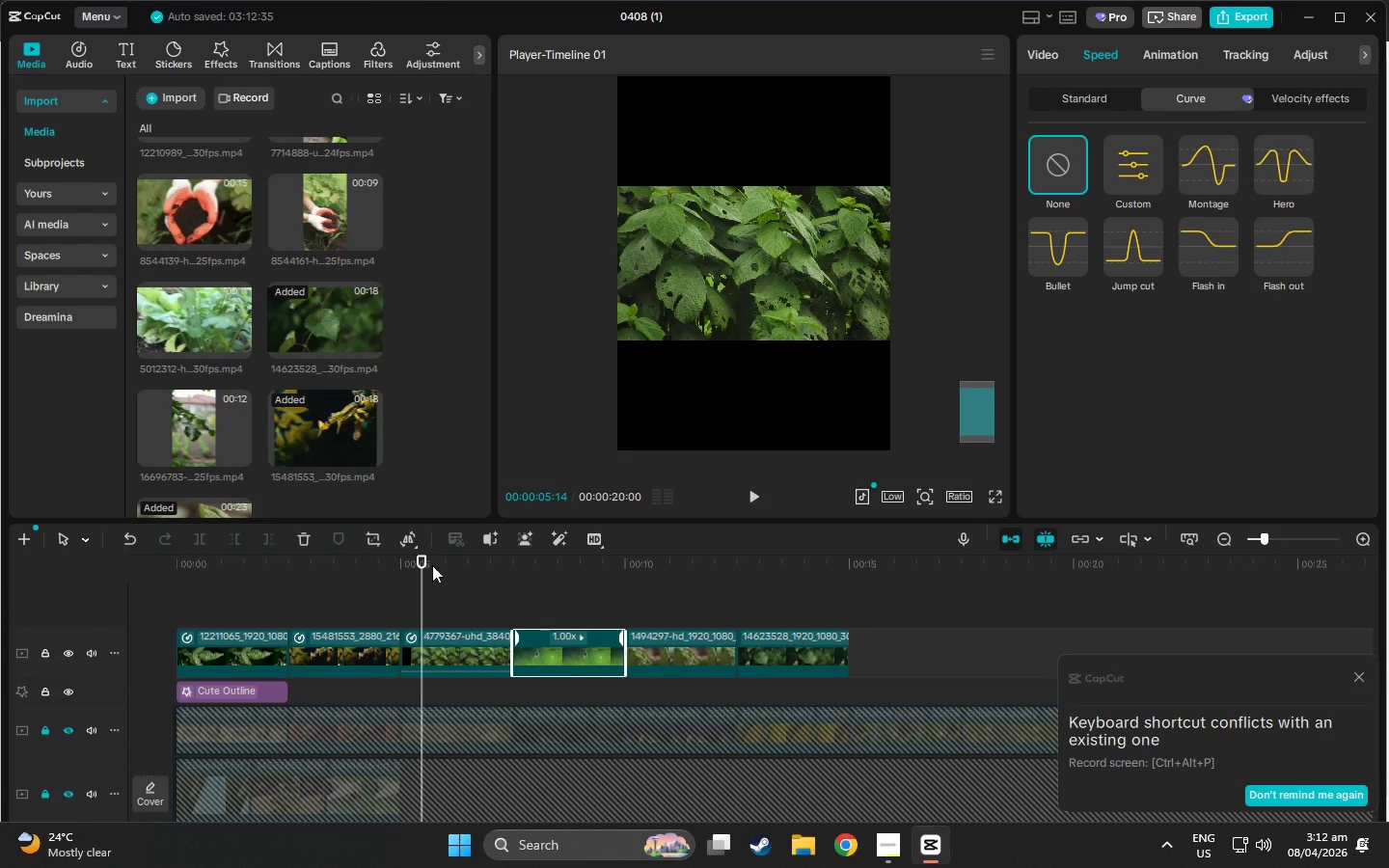 
left_click_drag(start_coordinate=[427, 565], to_coordinate=[581, 574])
 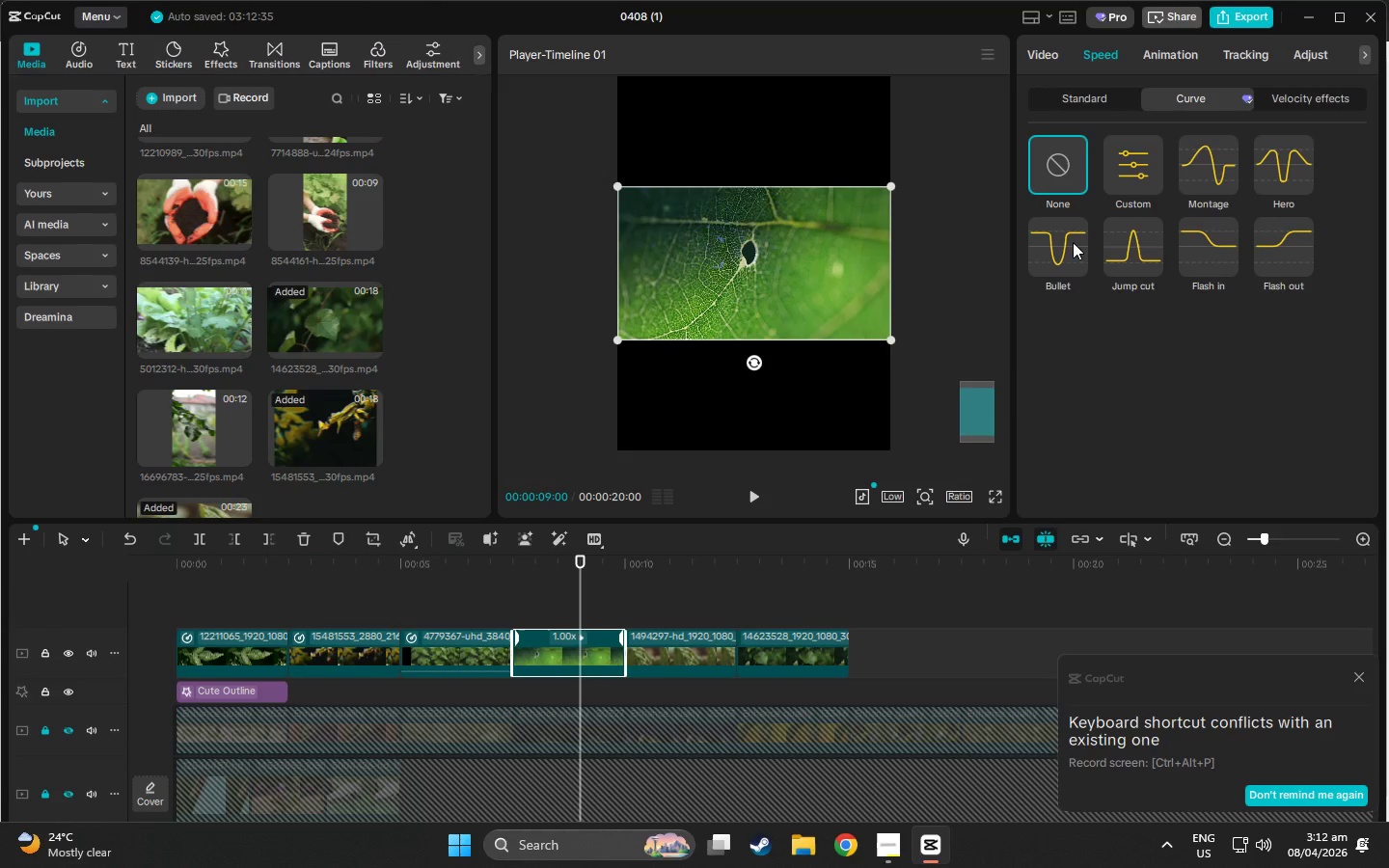 
left_click([1069, 242])
 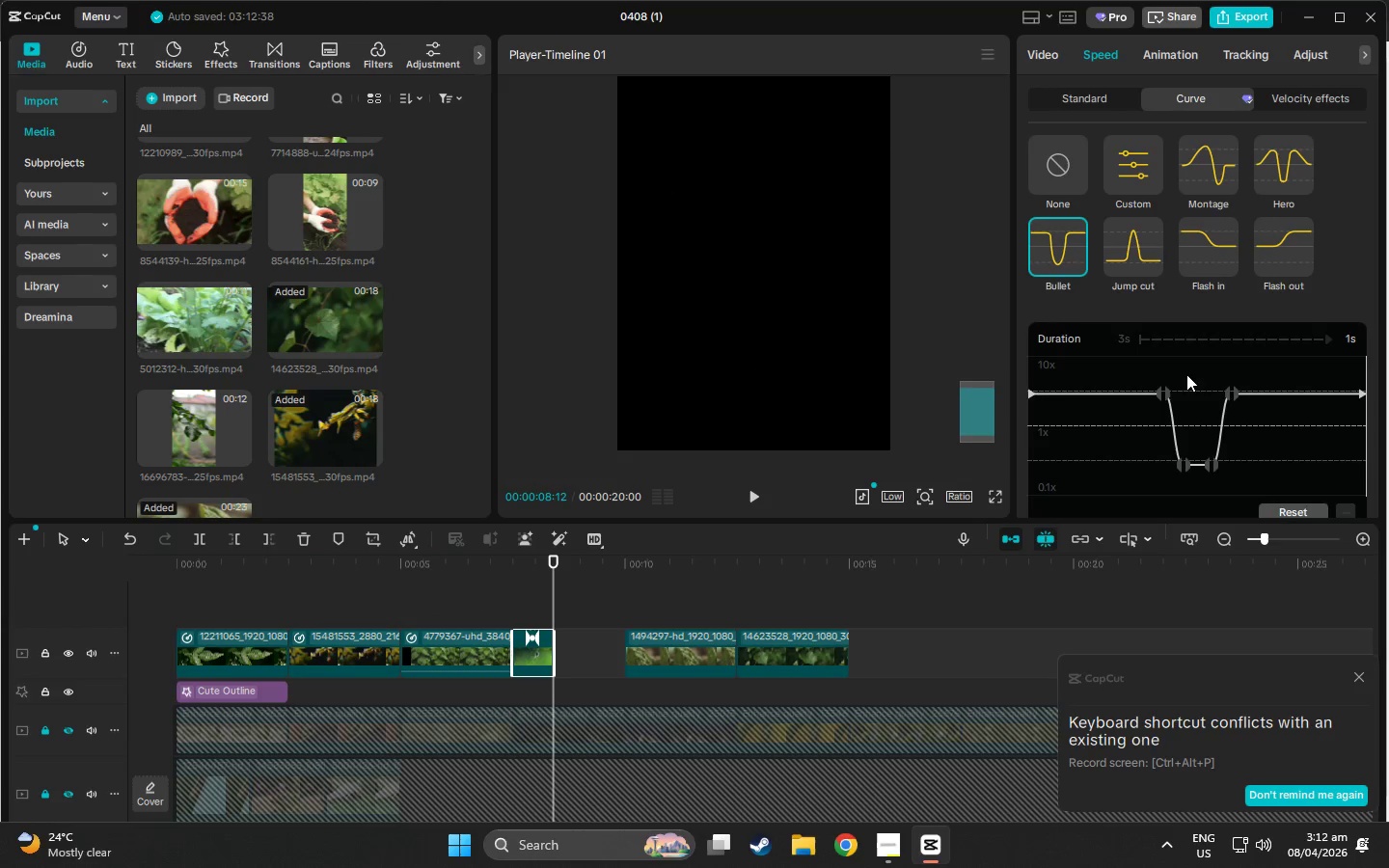 
left_click([1163, 392])
 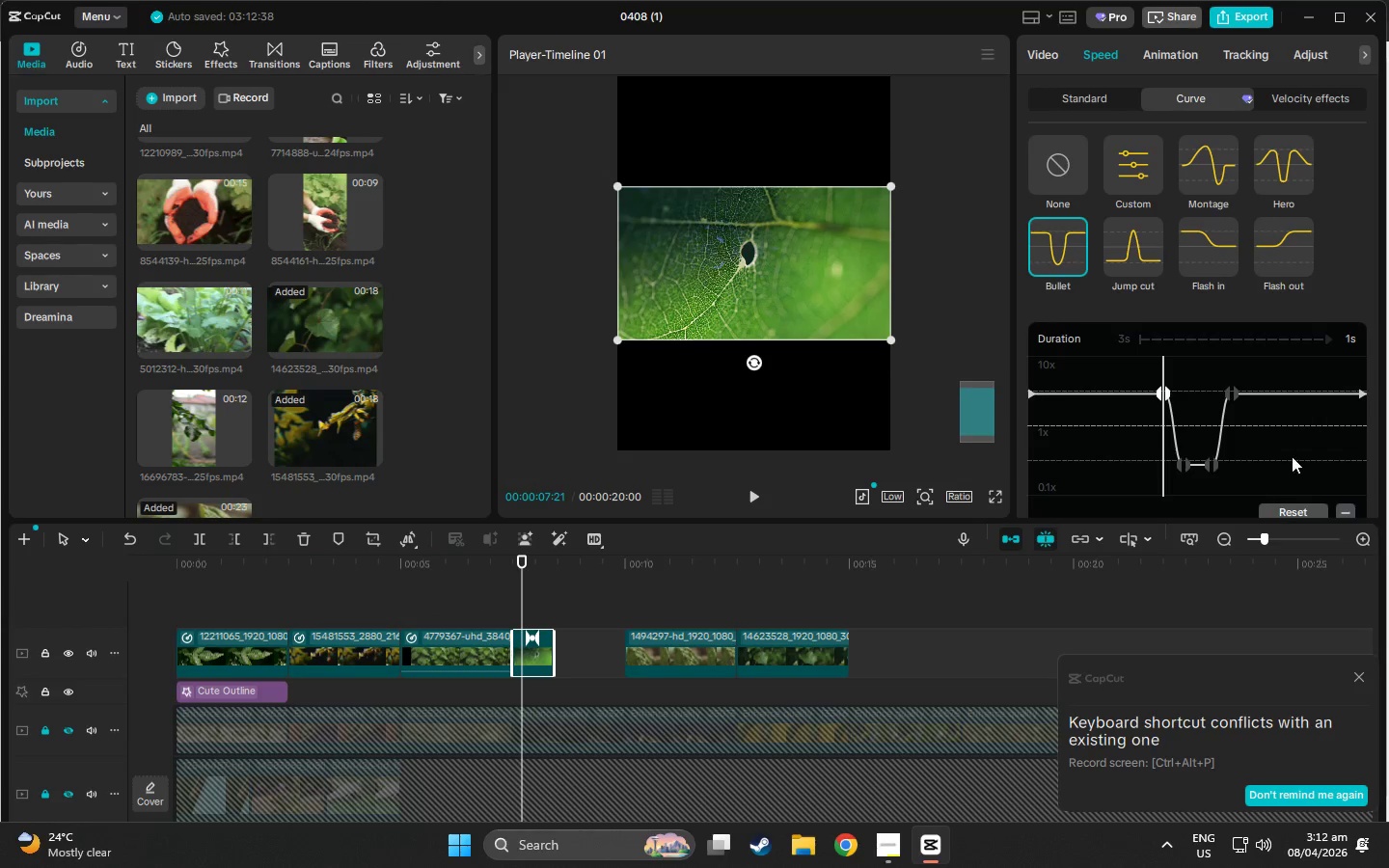 
left_click([1294, 507])
 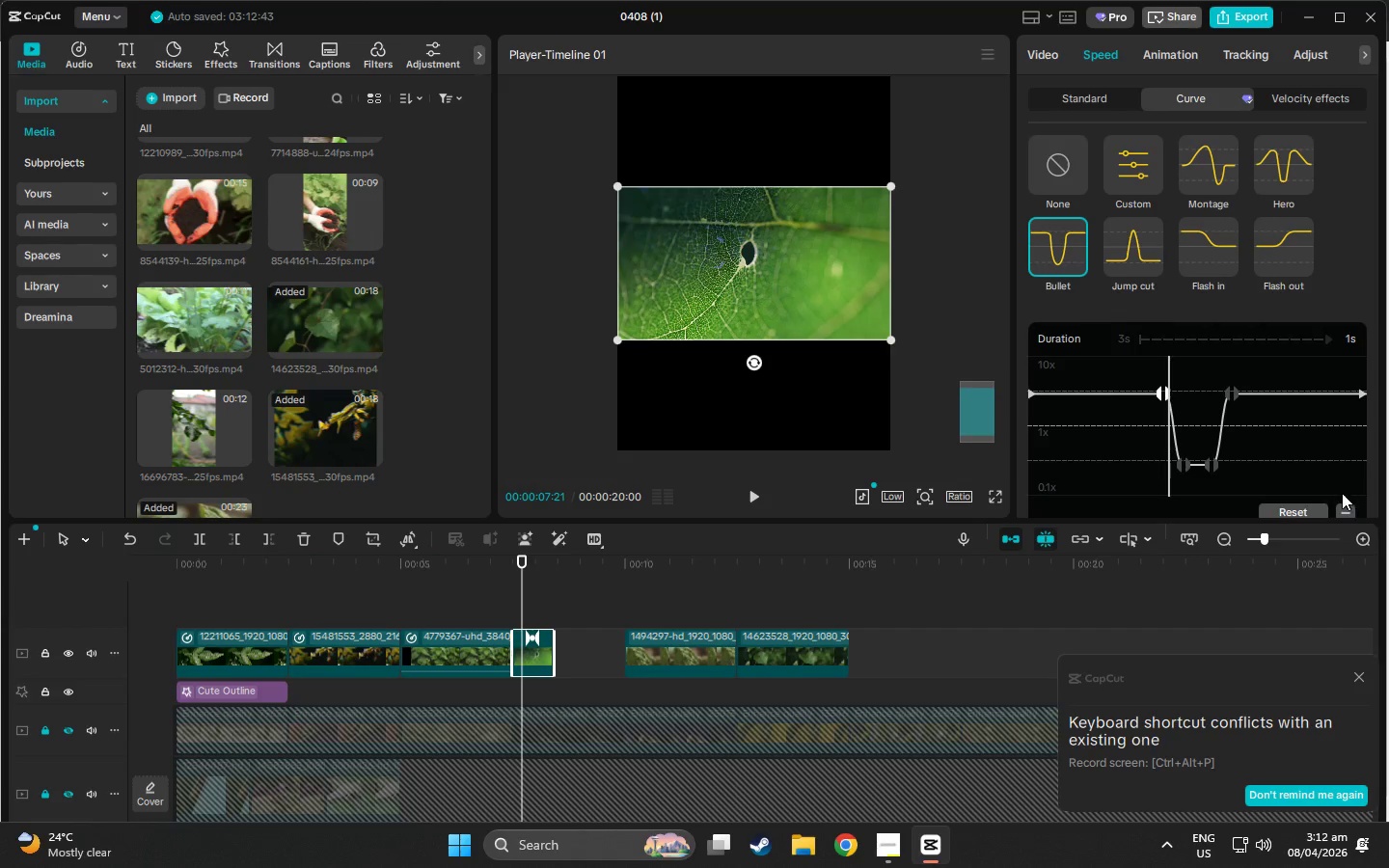 
left_click([1346, 515])
 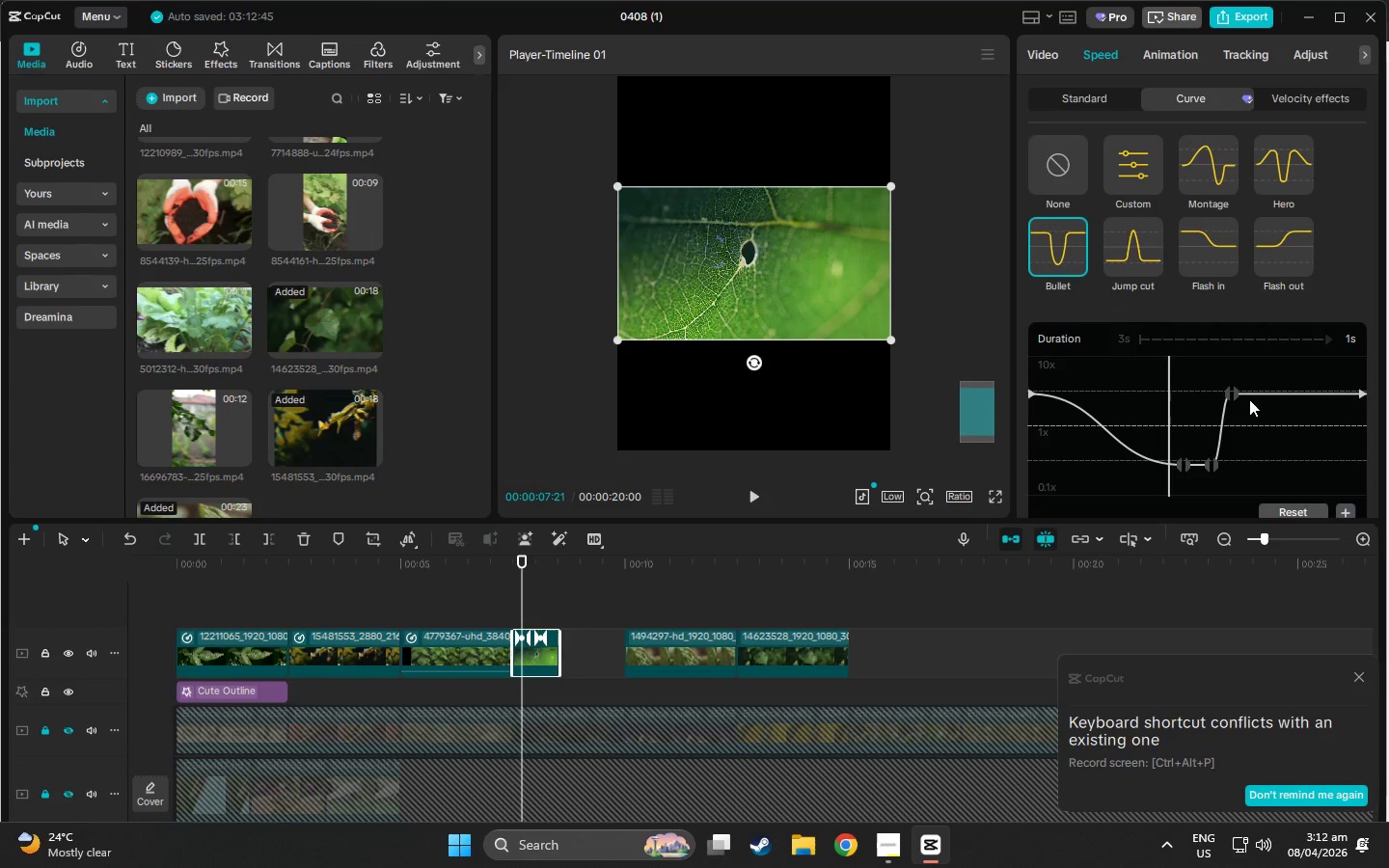 
left_click([1236, 391])
 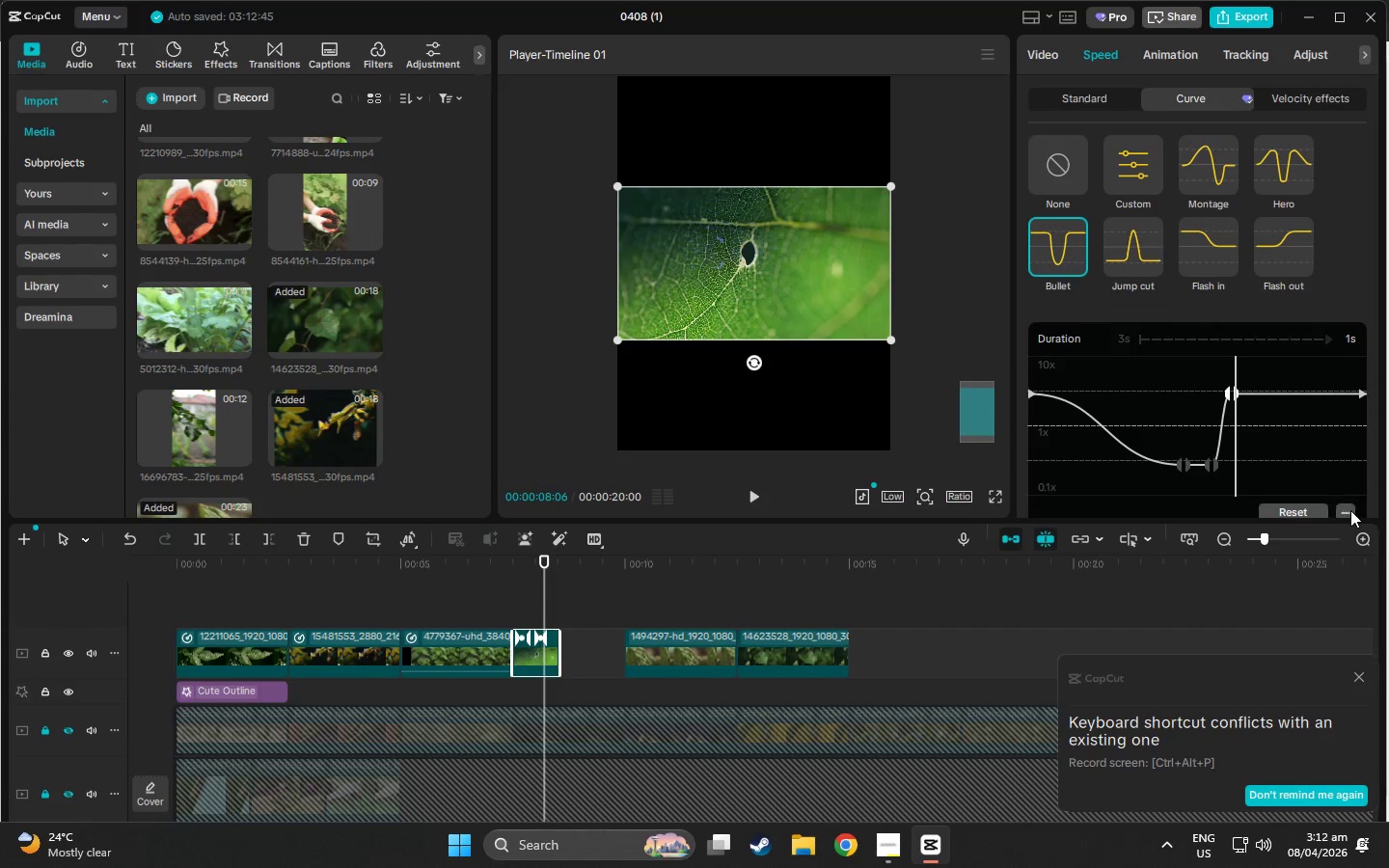 
left_click([1351, 510])
 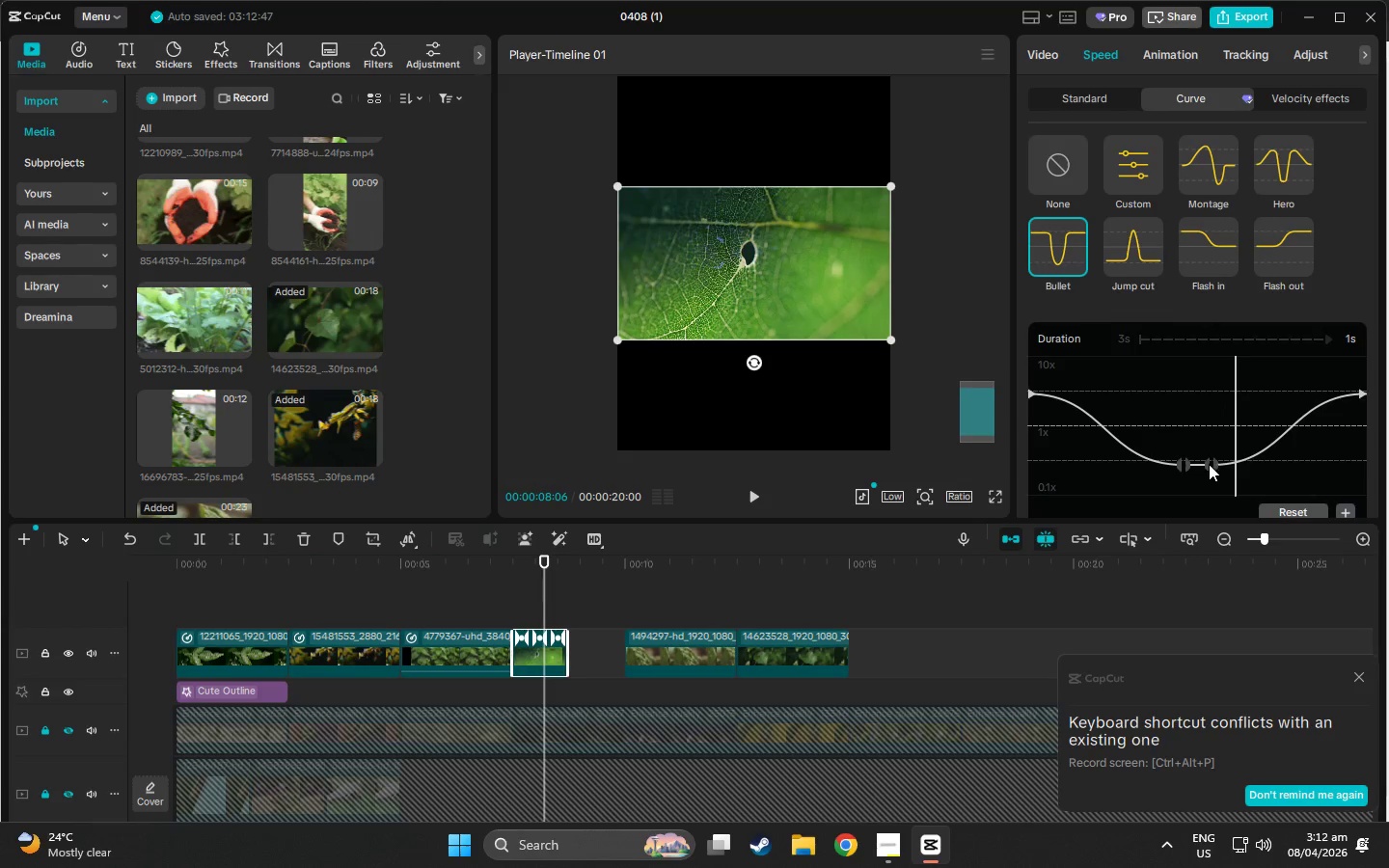 
left_click([1214, 464])
 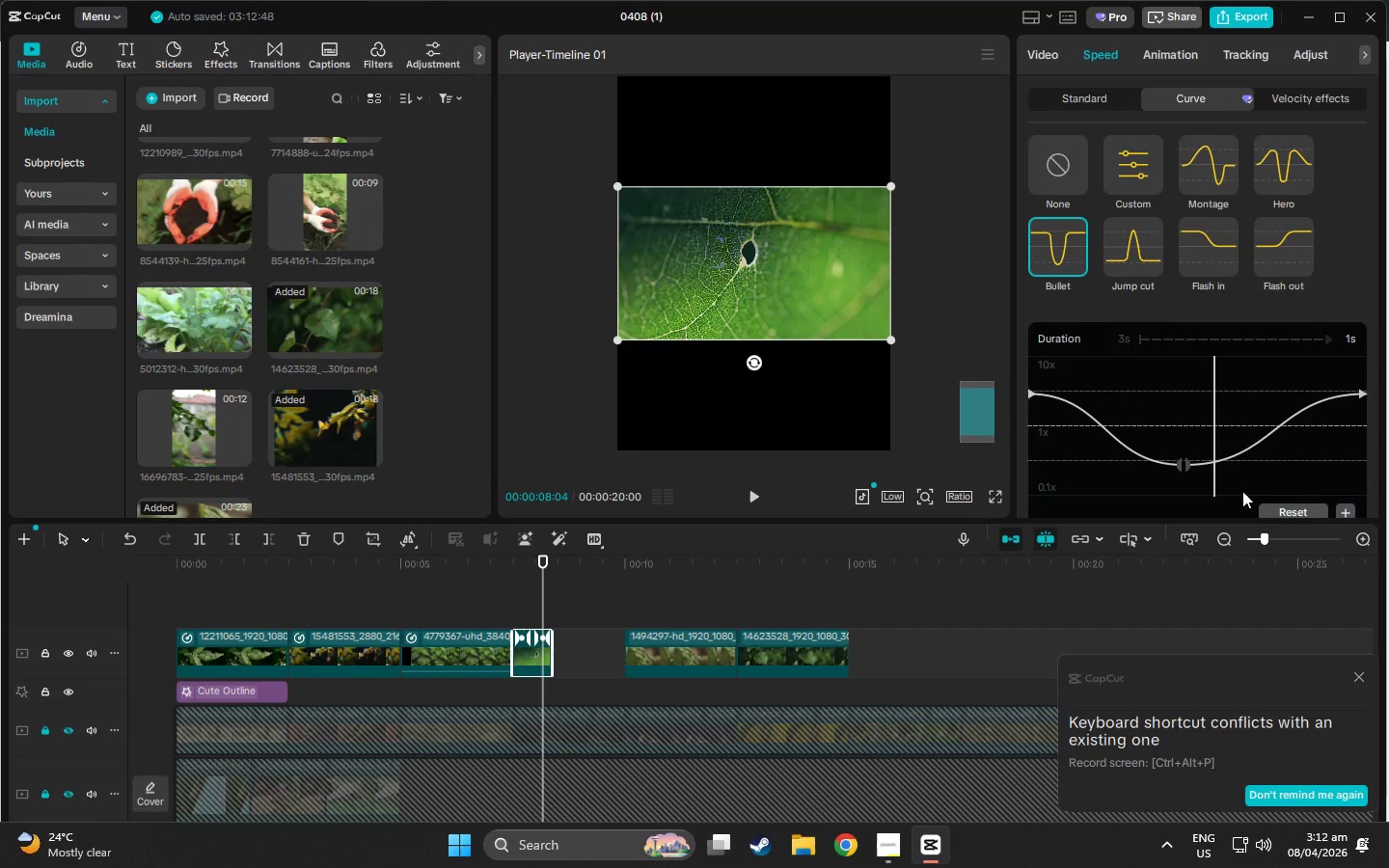 
left_click_drag(start_coordinate=[1187, 467], to_coordinate=[1204, 471])
 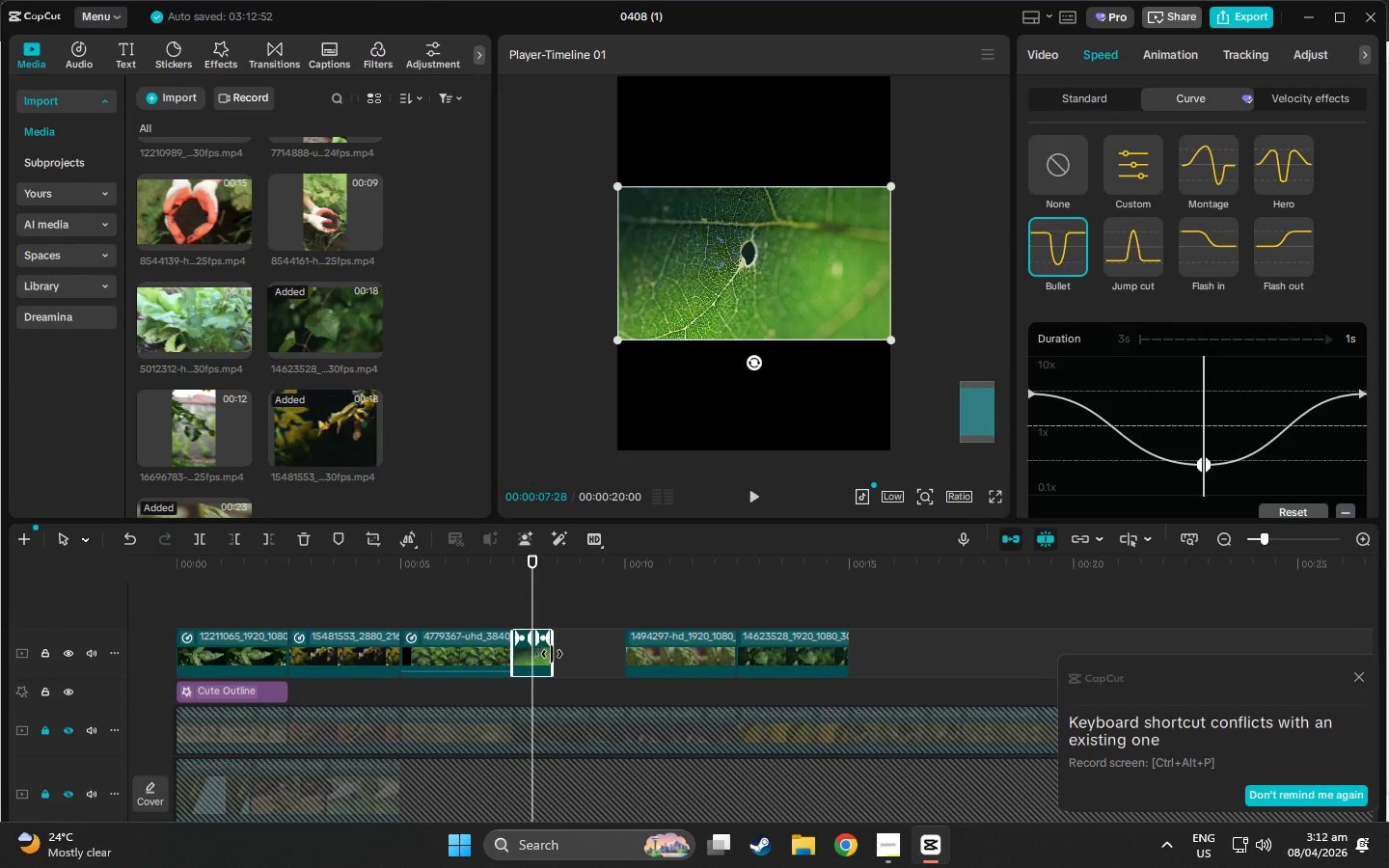 
left_click_drag(start_coordinate=[552, 654], to_coordinate=[628, 662])
 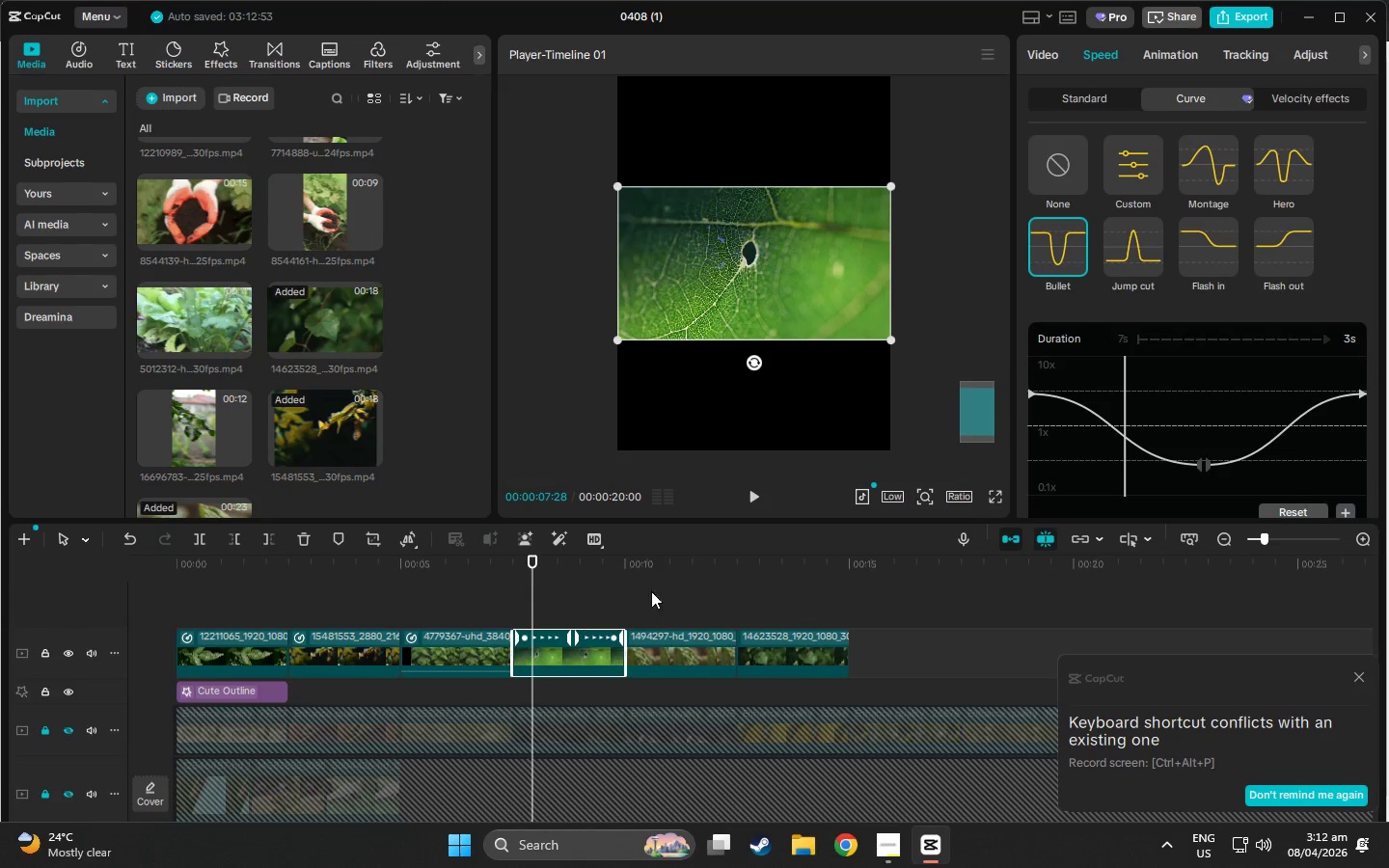 
left_click([653, 570])
 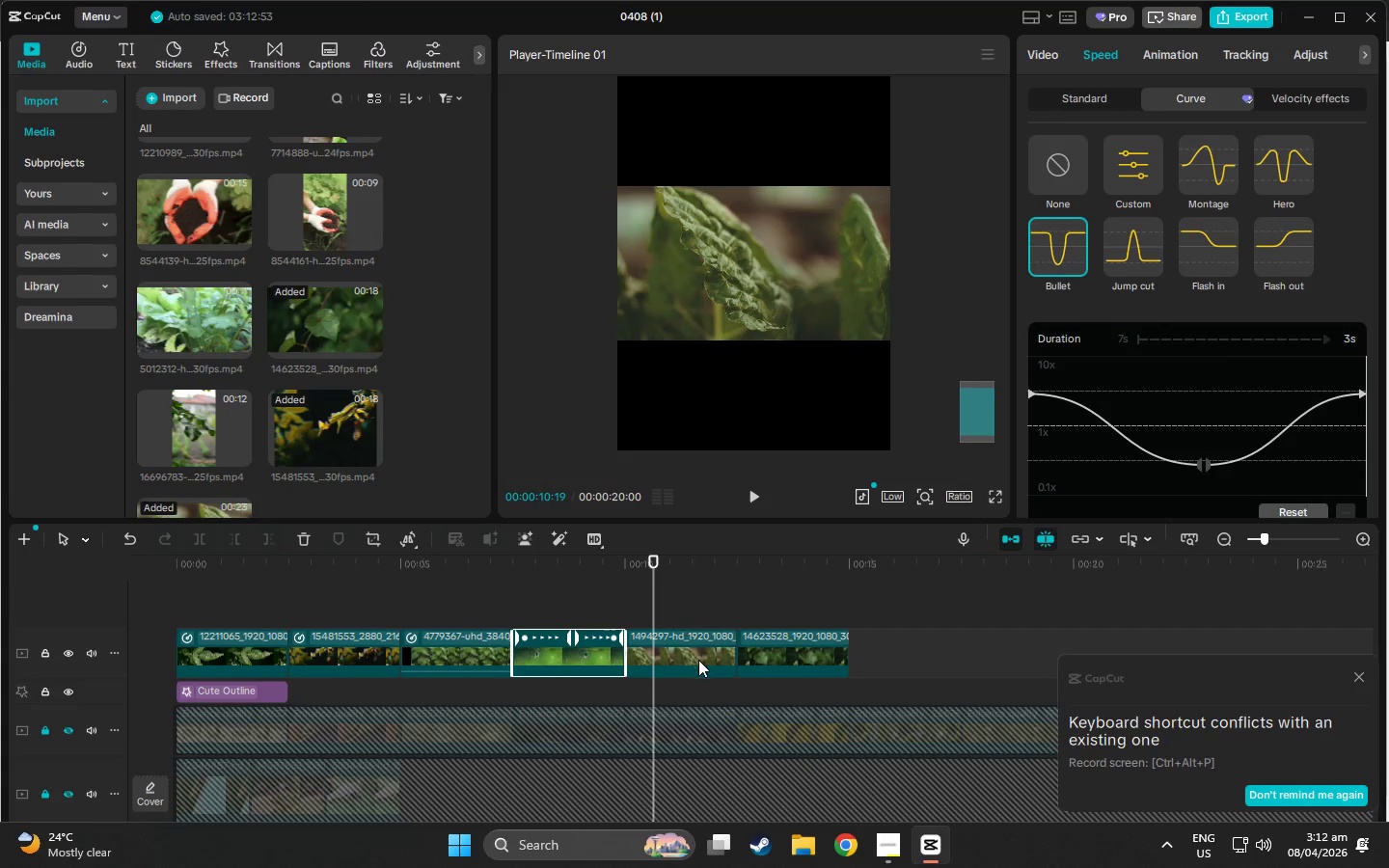 
left_click([698, 657])
 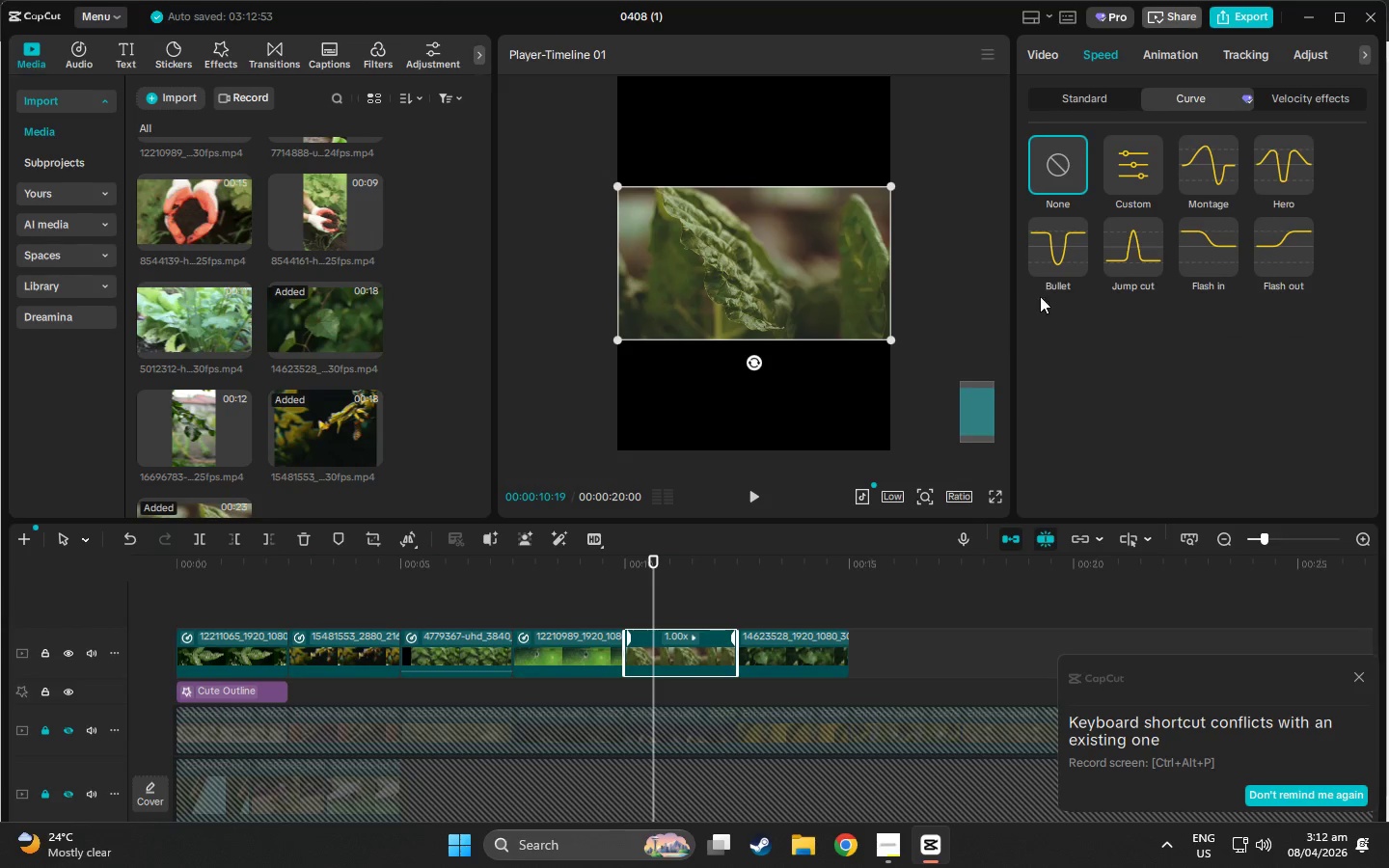 
left_click([1048, 261])
 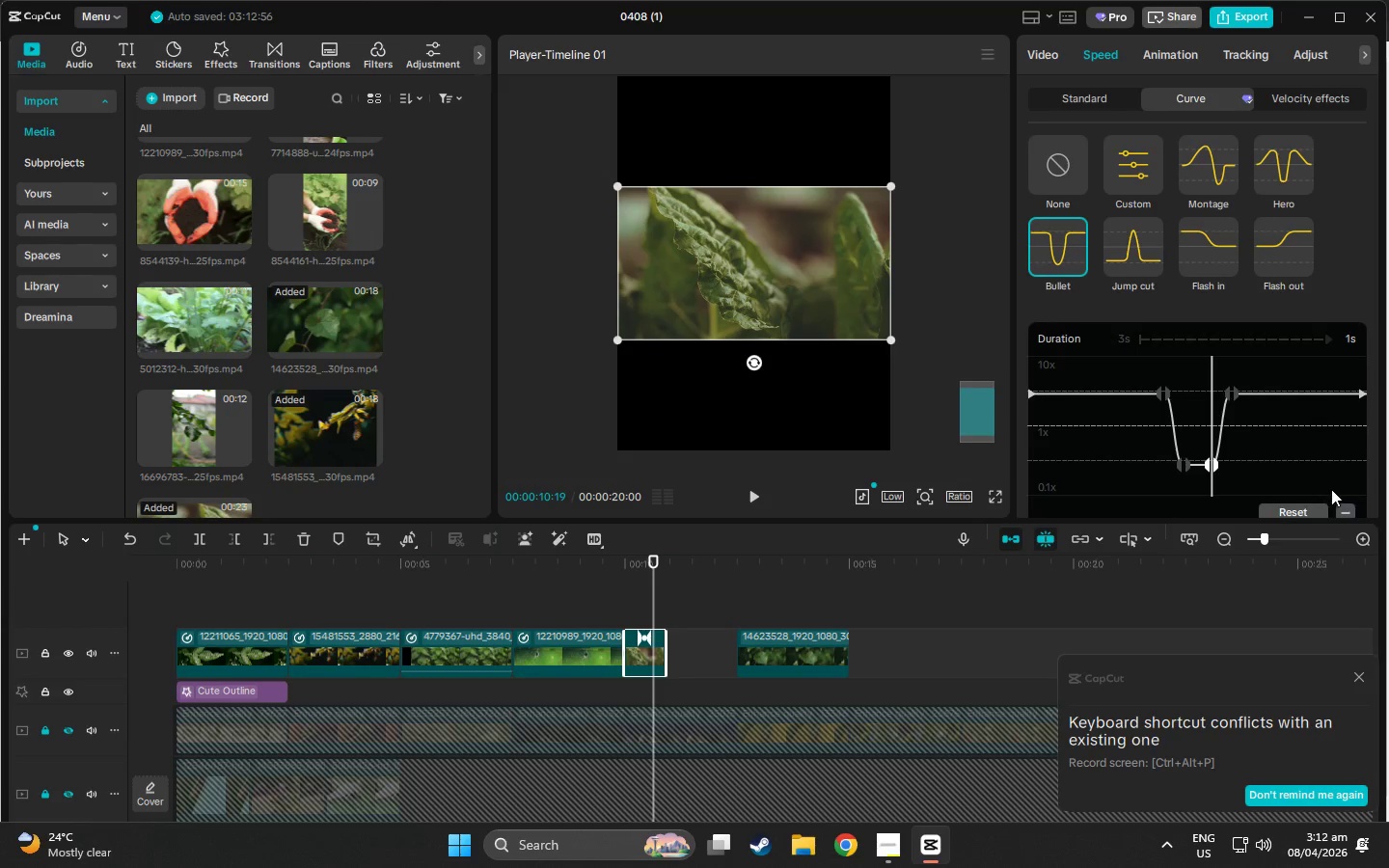 
left_click([1342, 509])
 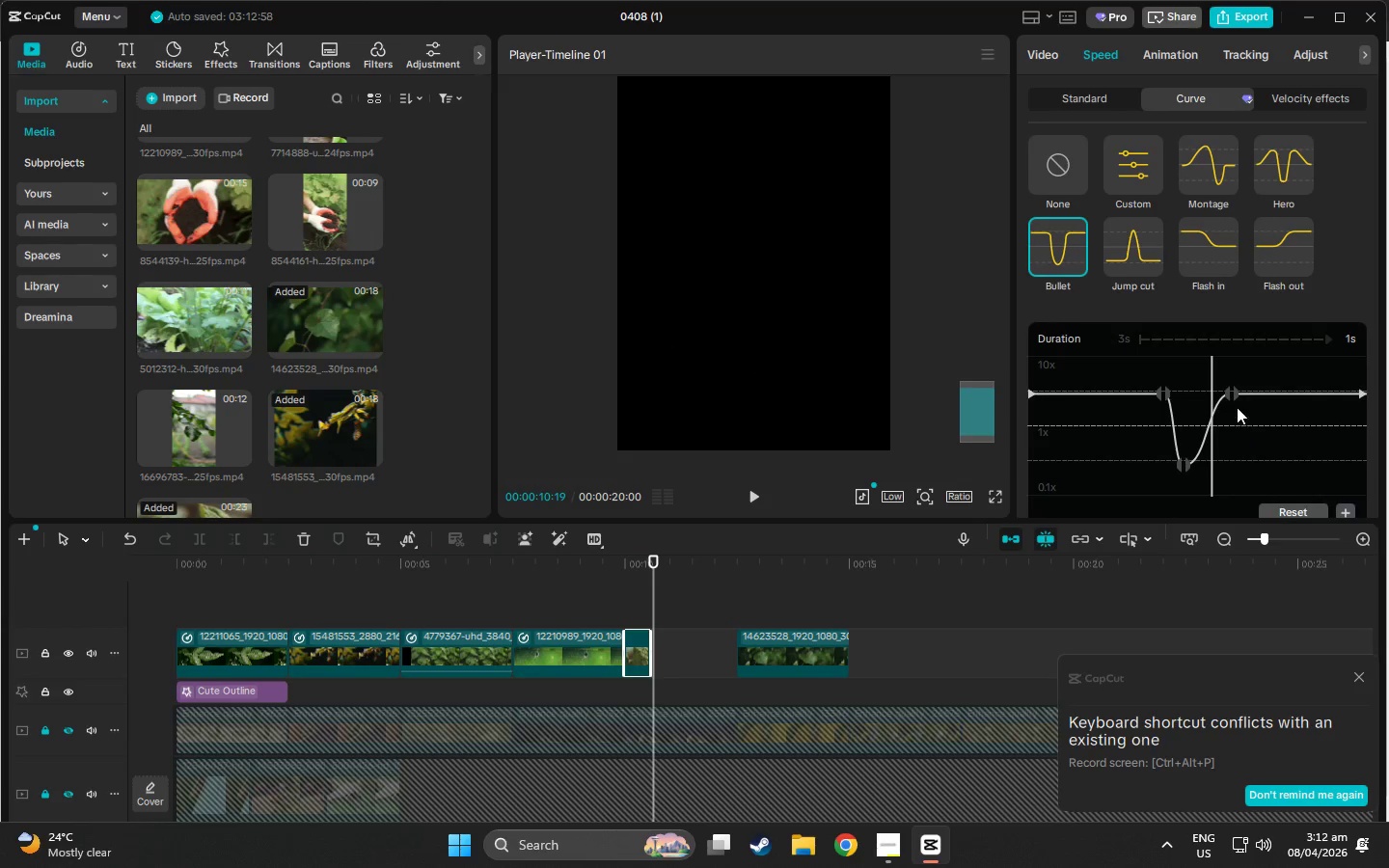 
left_click([1233, 397])
 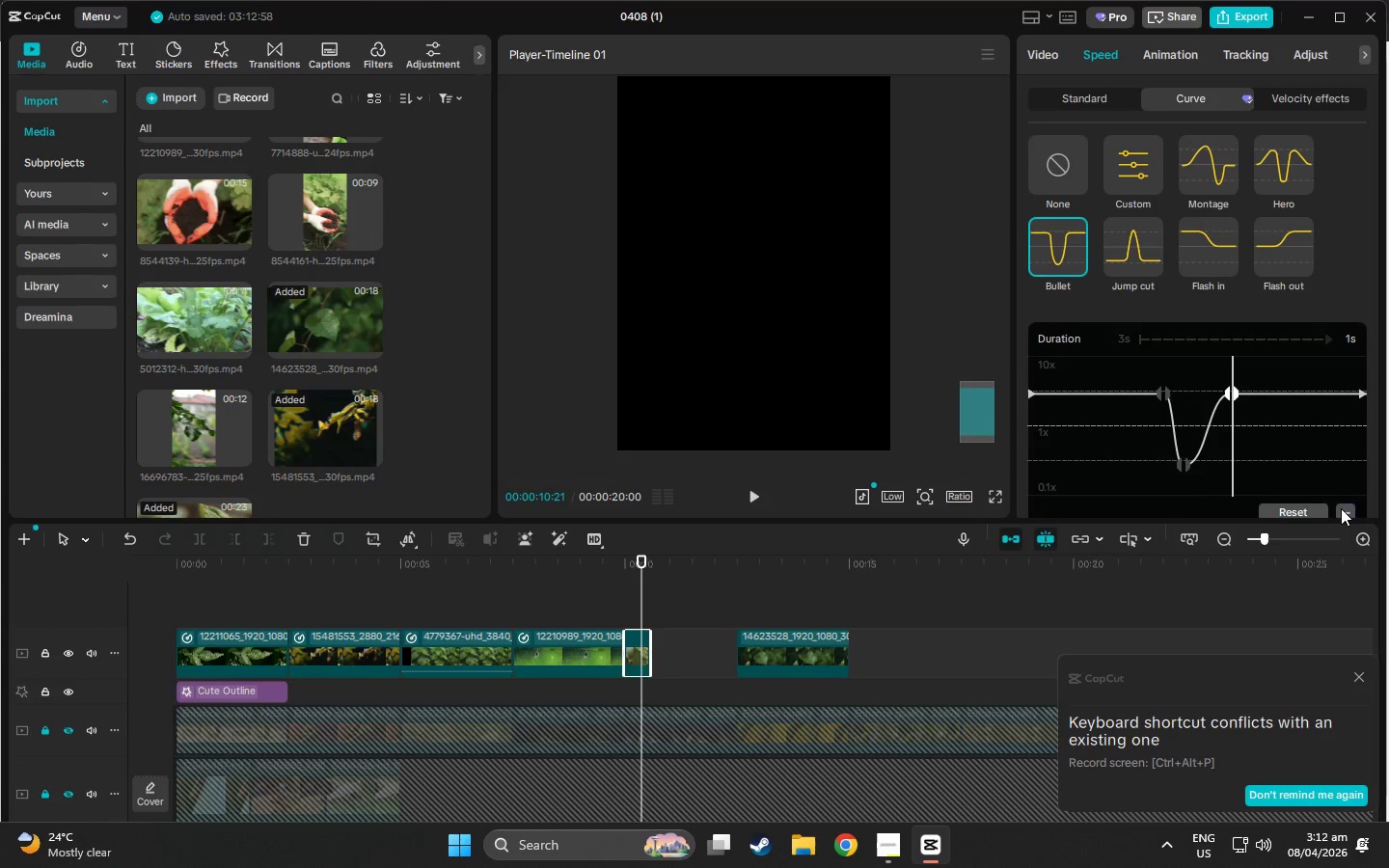 
left_click([1345, 511])
 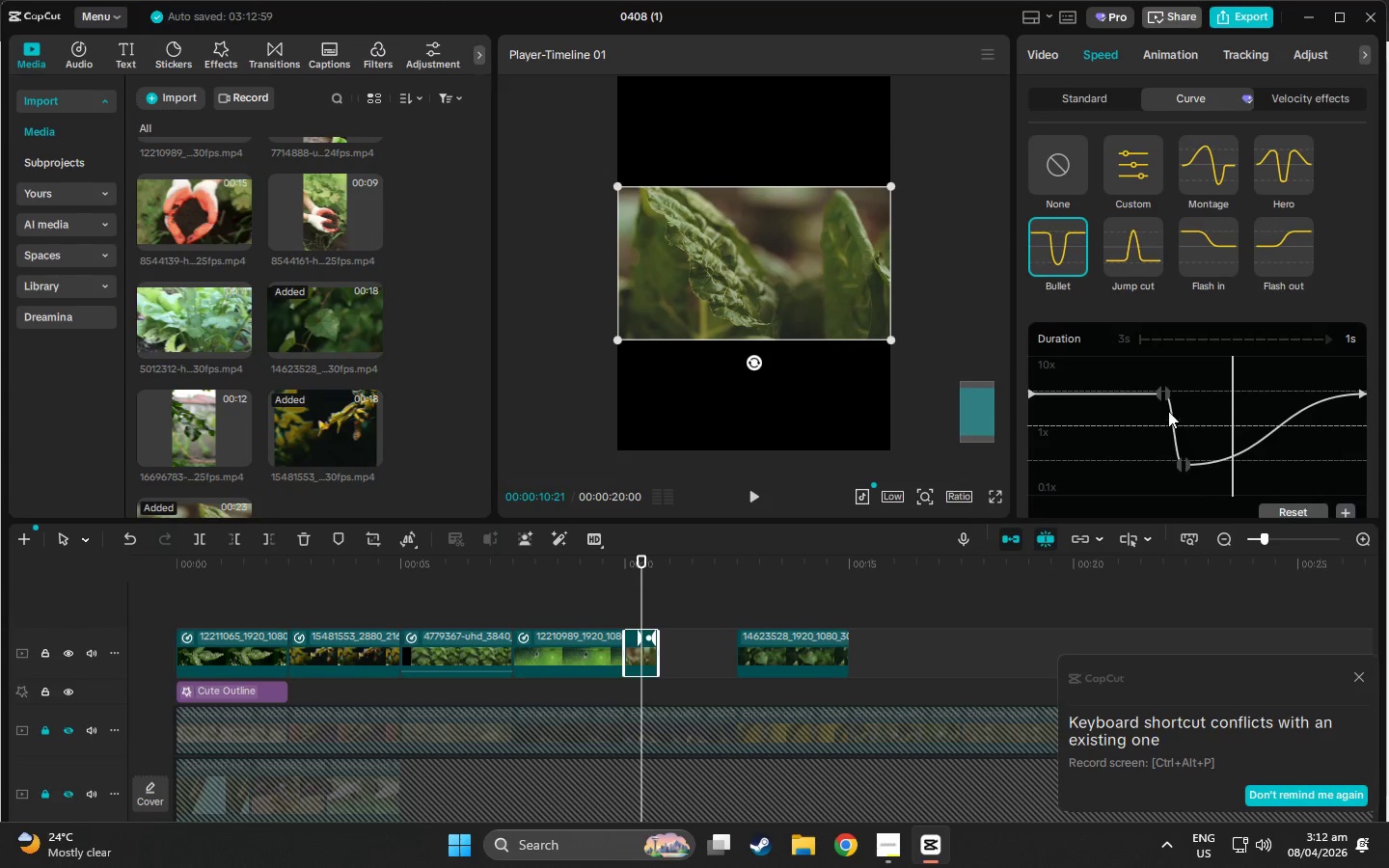 
left_click([1167, 393])
 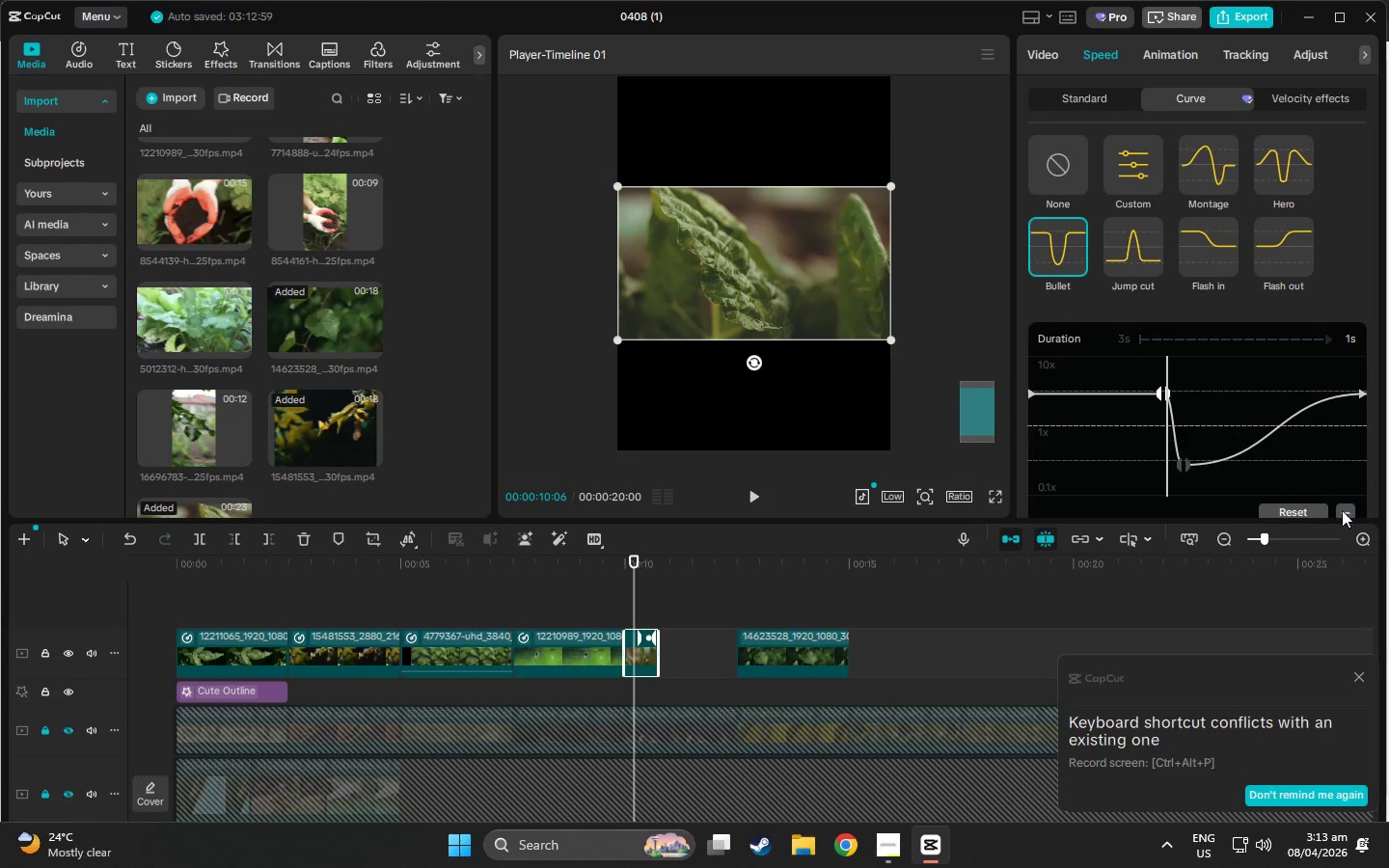 
left_click([1342, 510])
 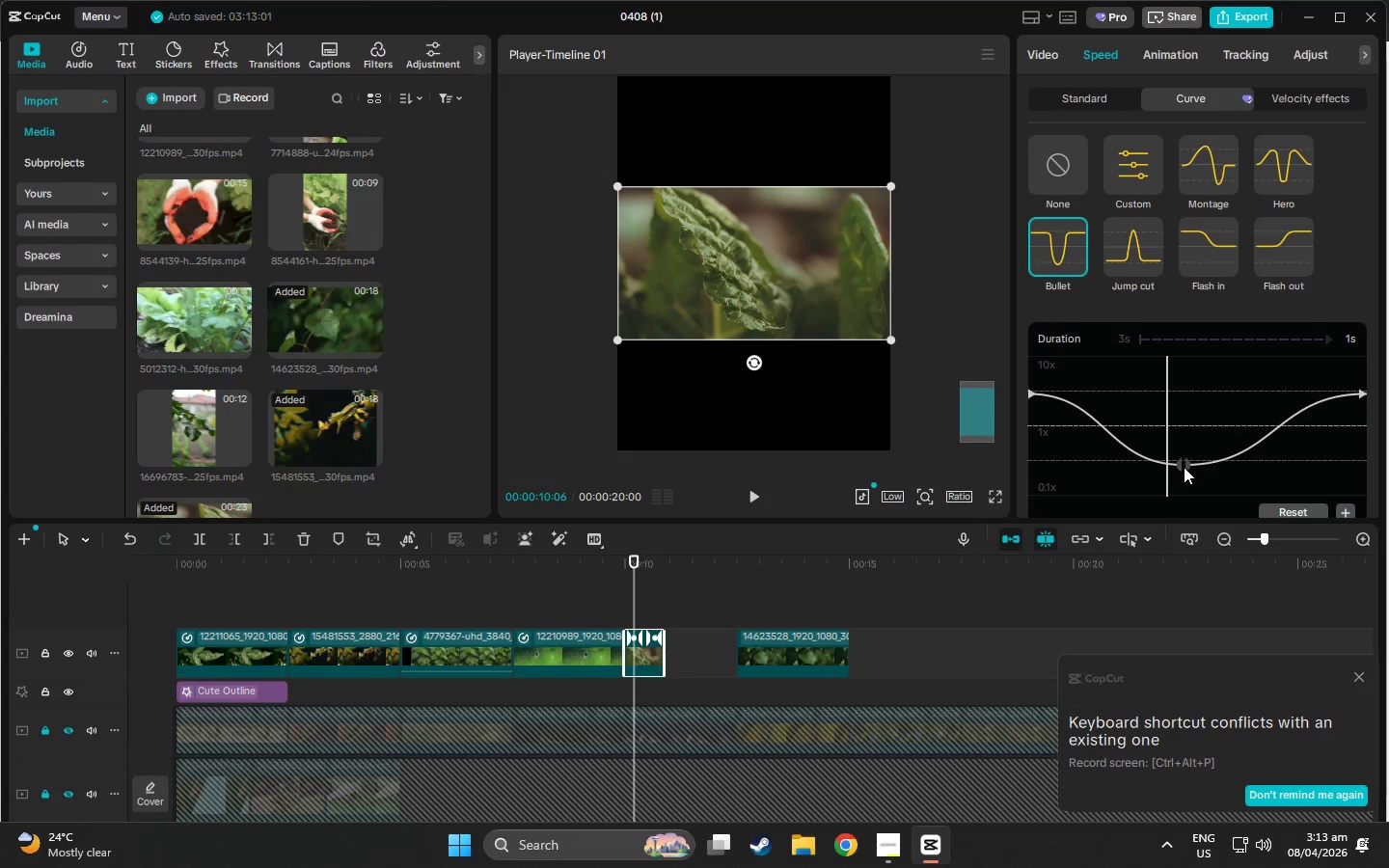 
left_click_drag(start_coordinate=[1184, 466], to_coordinate=[1205, 463])
 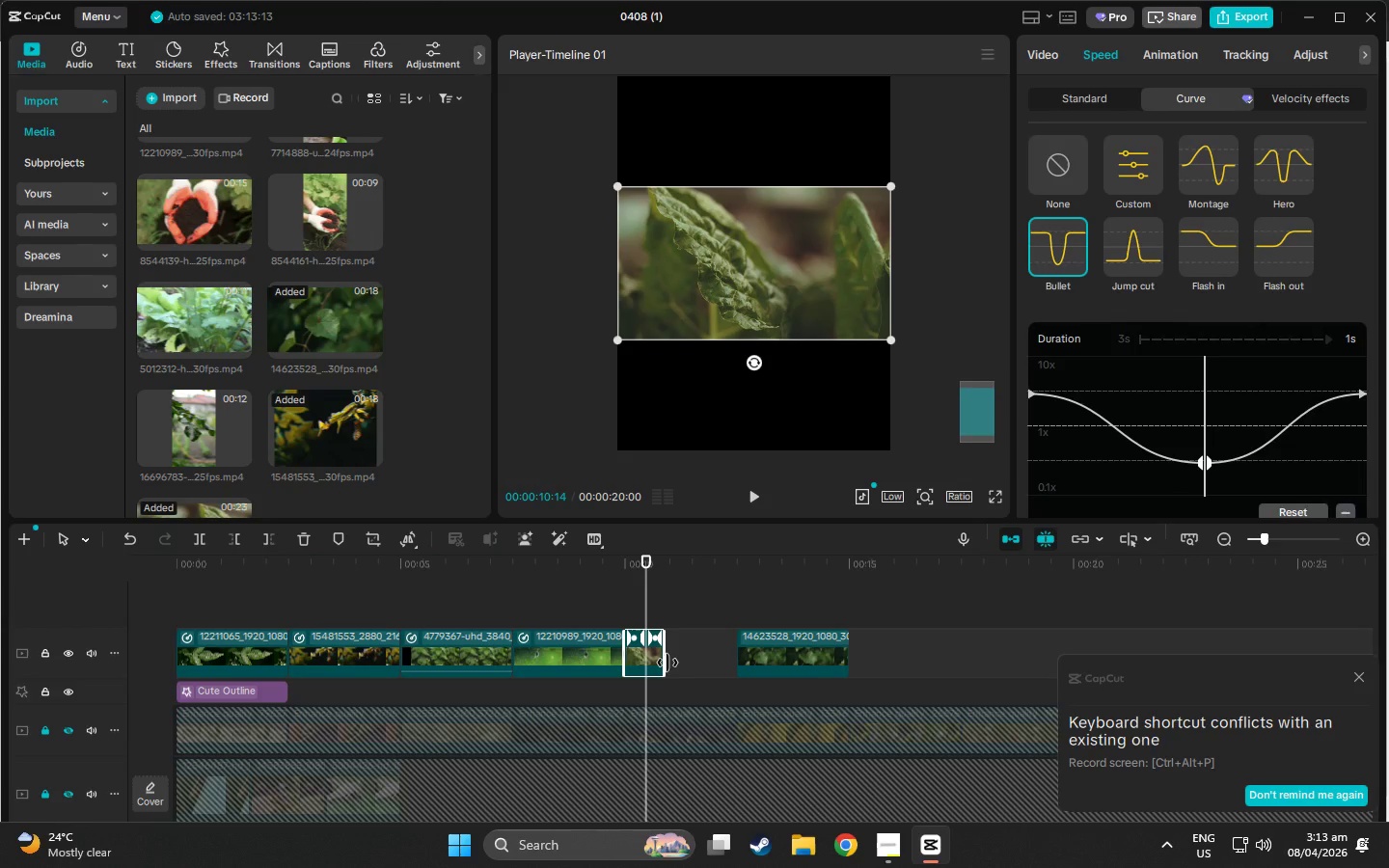 
left_click_drag(start_coordinate=[667, 663], to_coordinate=[738, 660])
 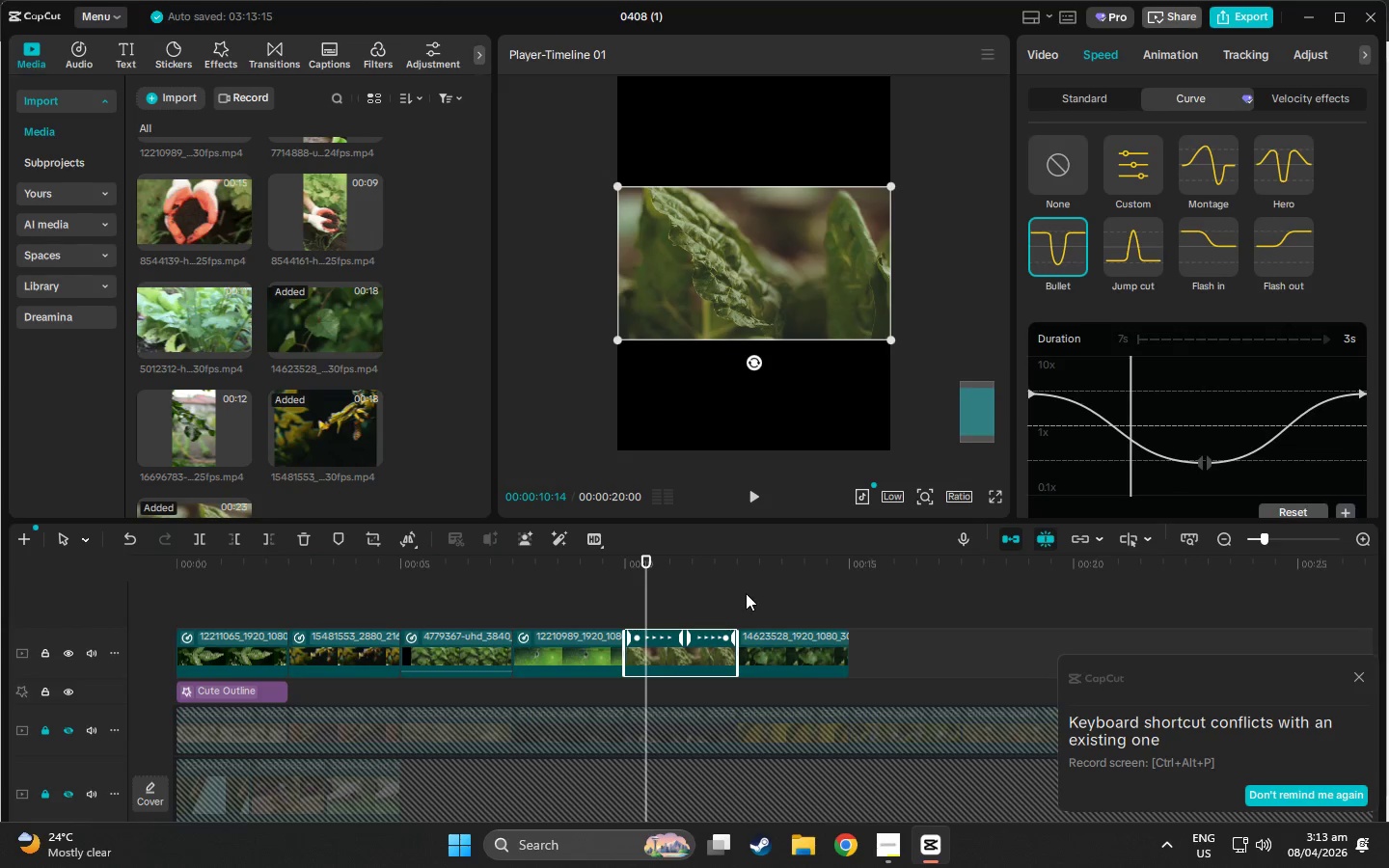 
left_click([755, 565])
 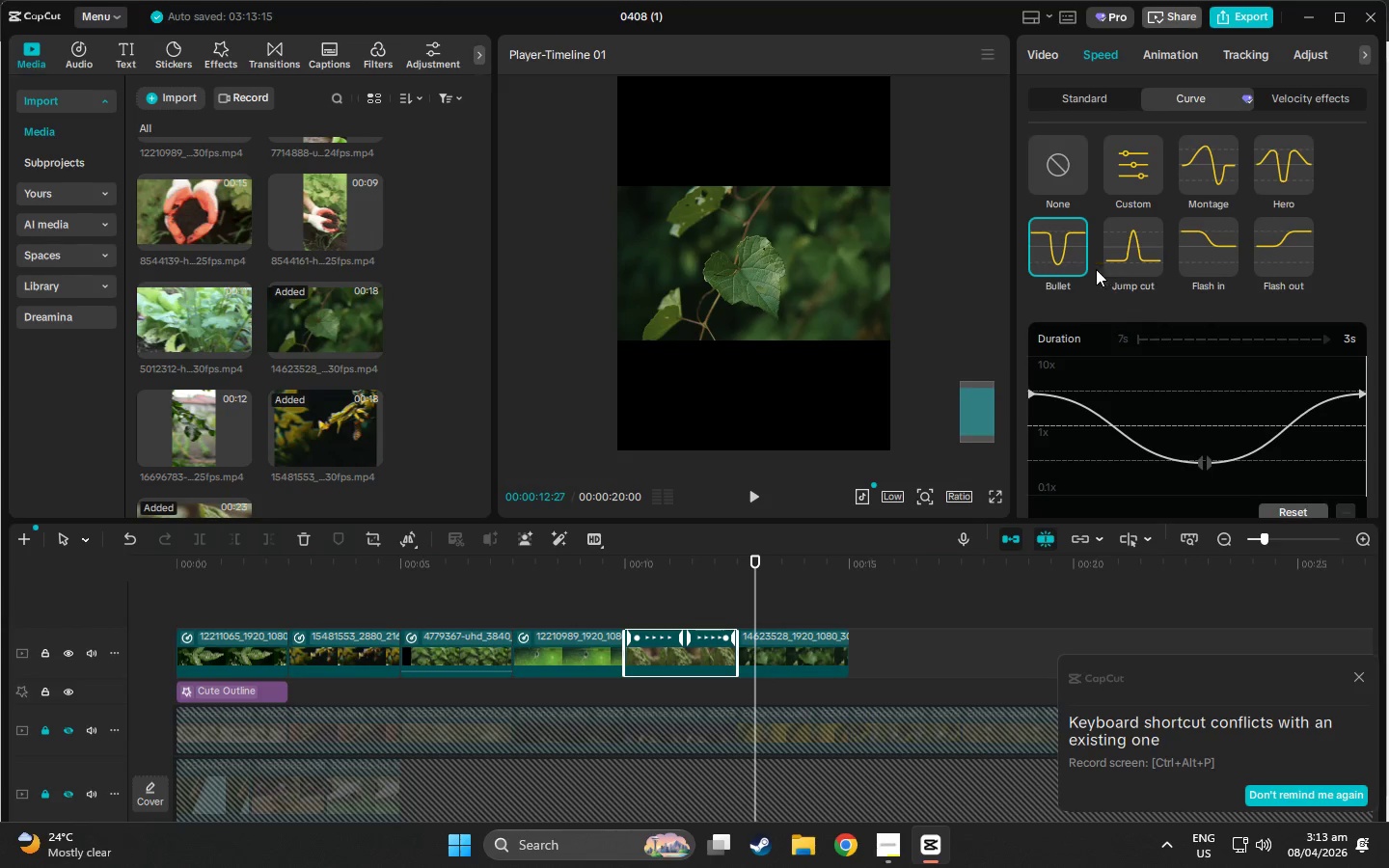 
left_click([794, 647])
 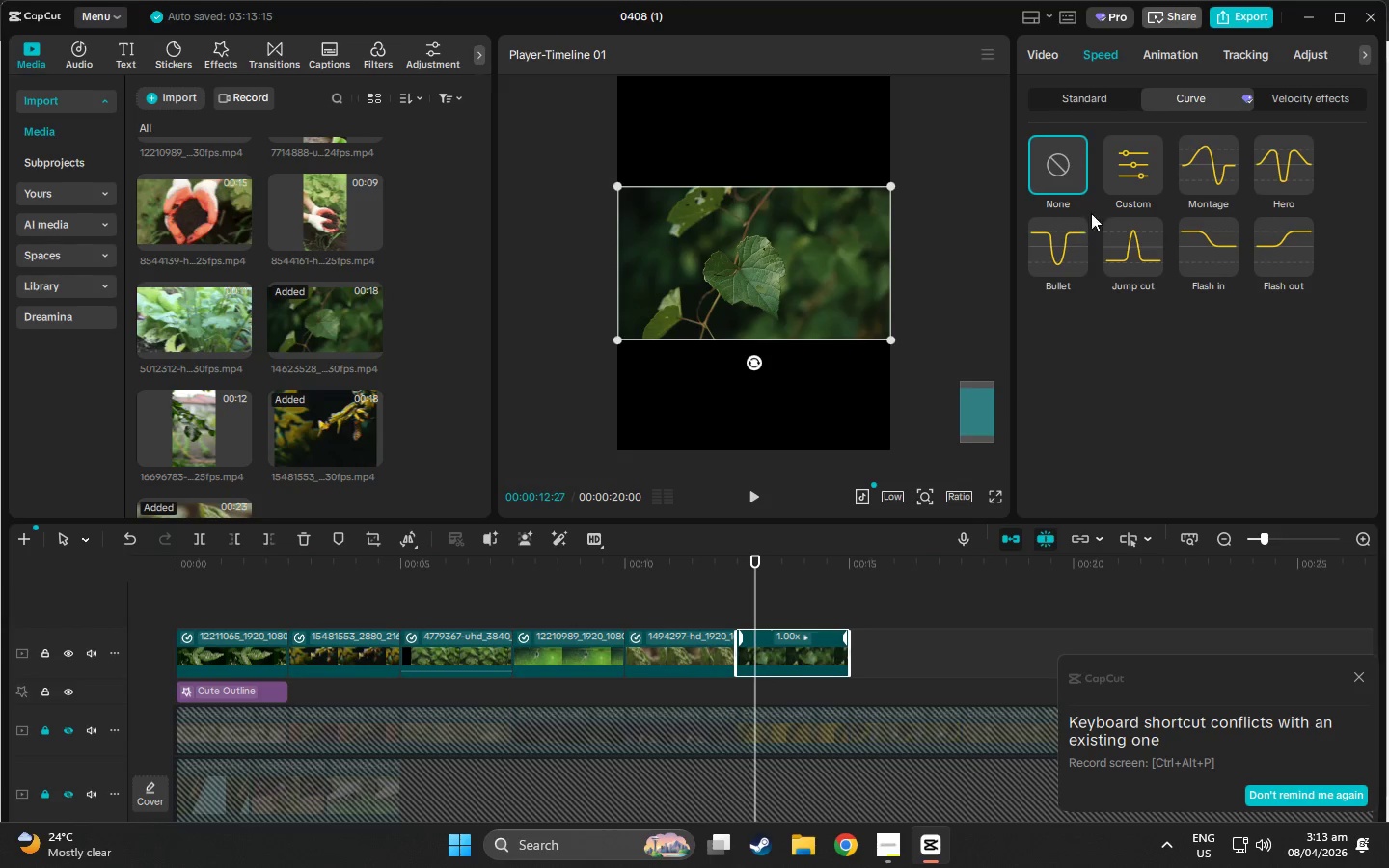 
left_click([1066, 231])
 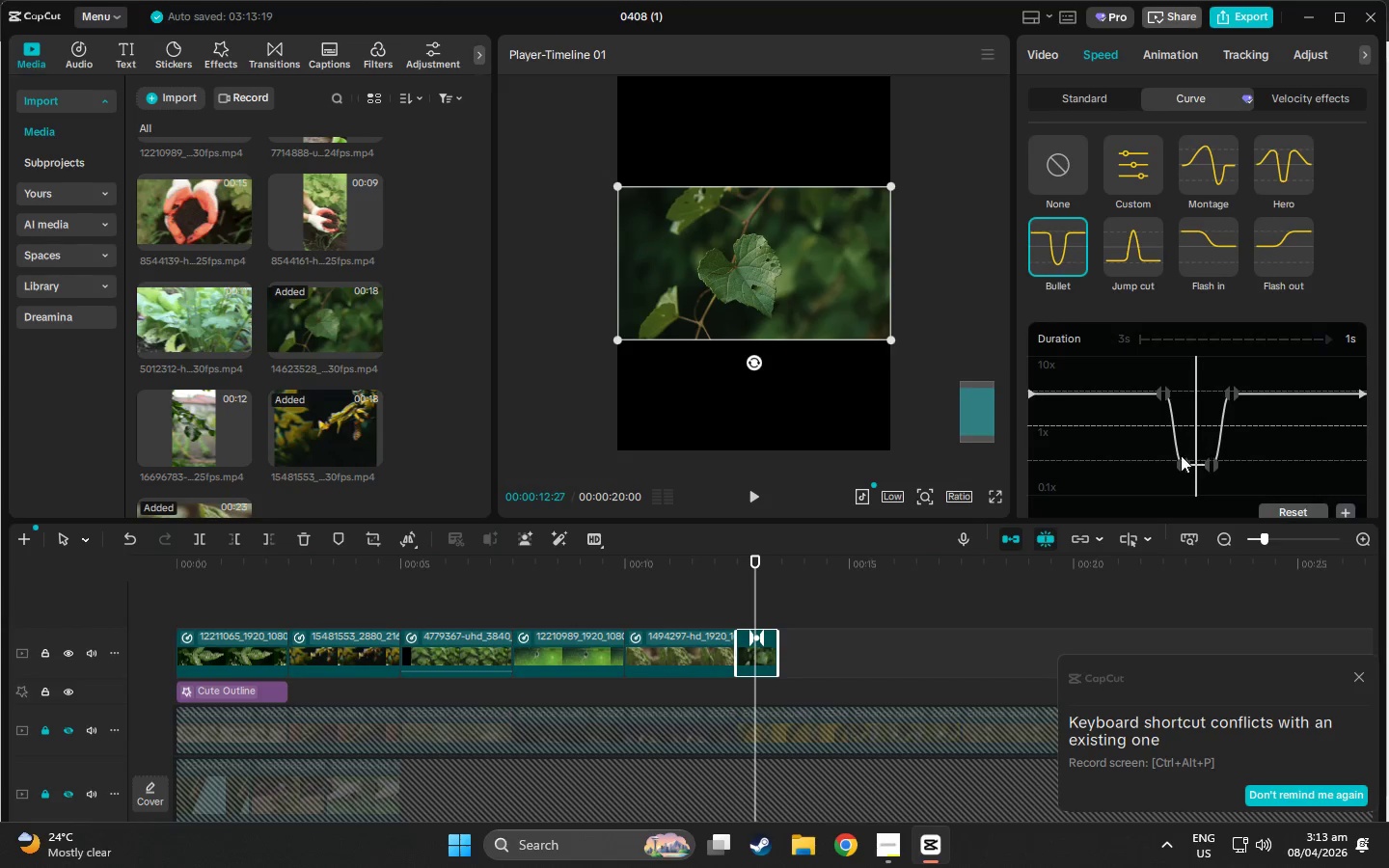 
left_click([1183, 461])
 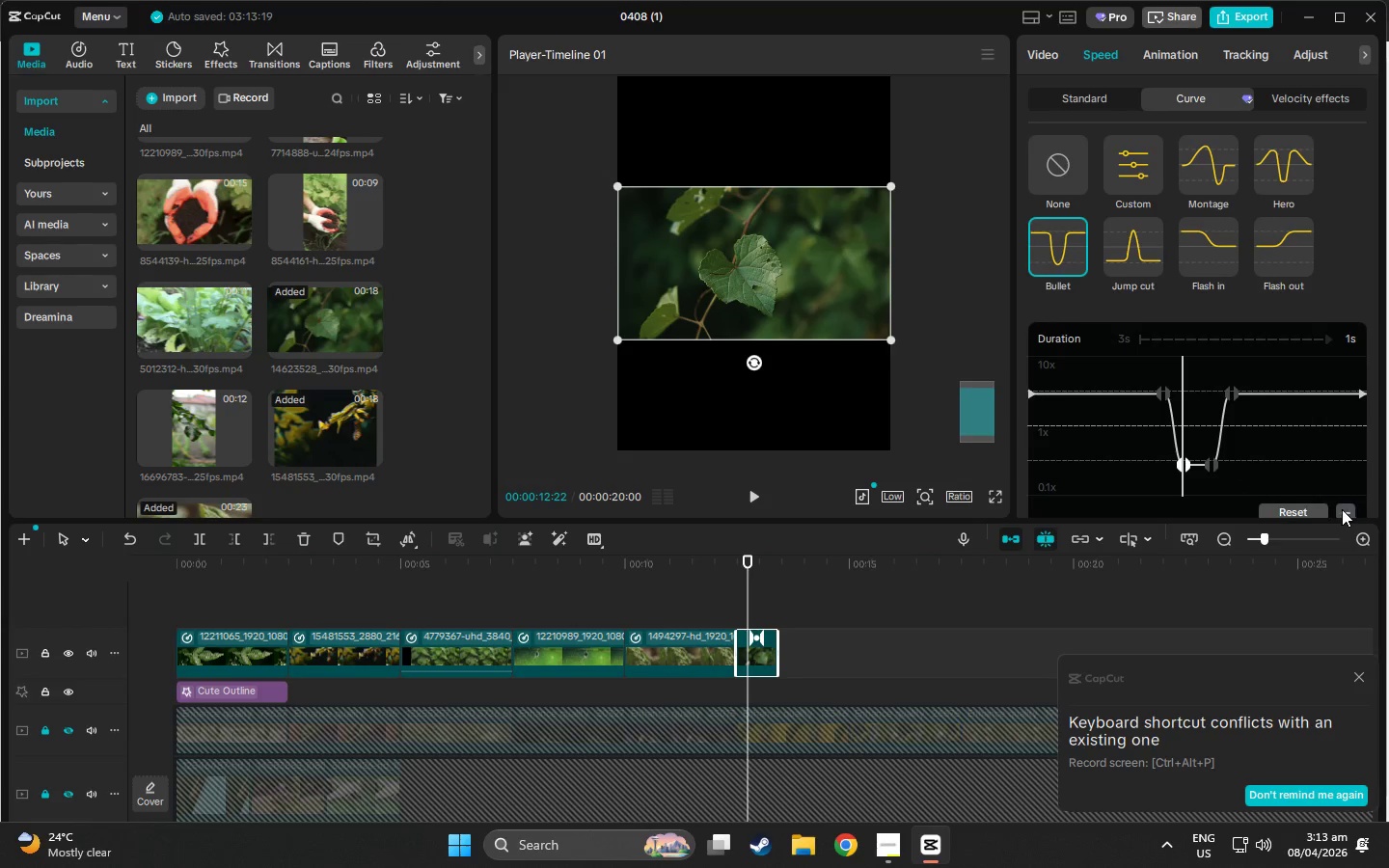 
left_click([1348, 511])
 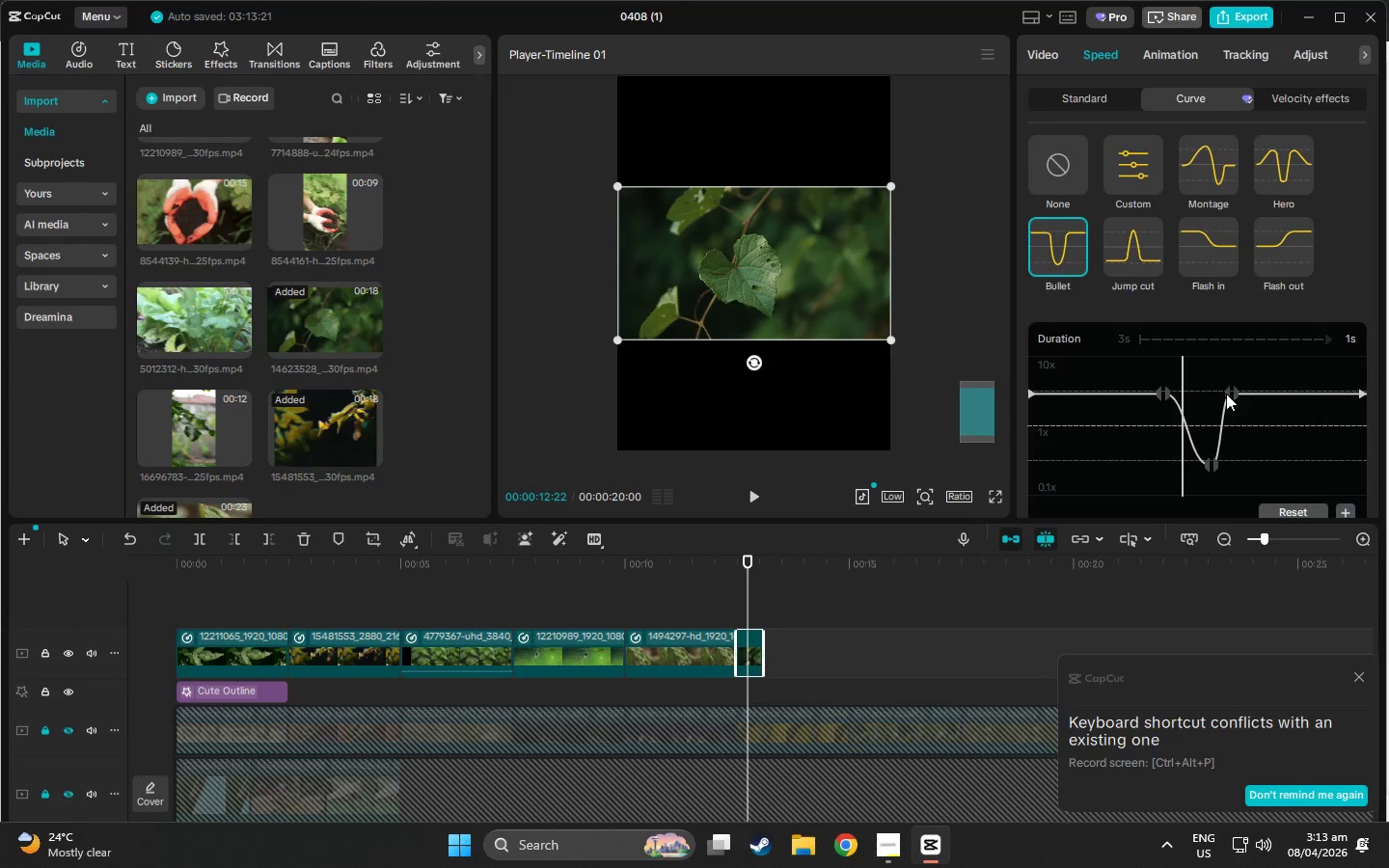 
left_click([1229, 397])
 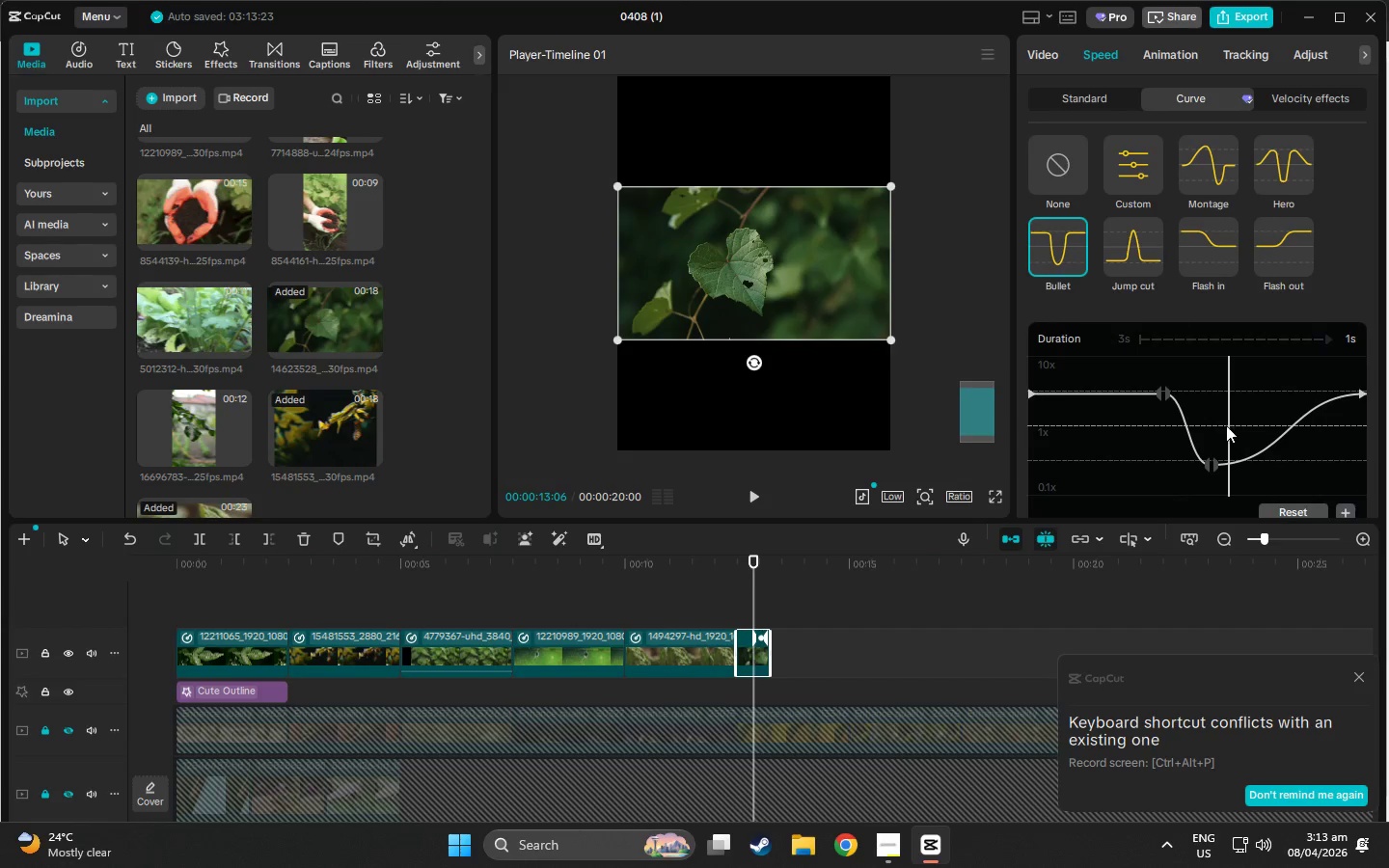 
left_click([1161, 393])
 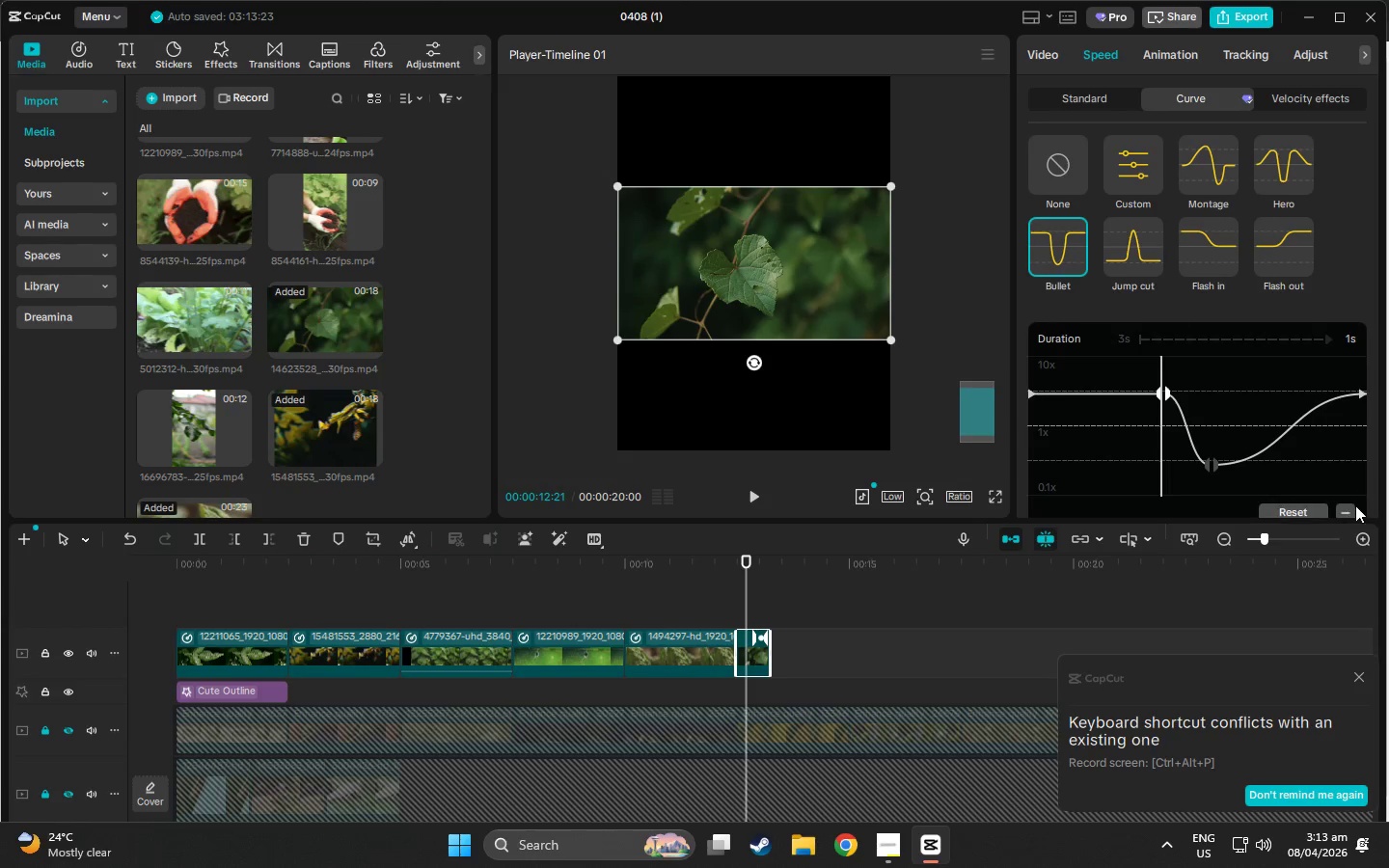 
left_click([1349, 505])
 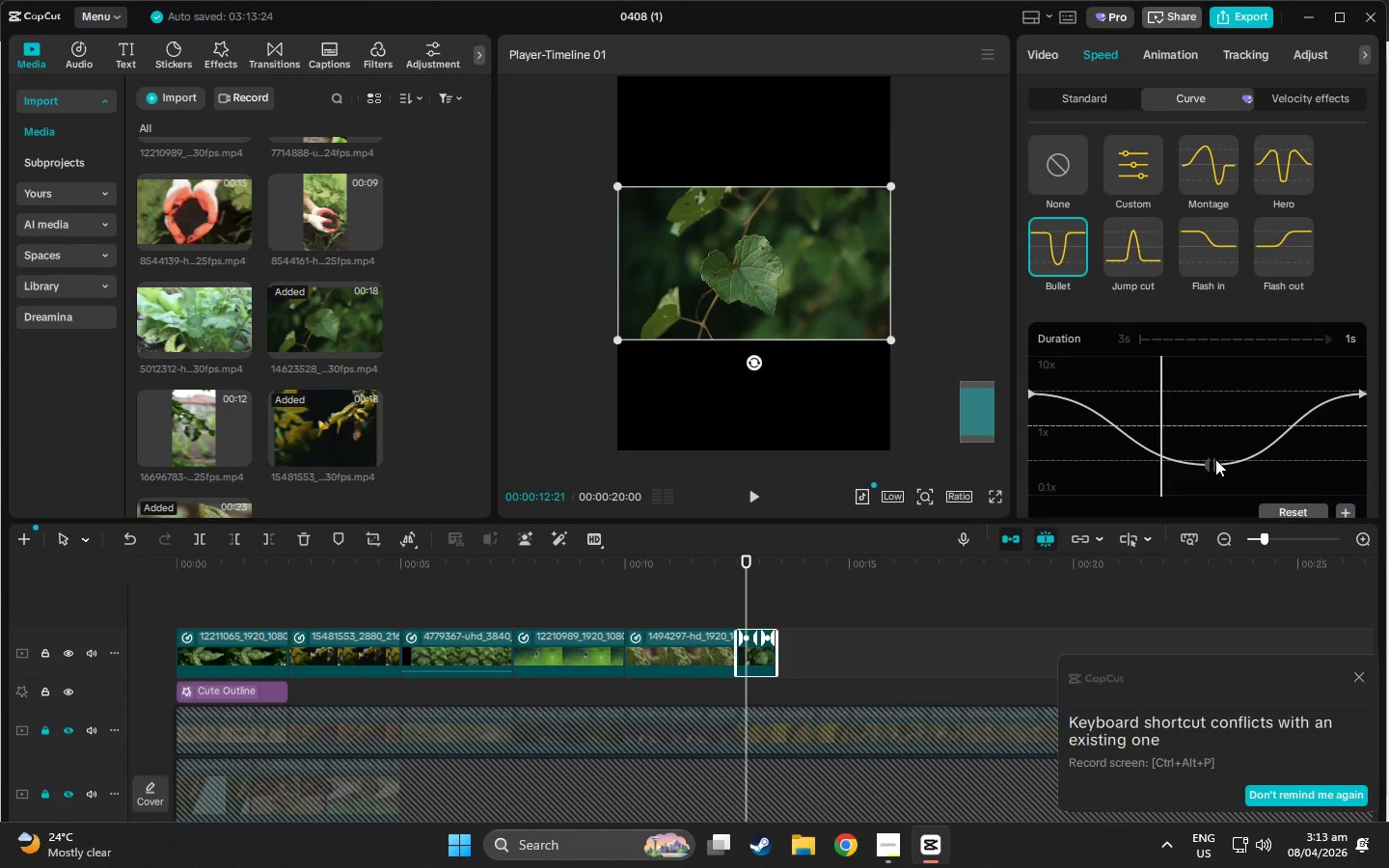 
left_click_drag(start_coordinate=[1215, 459], to_coordinate=[1200, 462])
 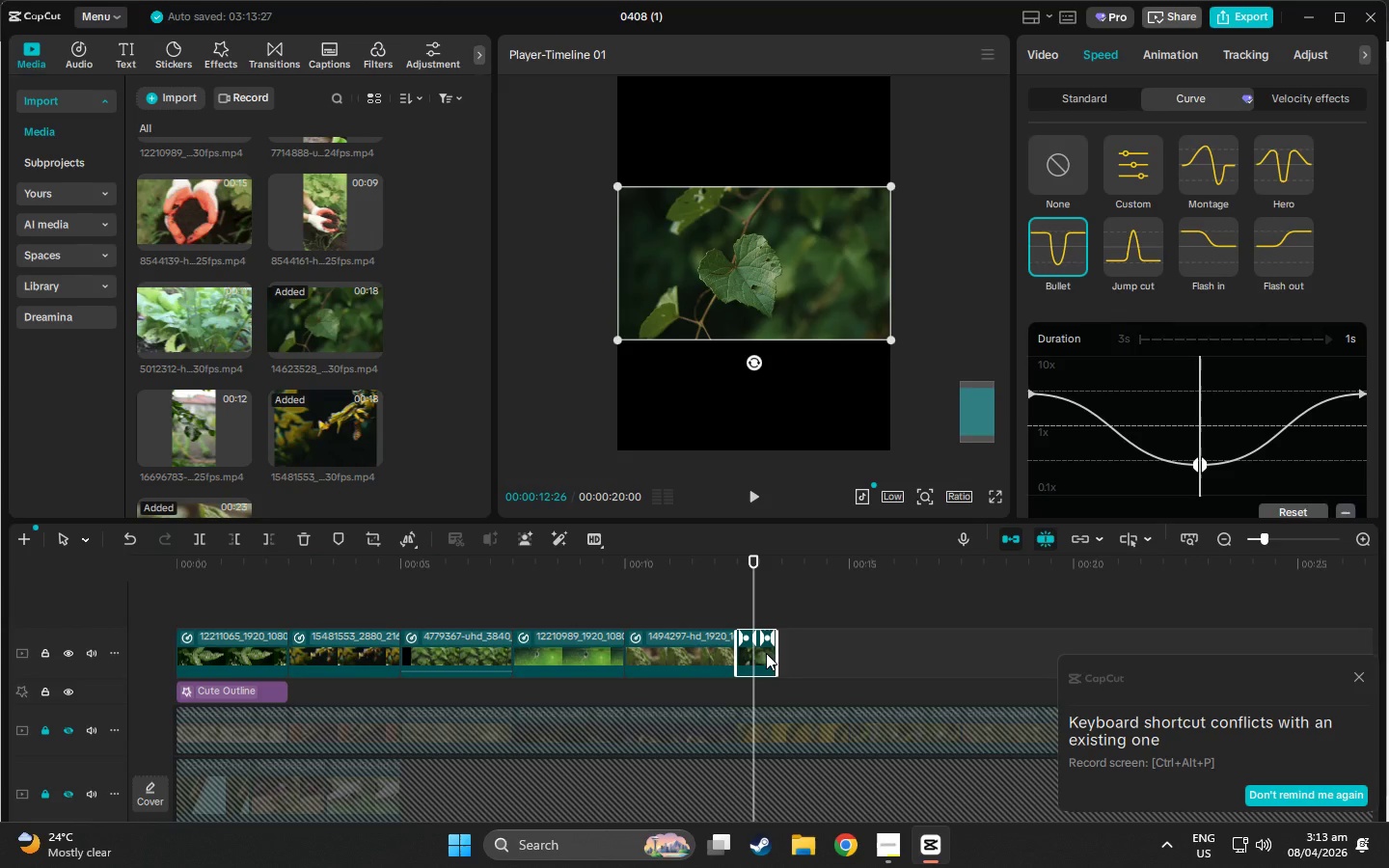 
left_click_drag(start_coordinate=[763, 654], to_coordinate=[649, 595])
 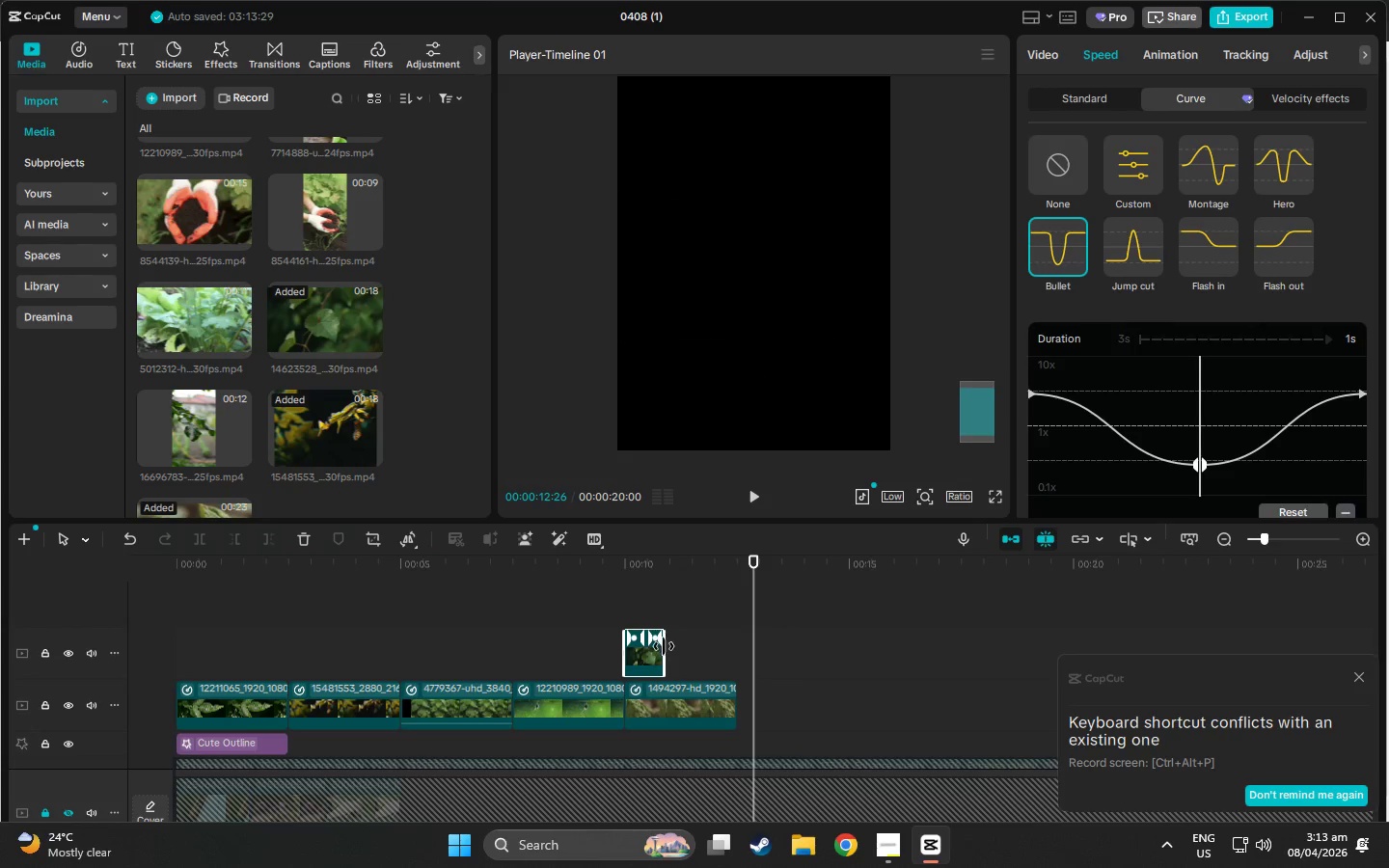 
left_click_drag(start_coordinate=[666, 646], to_coordinate=[730, 660])
 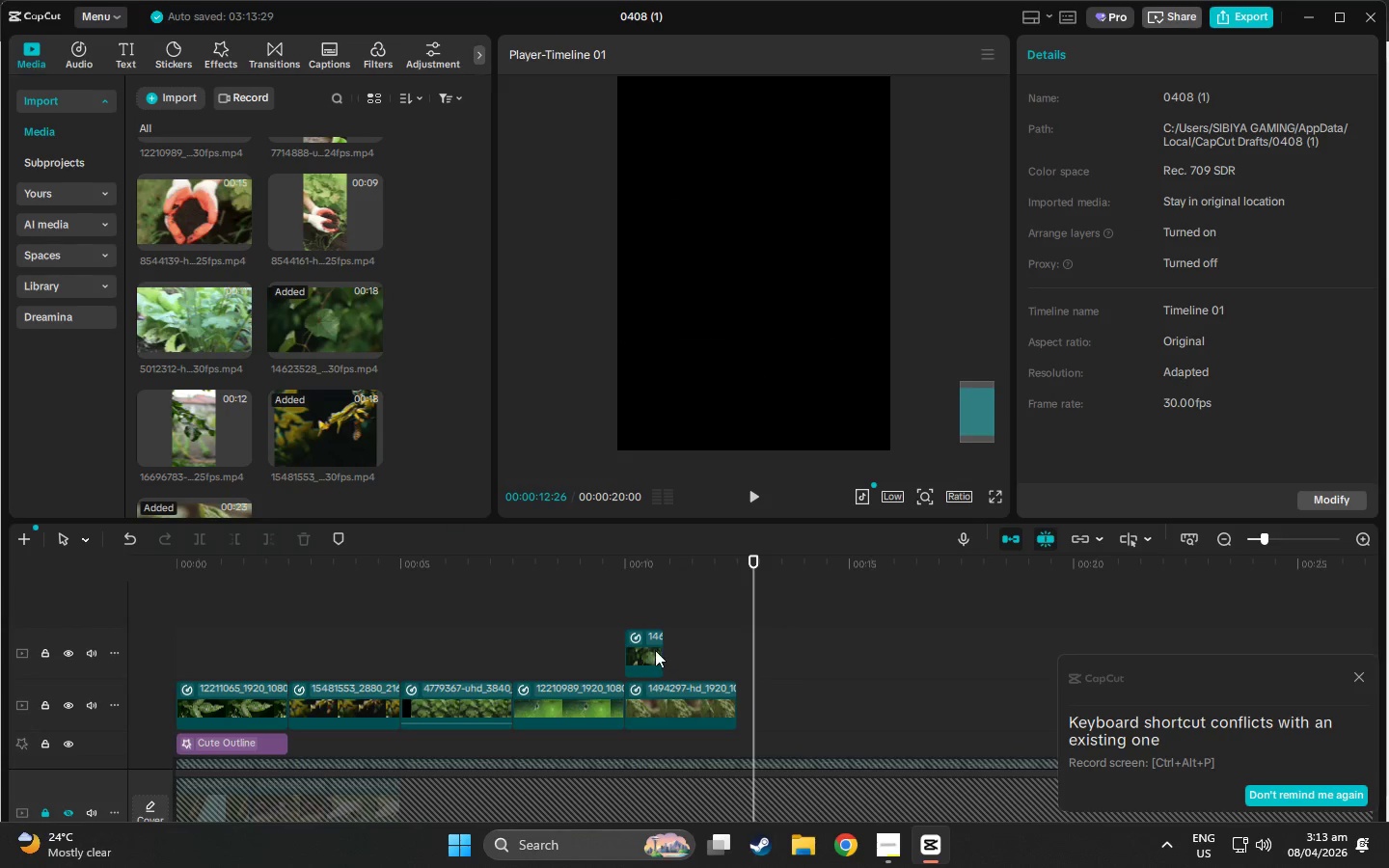 
left_click([654, 650])
 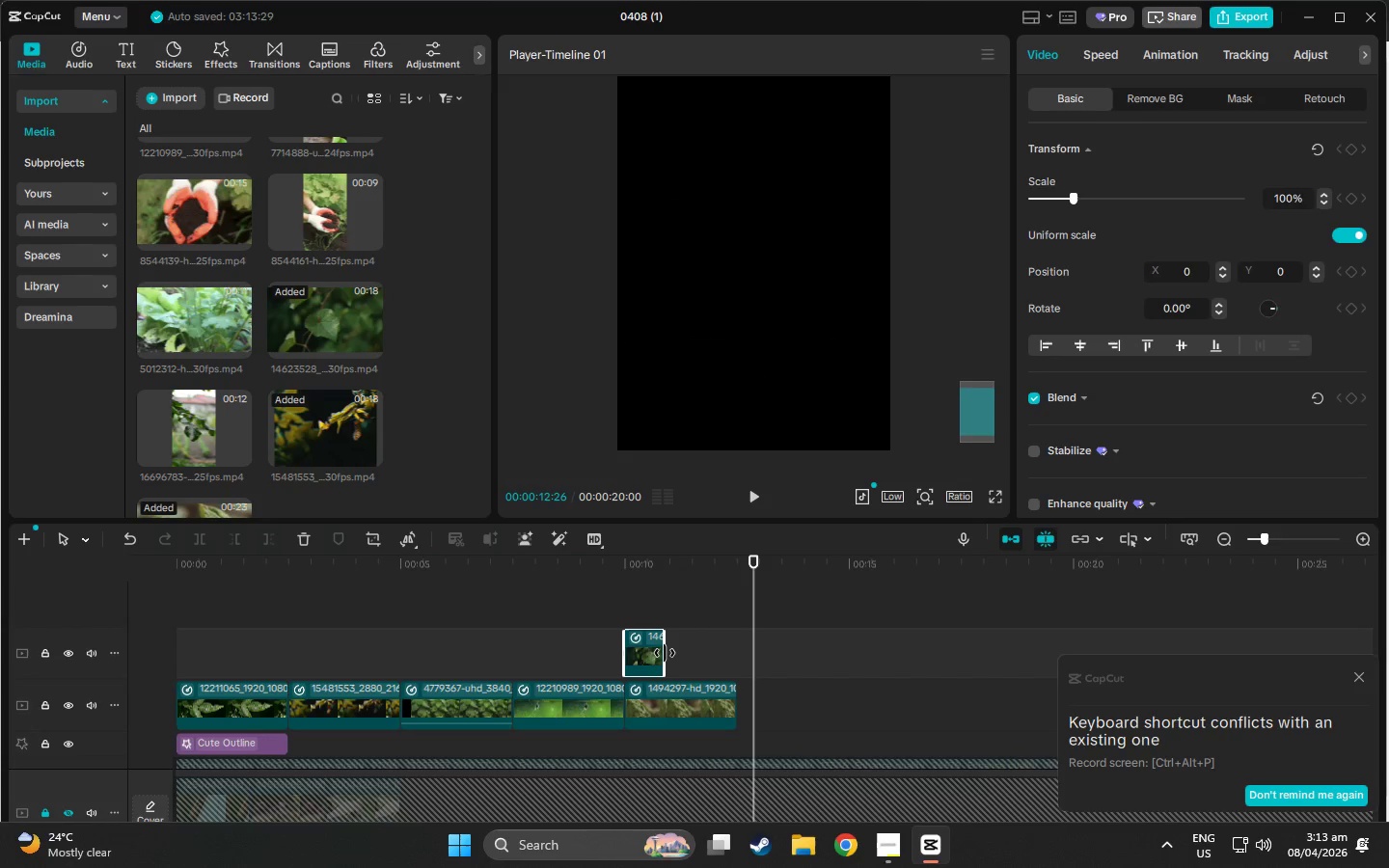 
left_click_drag(start_coordinate=[665, 653], to_coordinate=[732, 664])
 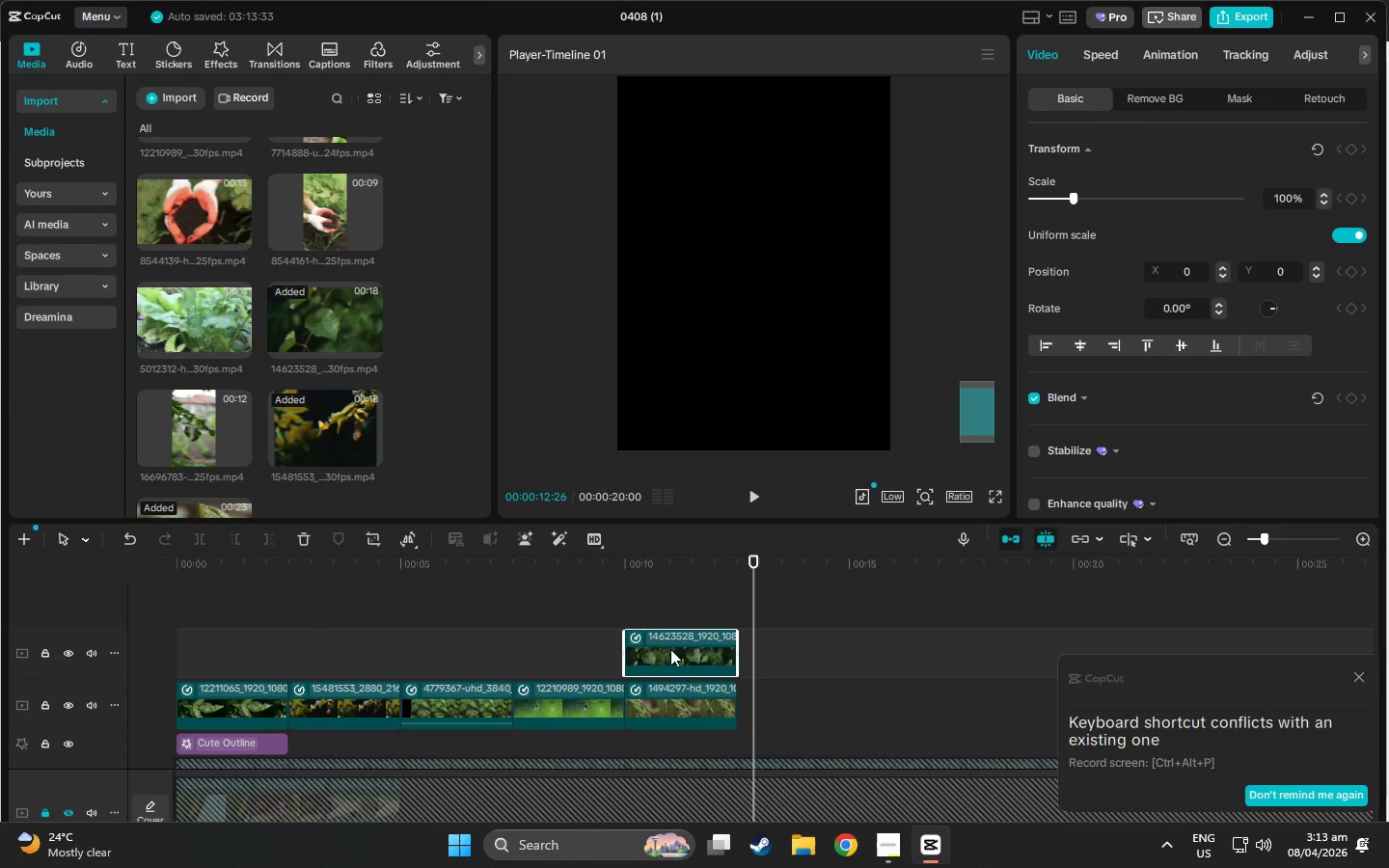 
left_click_drag(start_coordinate=[668, 649], to_coordinate=[782, 705])
 